 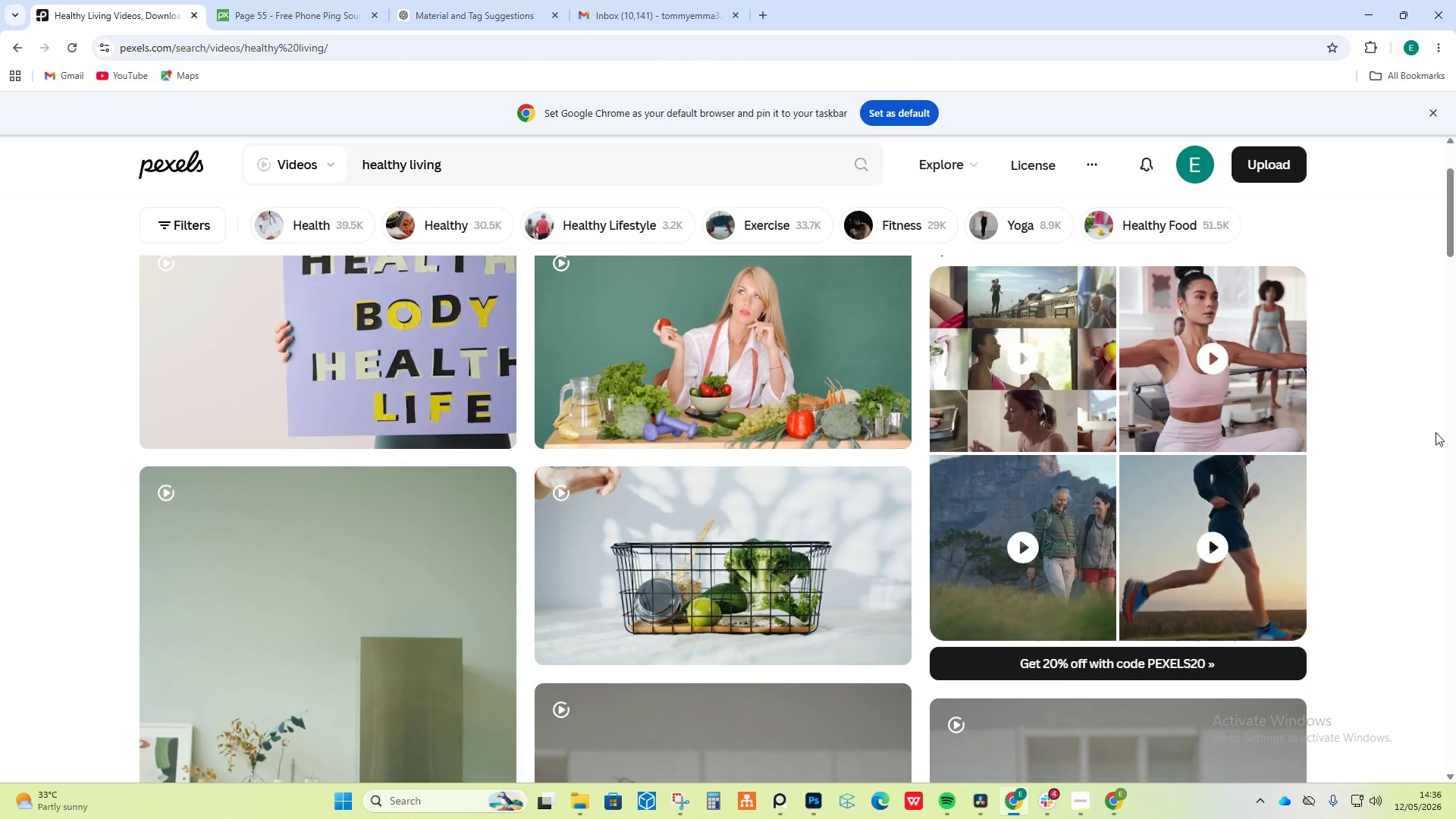 
scroll: coordinate [778, 554], scroll_direction: down, amount: 1.0
 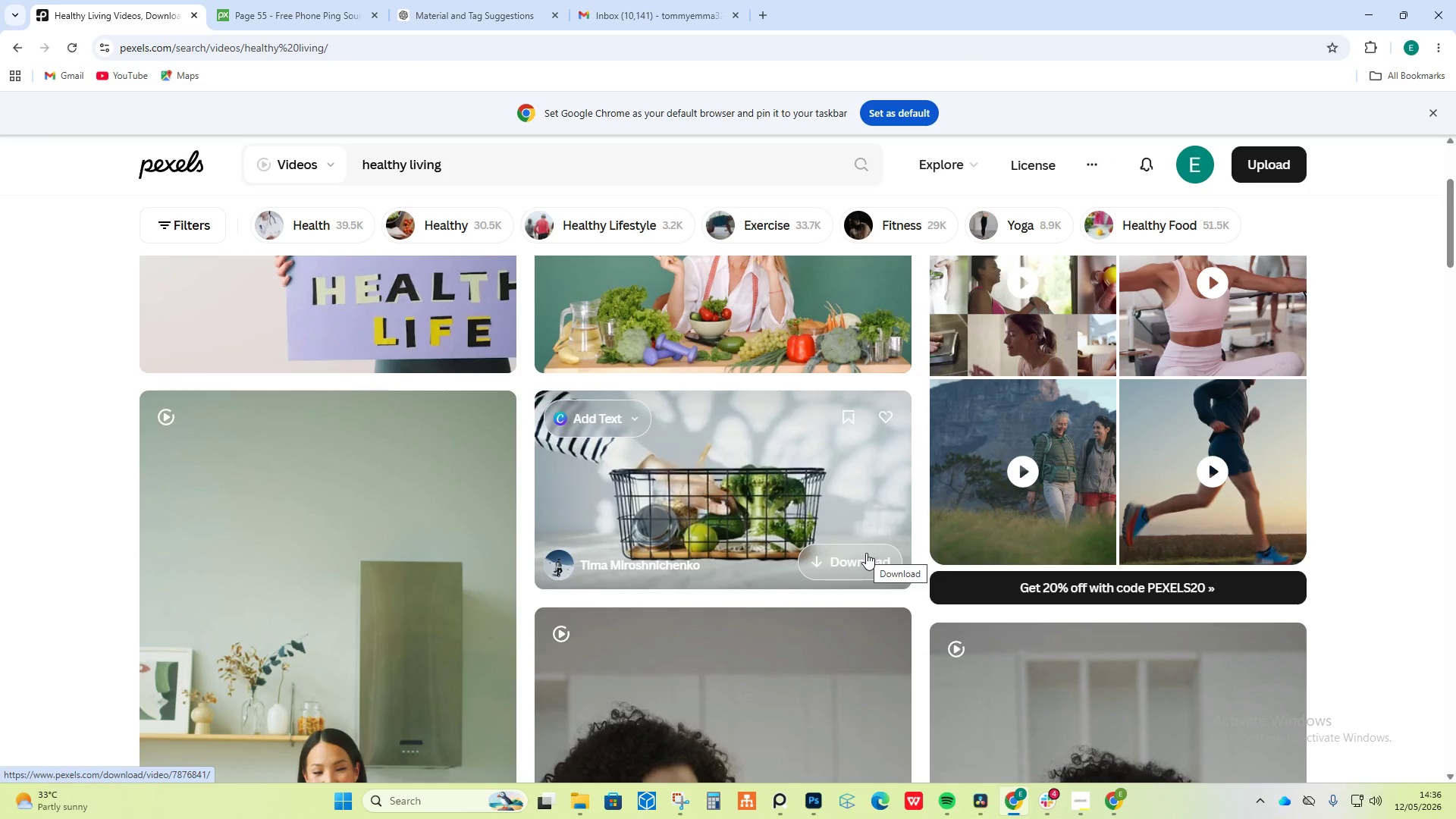 
left_click([866, 553])
 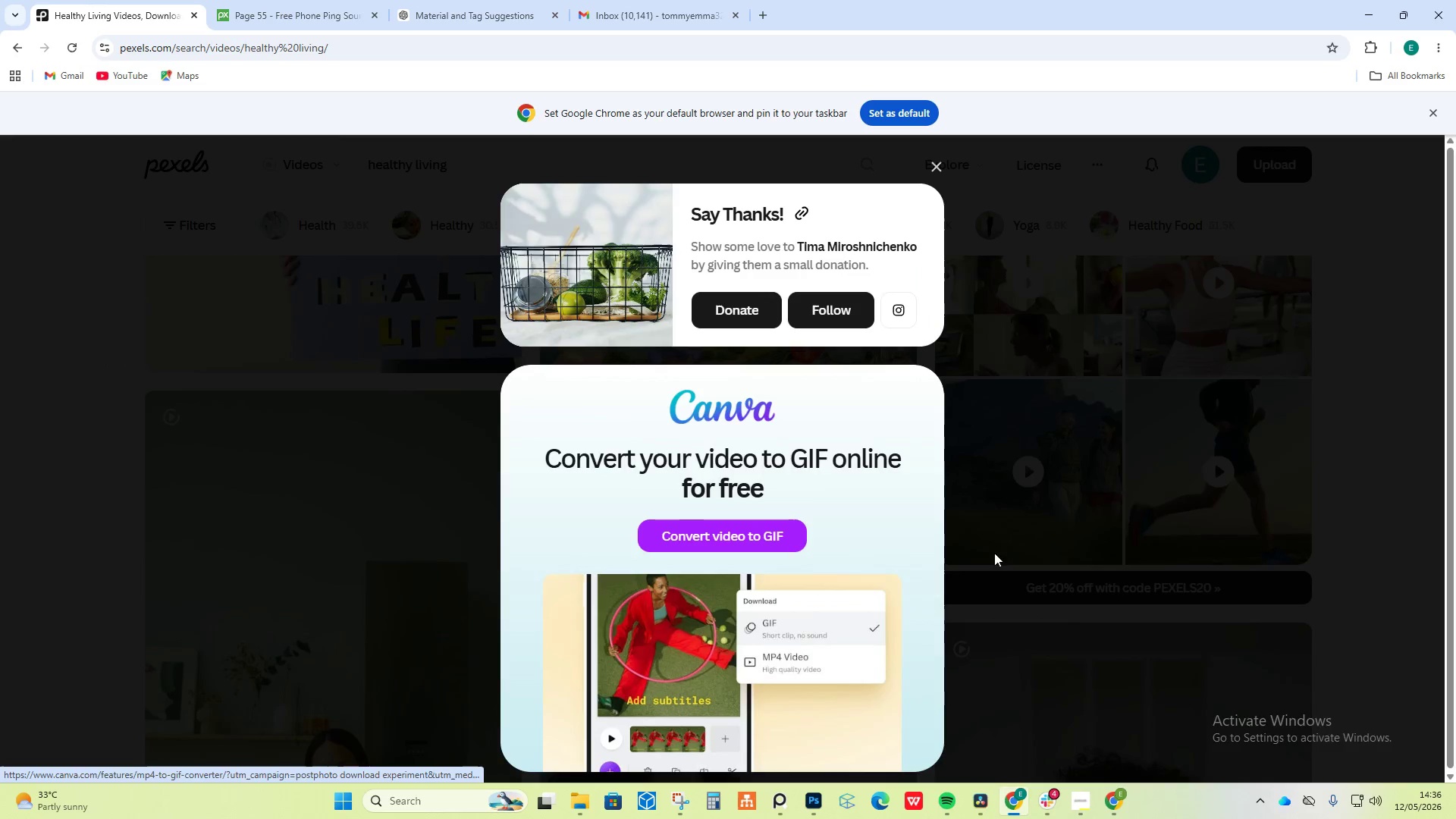 
left_click([1271, 528])
 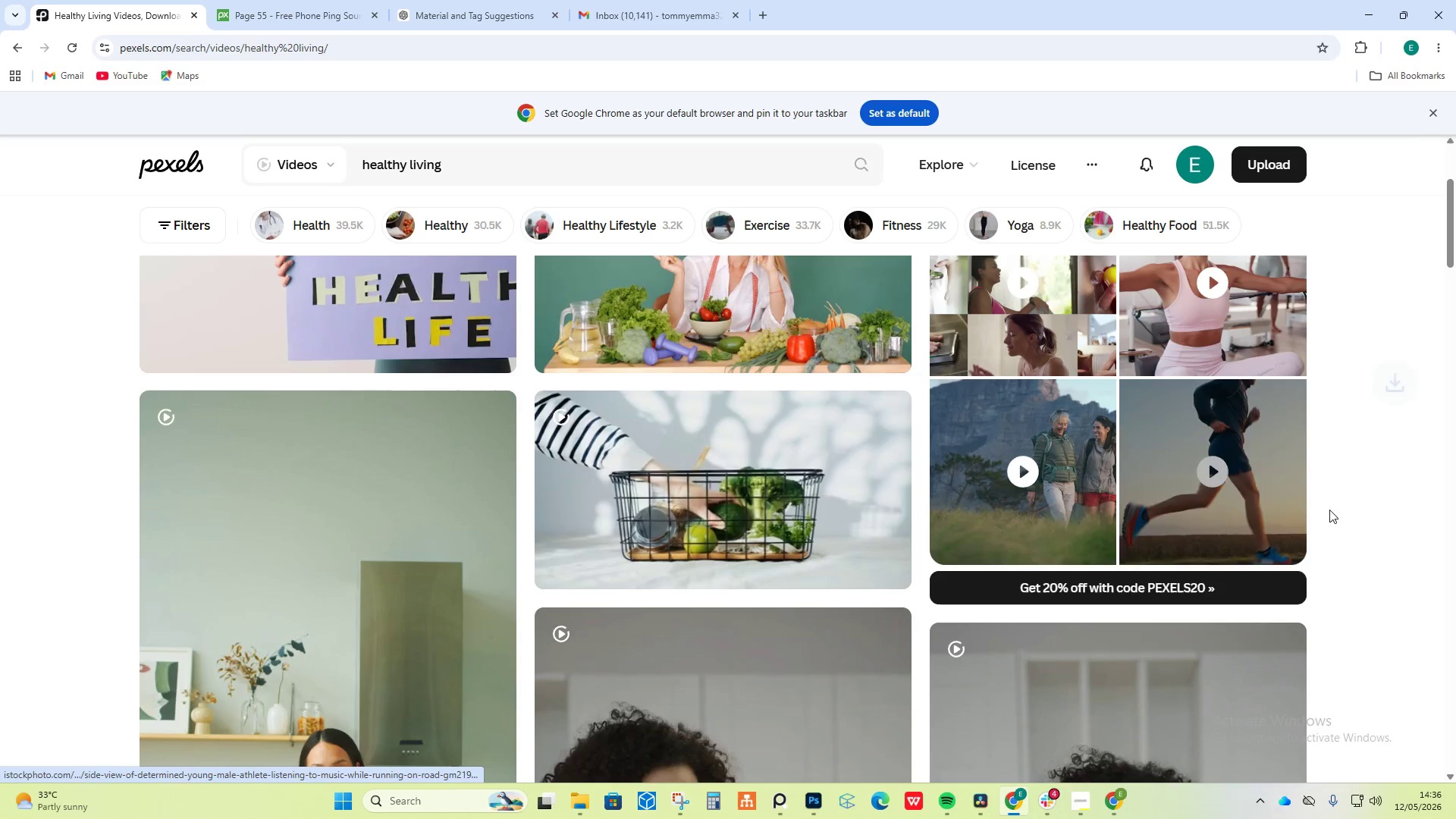 
scroll: coordinate [1337, 506], scroll_direction: down, amount: 8.0
 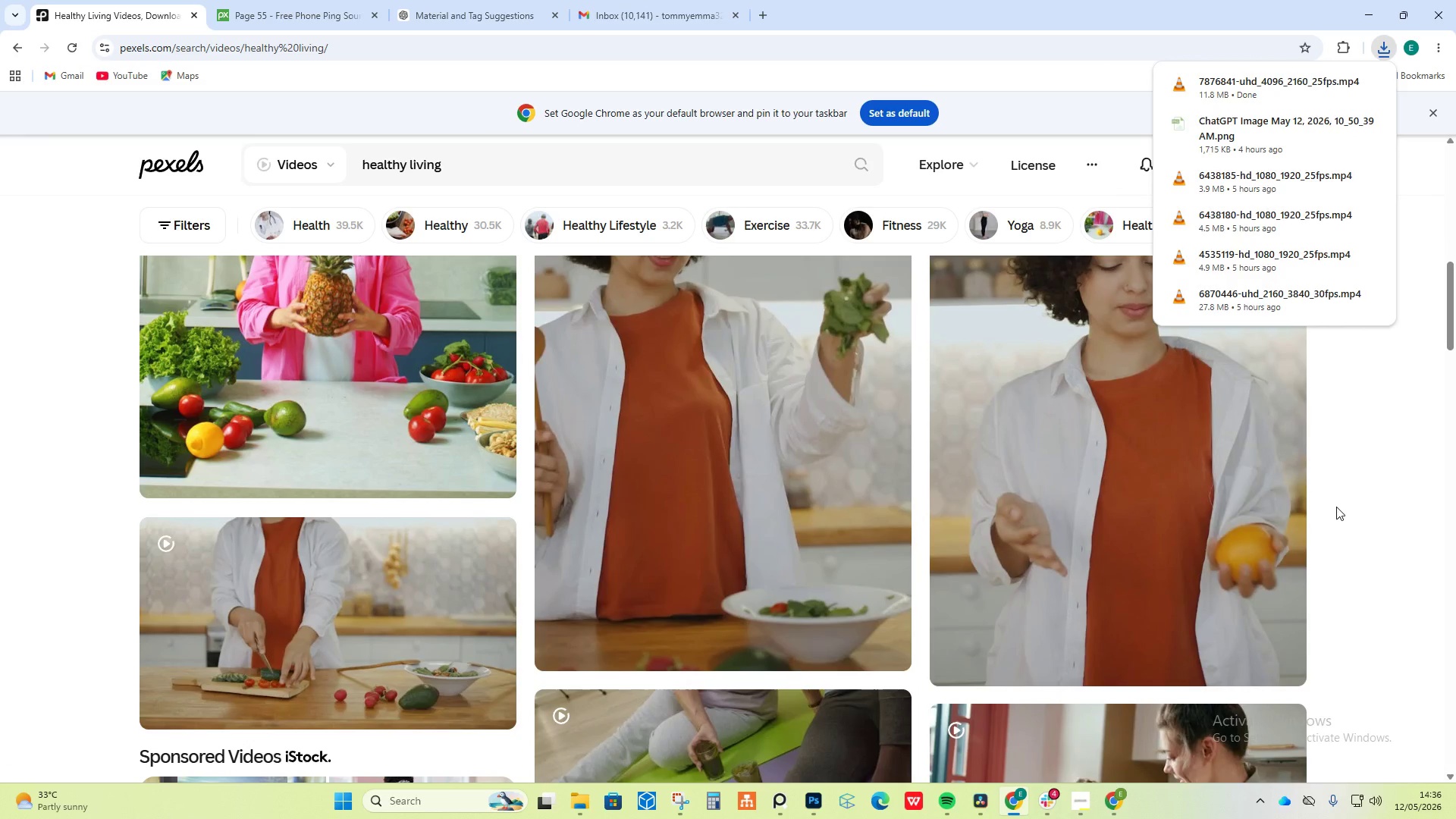 
scroll: coordinate [1336, 507], scroll_direction: up, amount: 2.0
 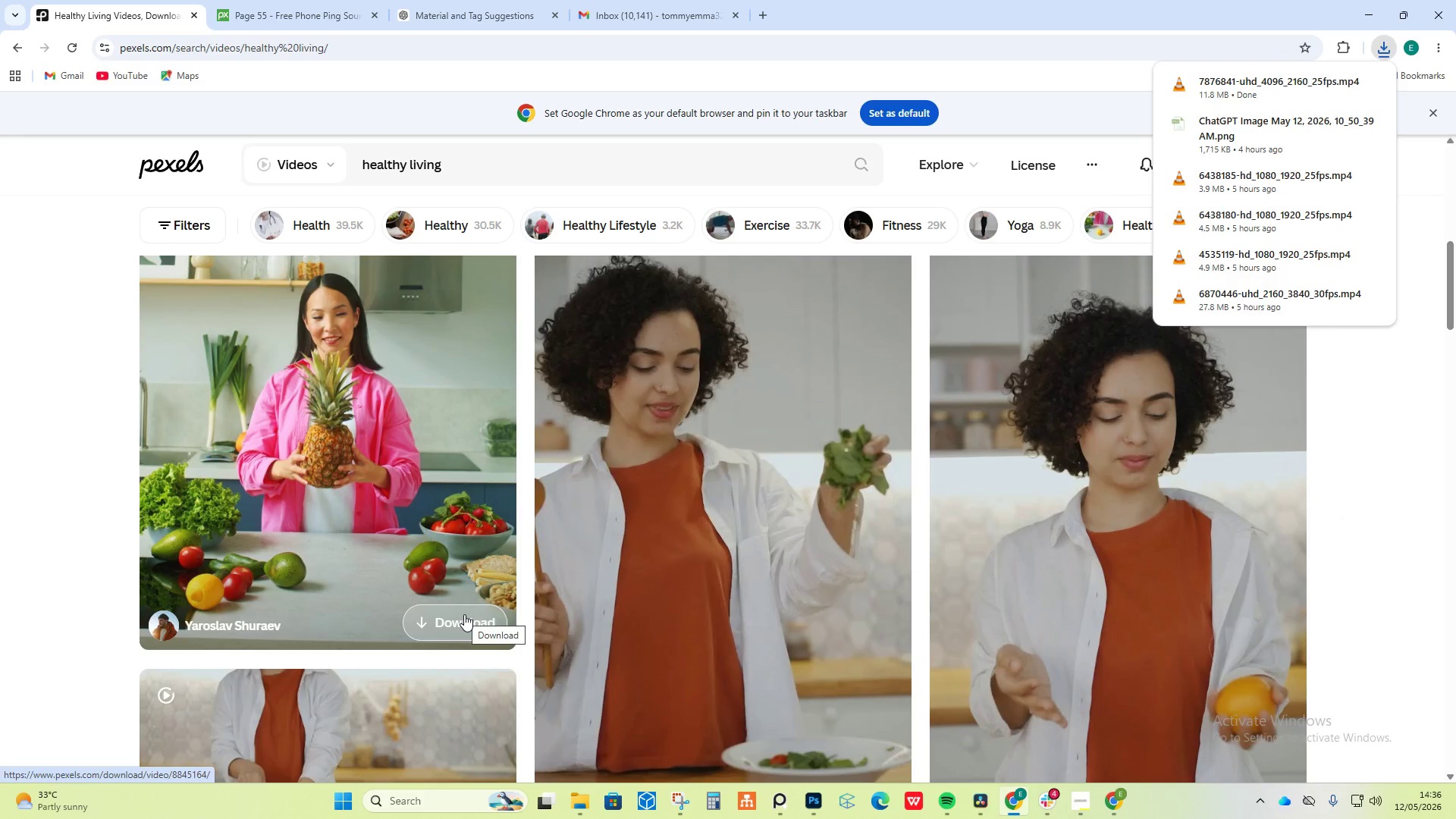 
left_click([464, 614])
 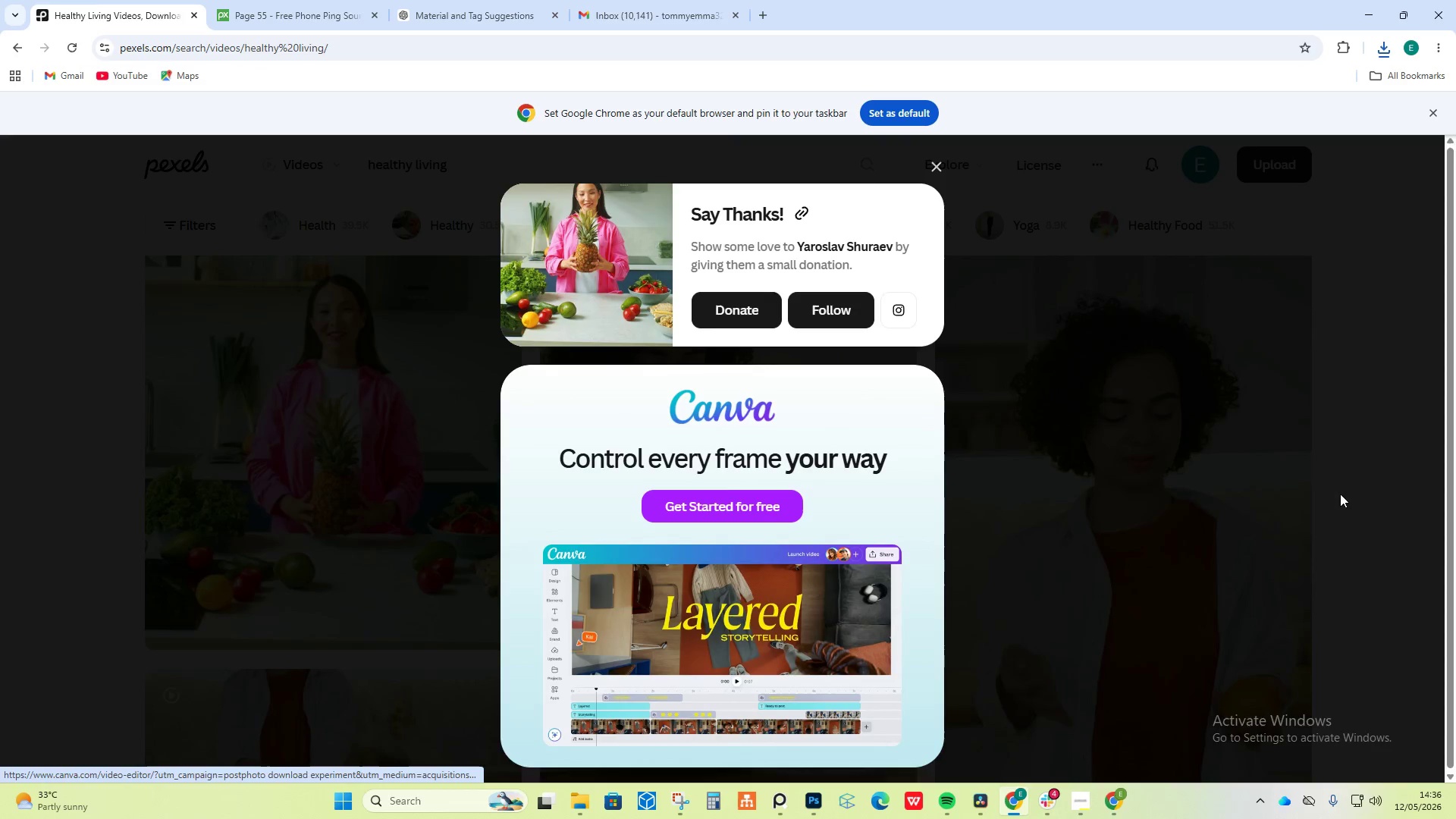 
left_click([1351, 491])
 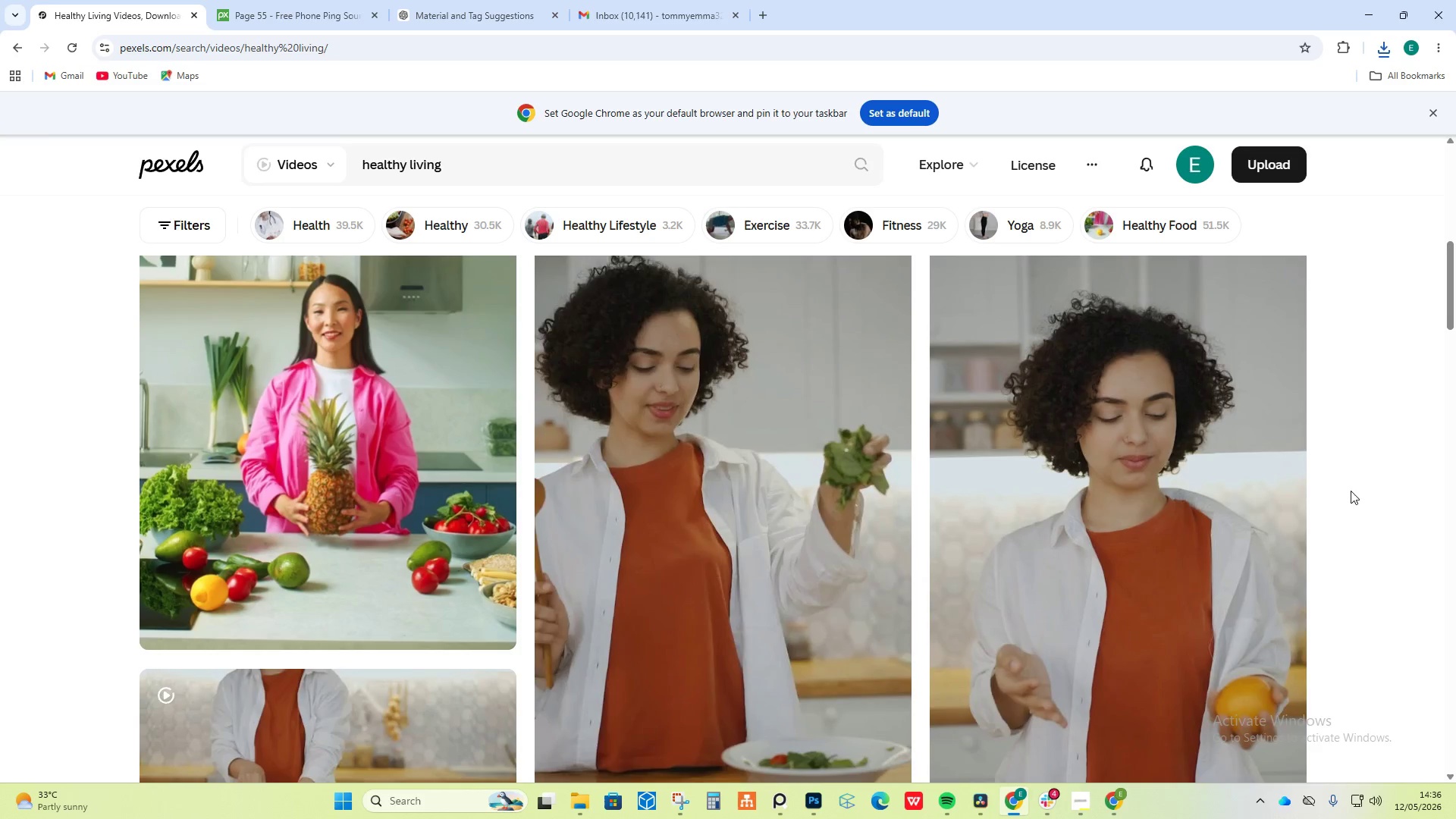 
scroll: coordinate [509, 468], scroll_direction: down, amount: 6.0
 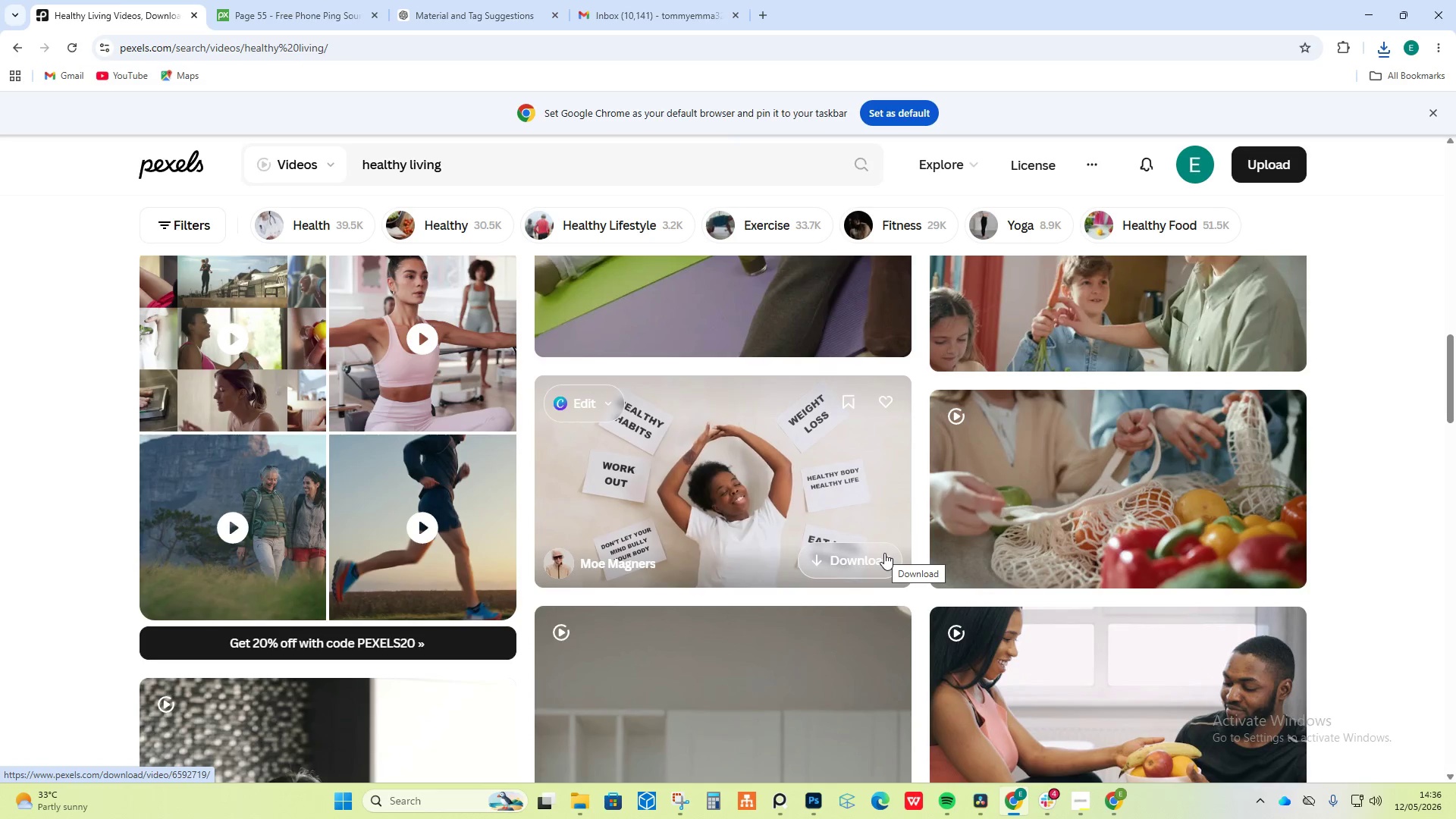 
wait(7.3)
 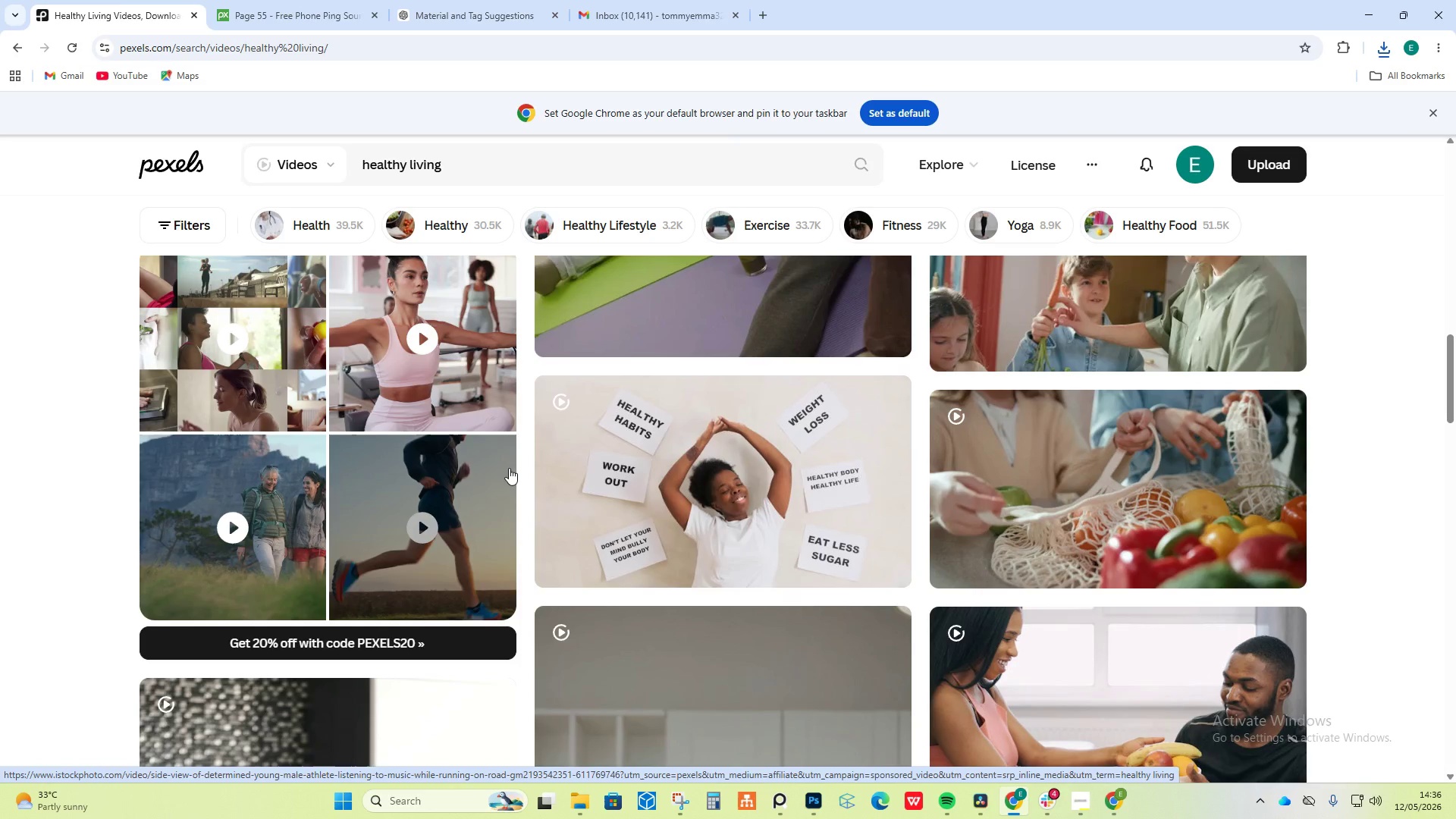 
scroll: coordinate [1381, 419], scroll_direction: down, amount: 7.0
 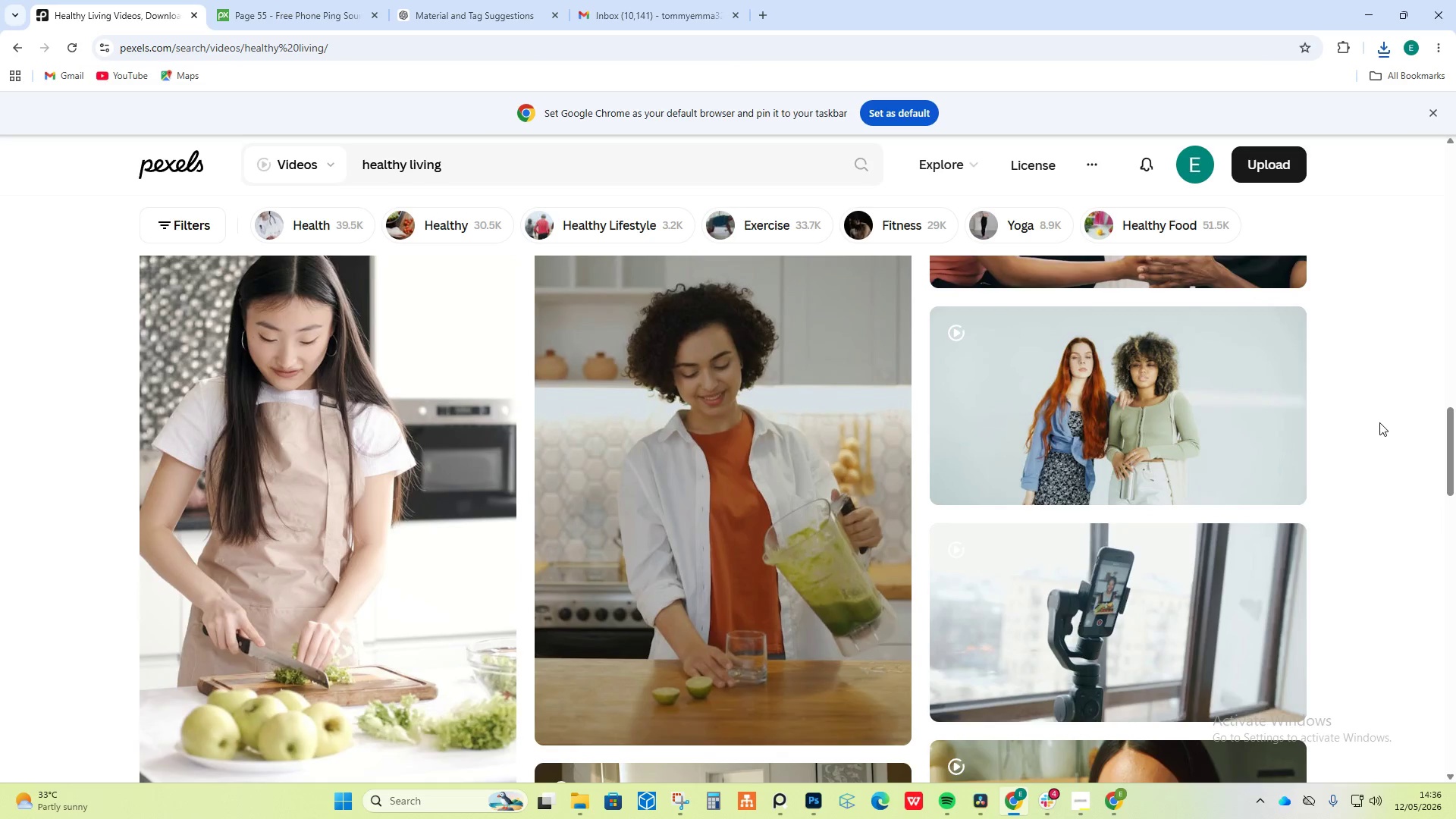 
scroll: coordinate [1263, 367], scroll_direction: down, amount: 5.0
 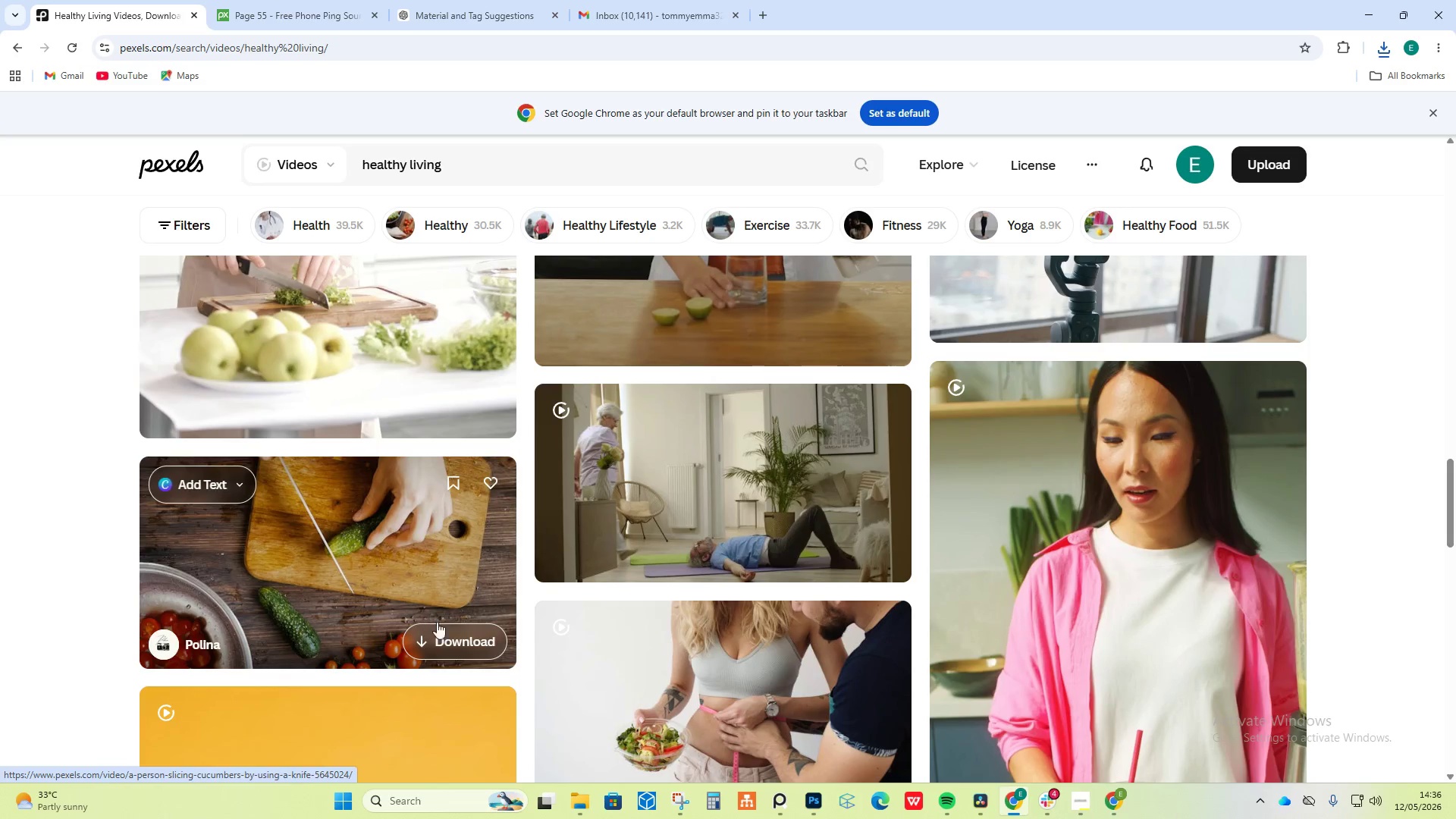 
left_click([447, 638])
 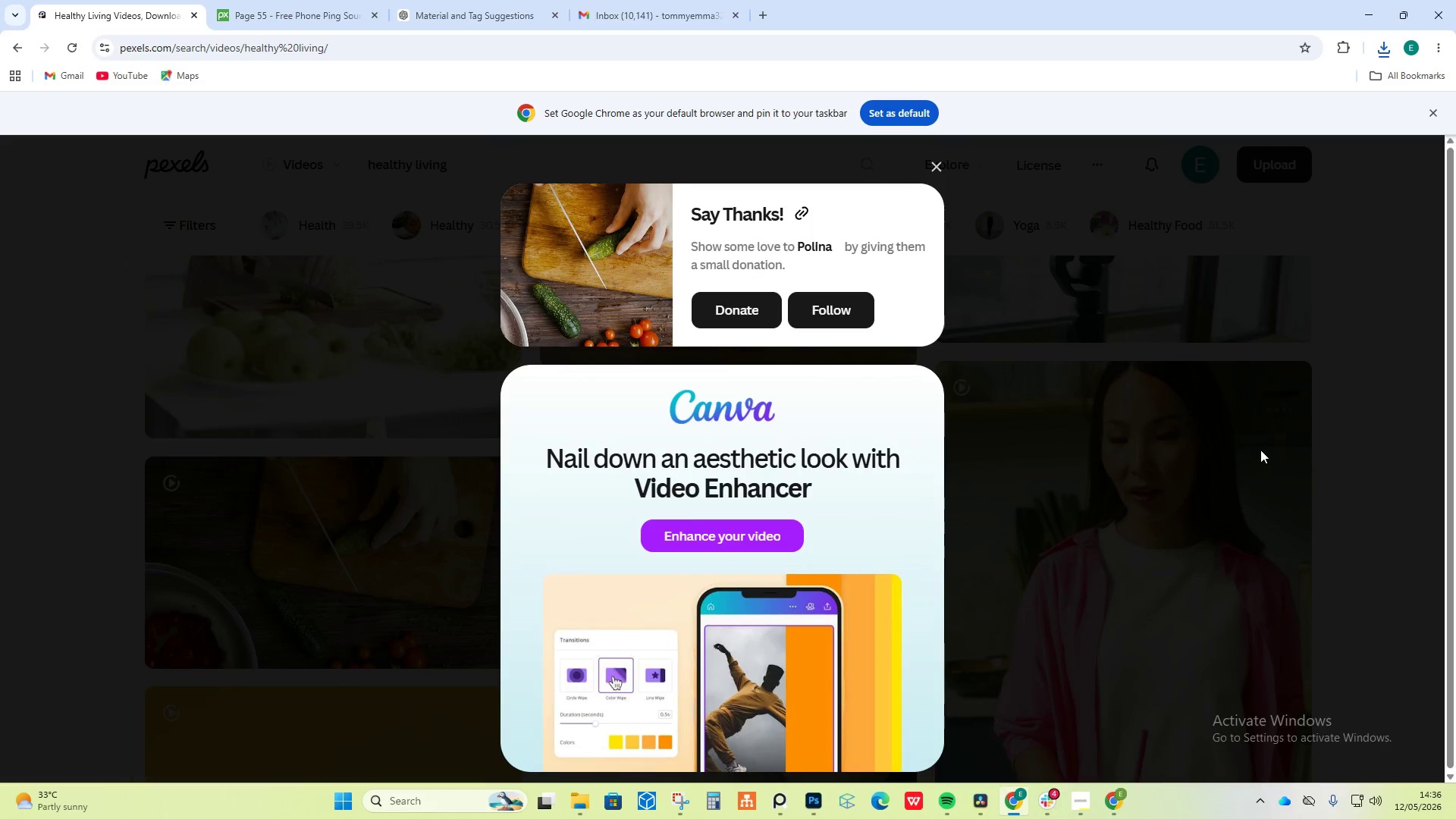 
left_click([1306, 448])
 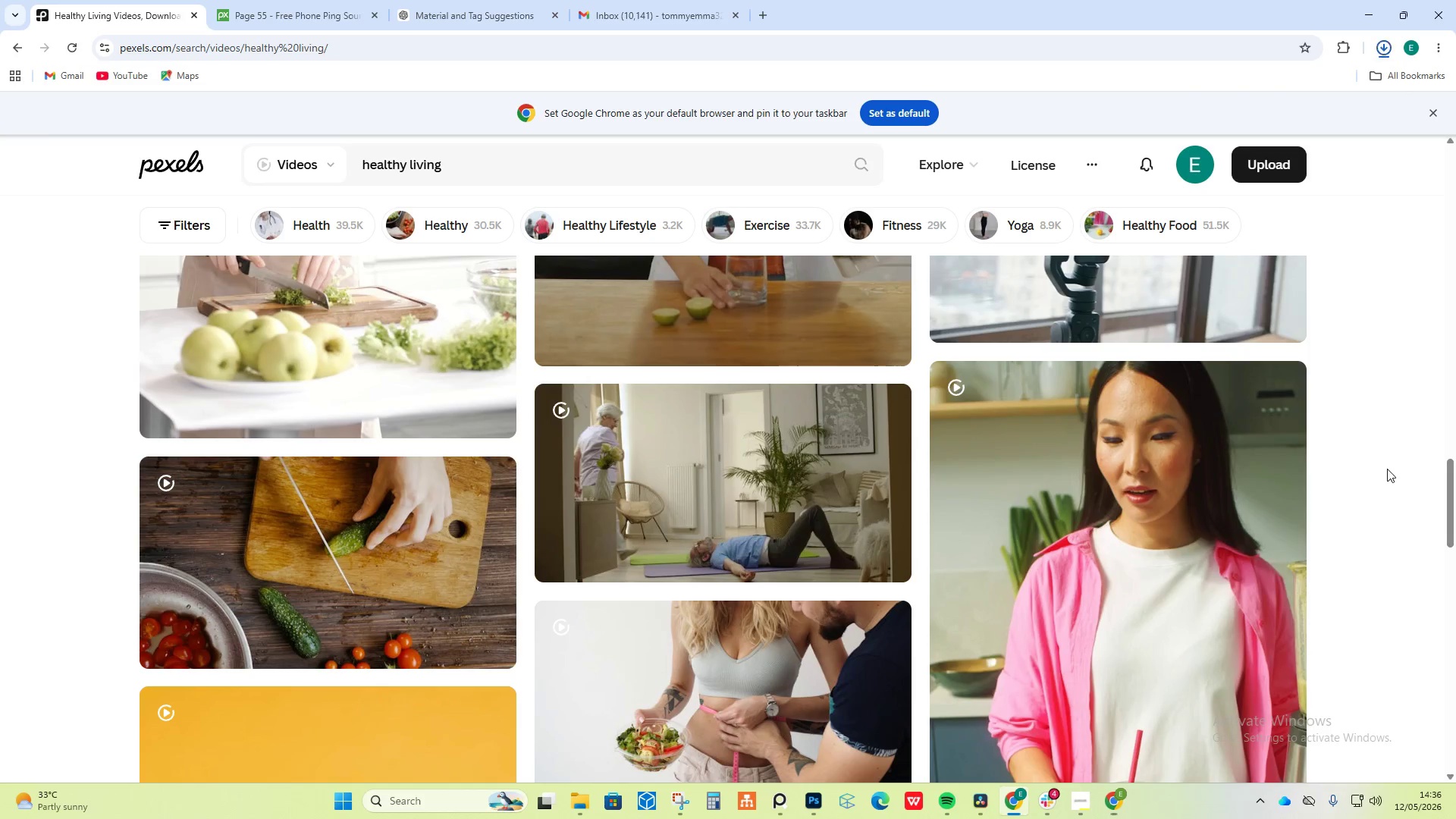 
scroll: coordinate [1383, 474], scroll_direction: down, amount: 4.0
 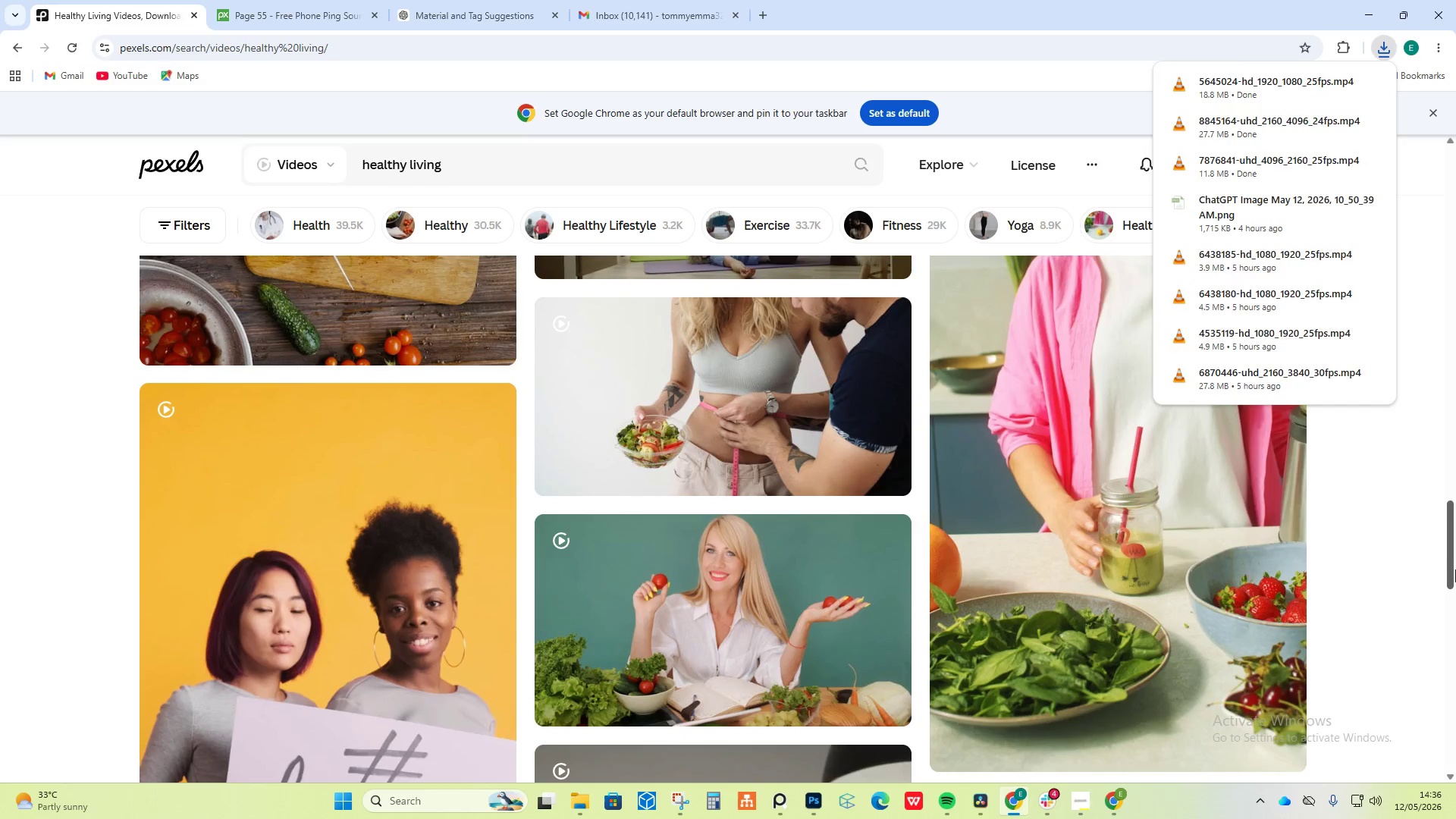 
left_click([1455, 573])
 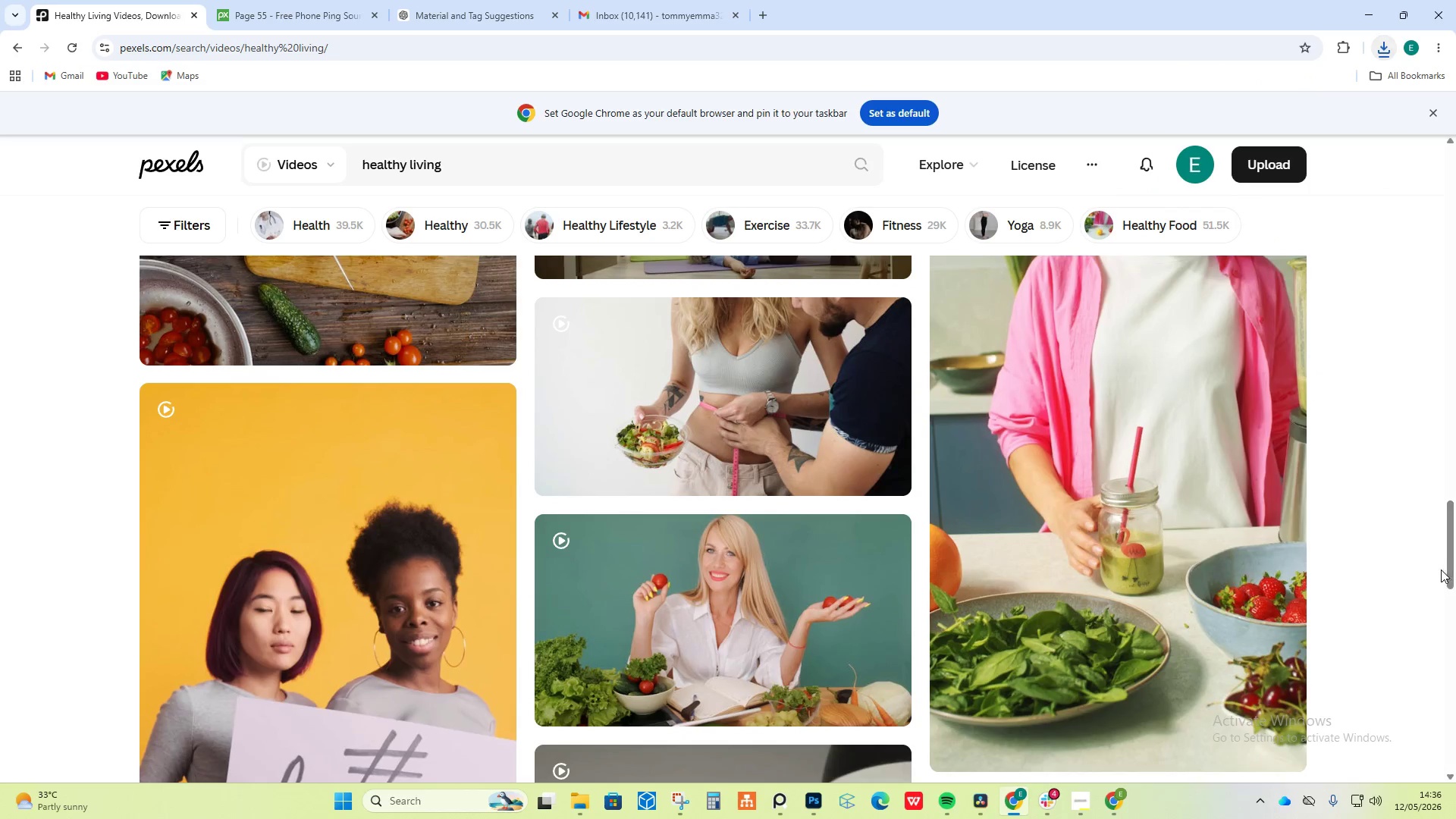 
scroll: coordinate [1394, 573], scroll_direction: down, amount: 8.0
 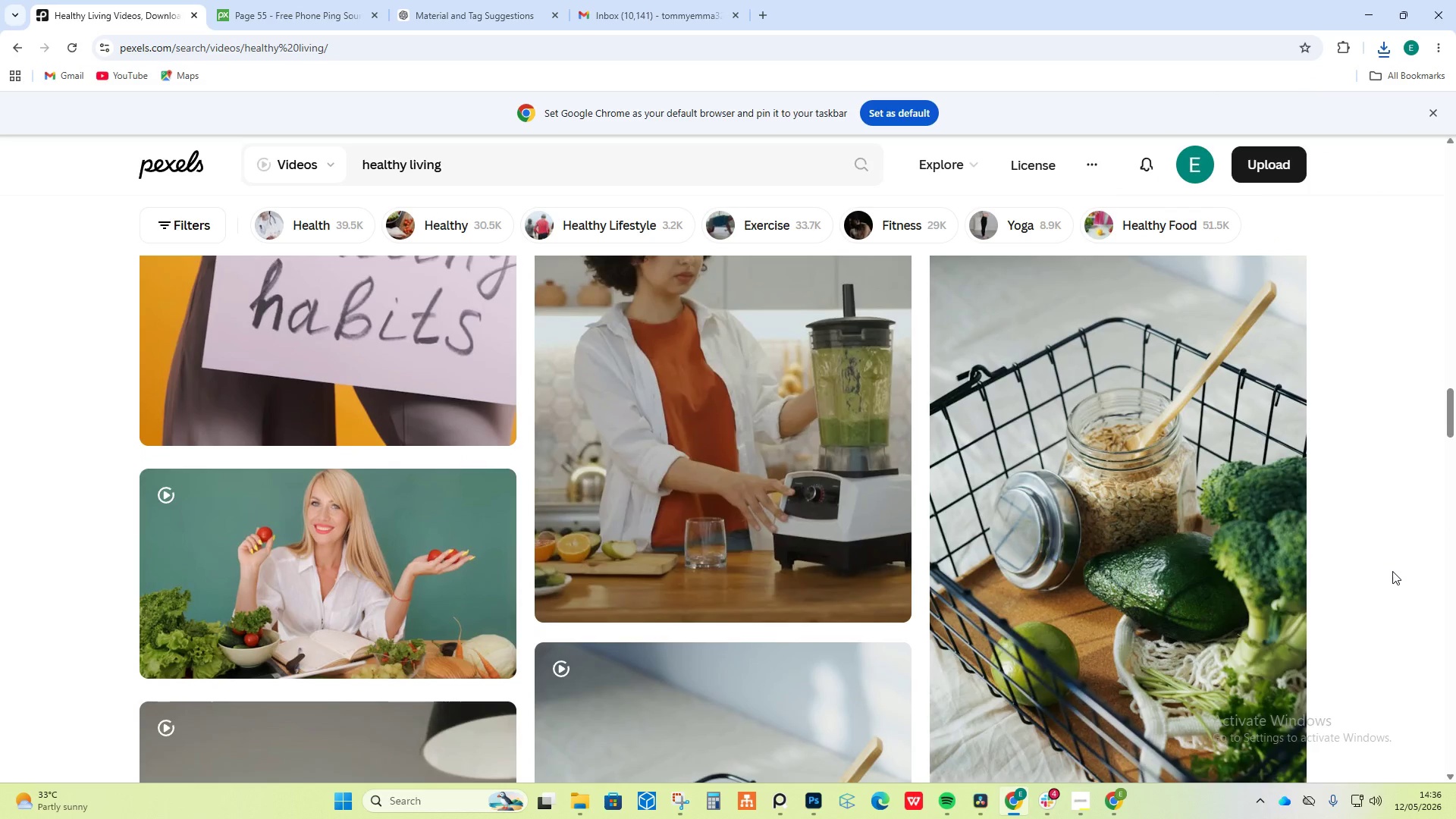 
scroll: coordinate [429, 511], scroll_direction: up, amount: 5.0
 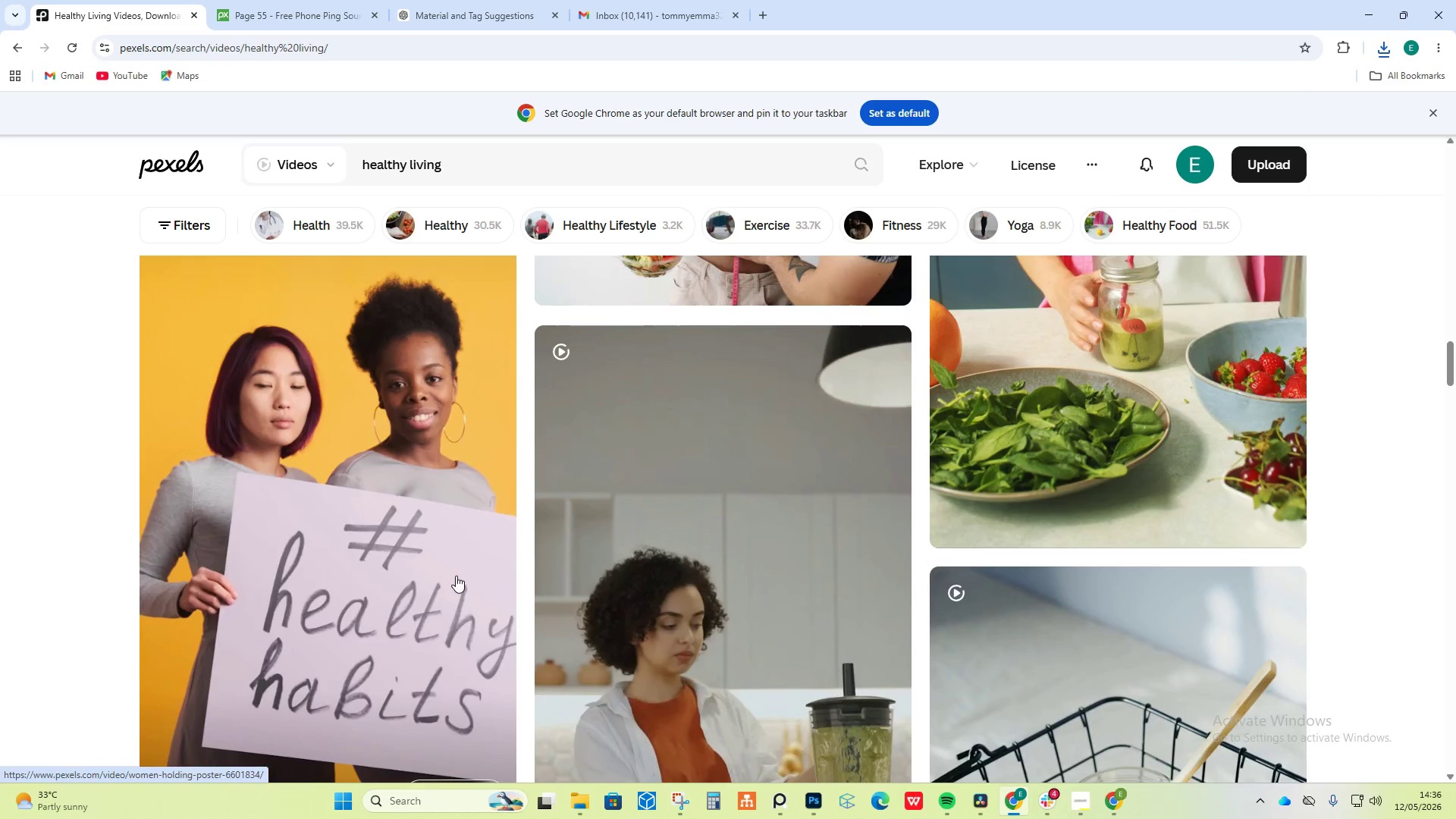 
scroll: coordinate [456, 576], scroll_direction: down, amount: 1.0
 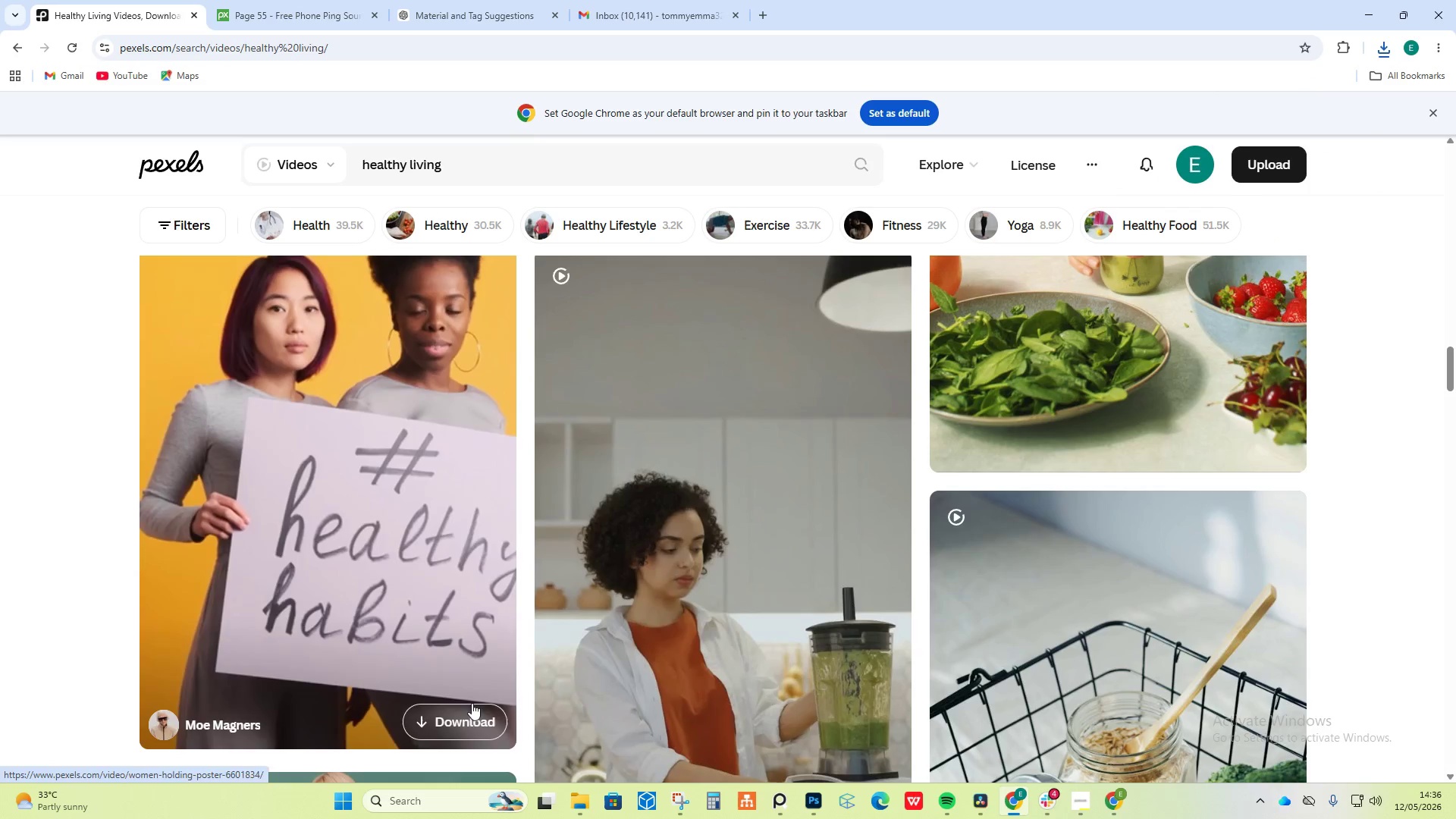 
left_click([468, 714])
 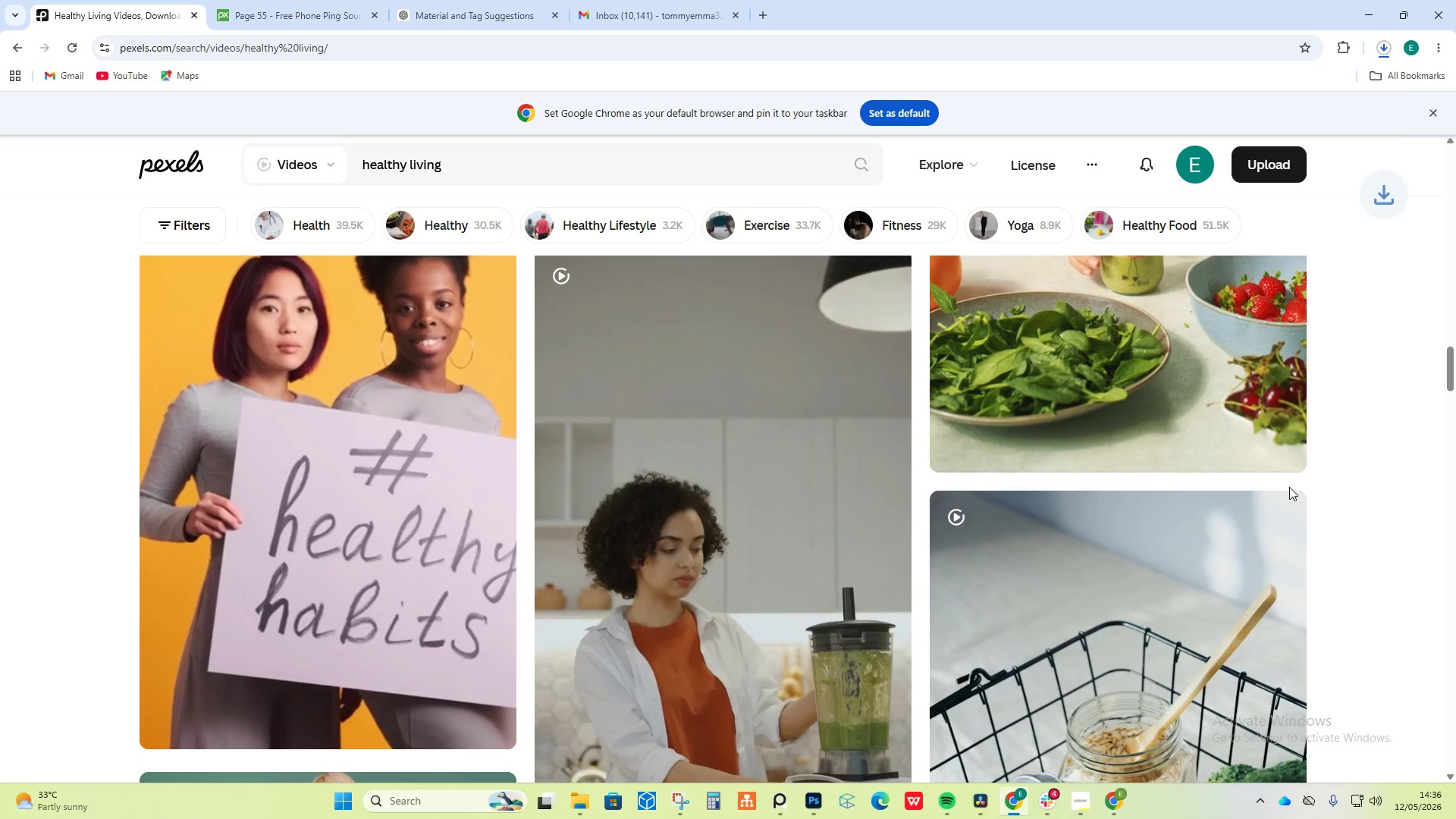 
scroll: coordinate [1369, 507], scroll_direction: down, amount: 34.0
 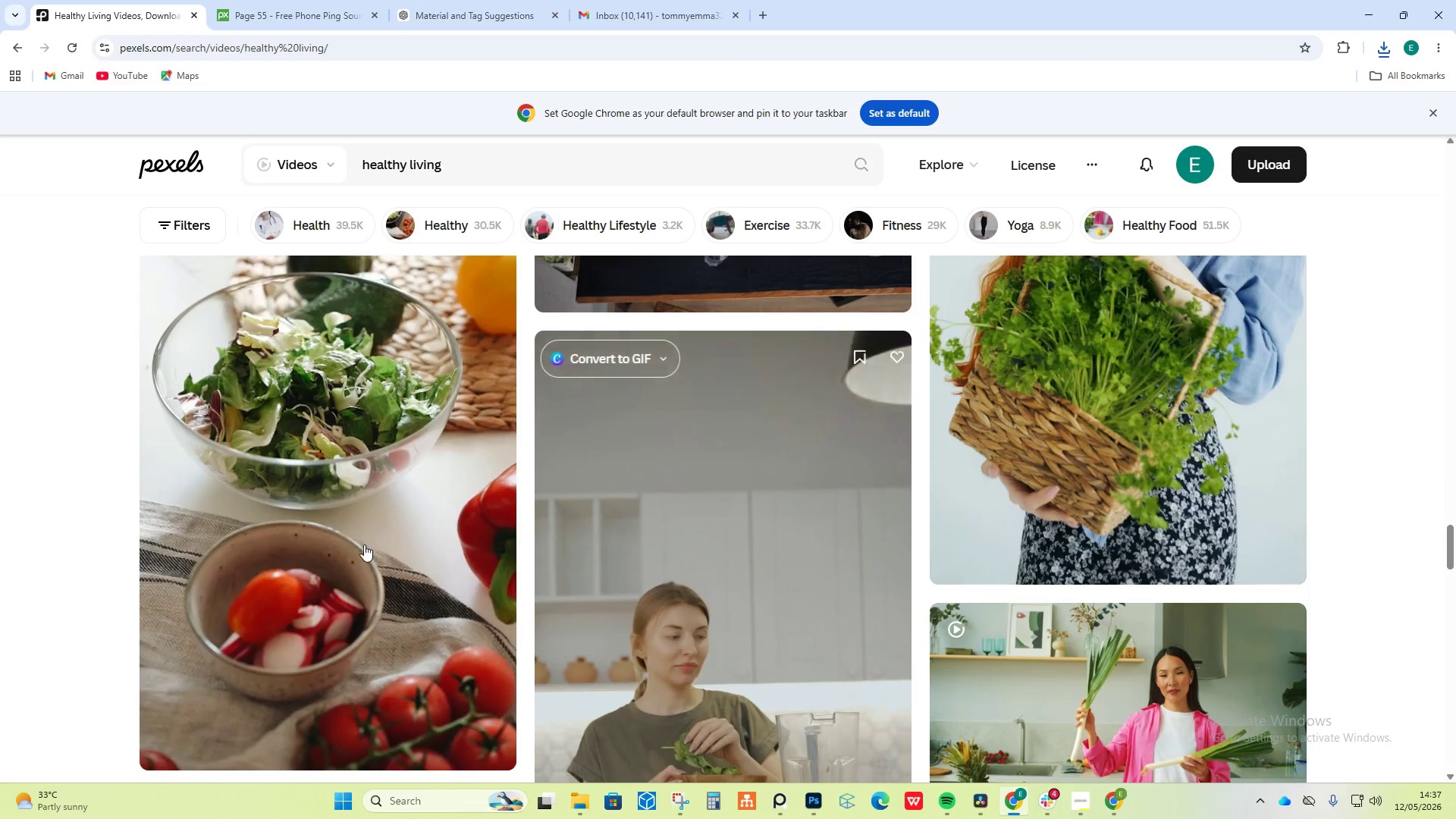 
scroll: coordinate [317, 539], scroll_direction: down, amount: 2.0
 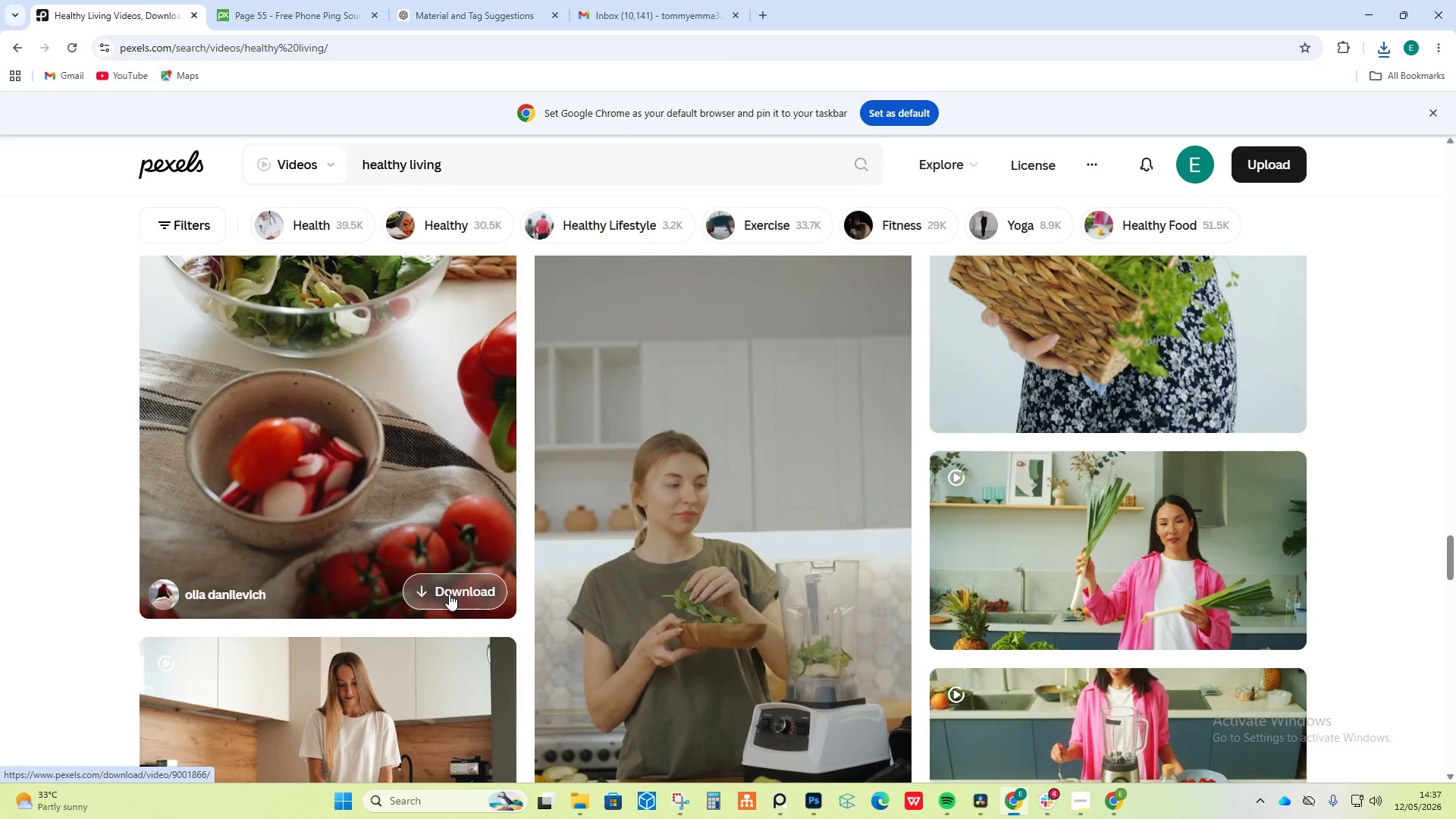 
left_click([452, 588])
 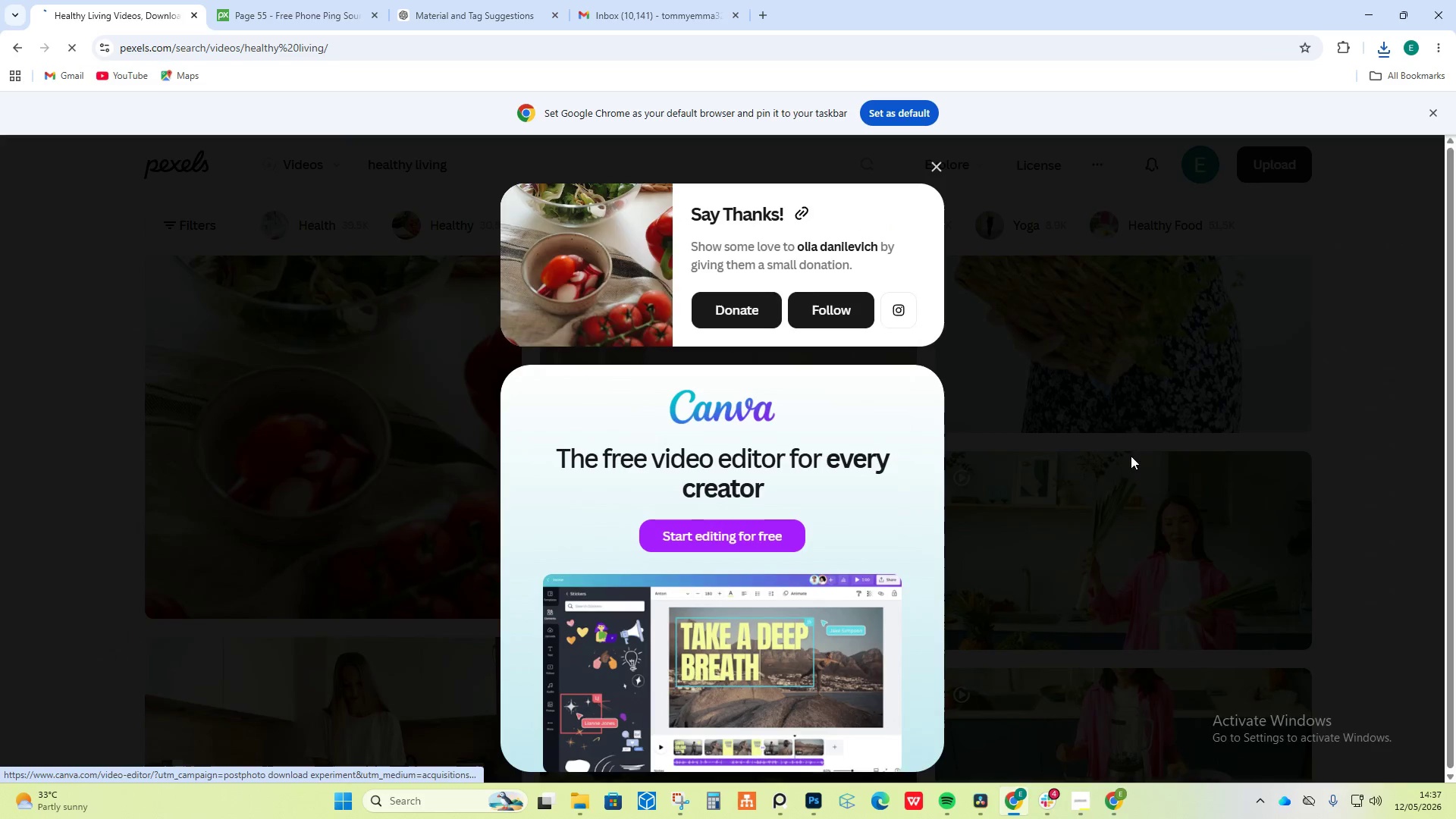 
left_click([1307, 420])
 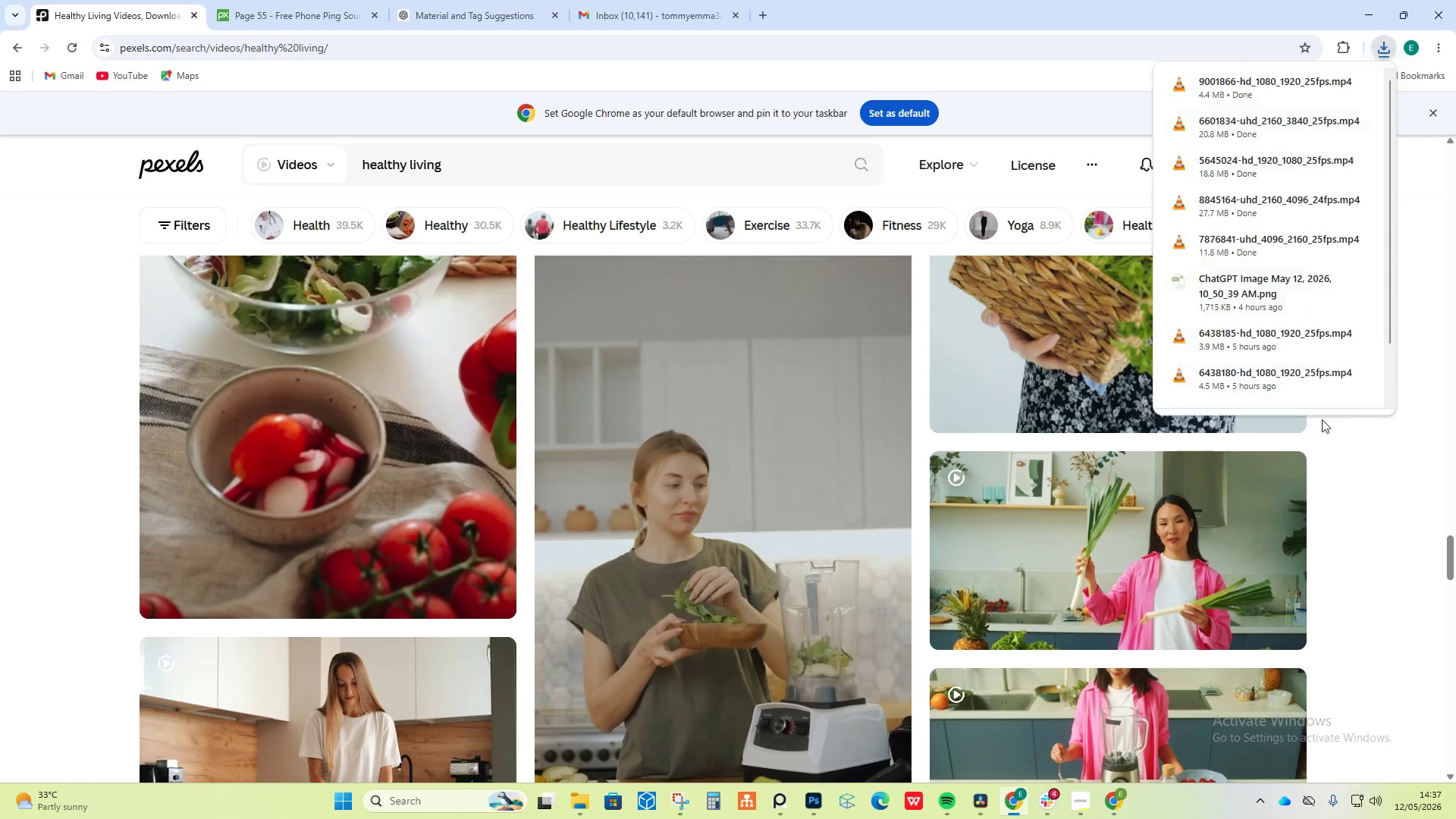 
scroll: coordinate [1343, 419], scroll_direction: down, amount: 2.0
 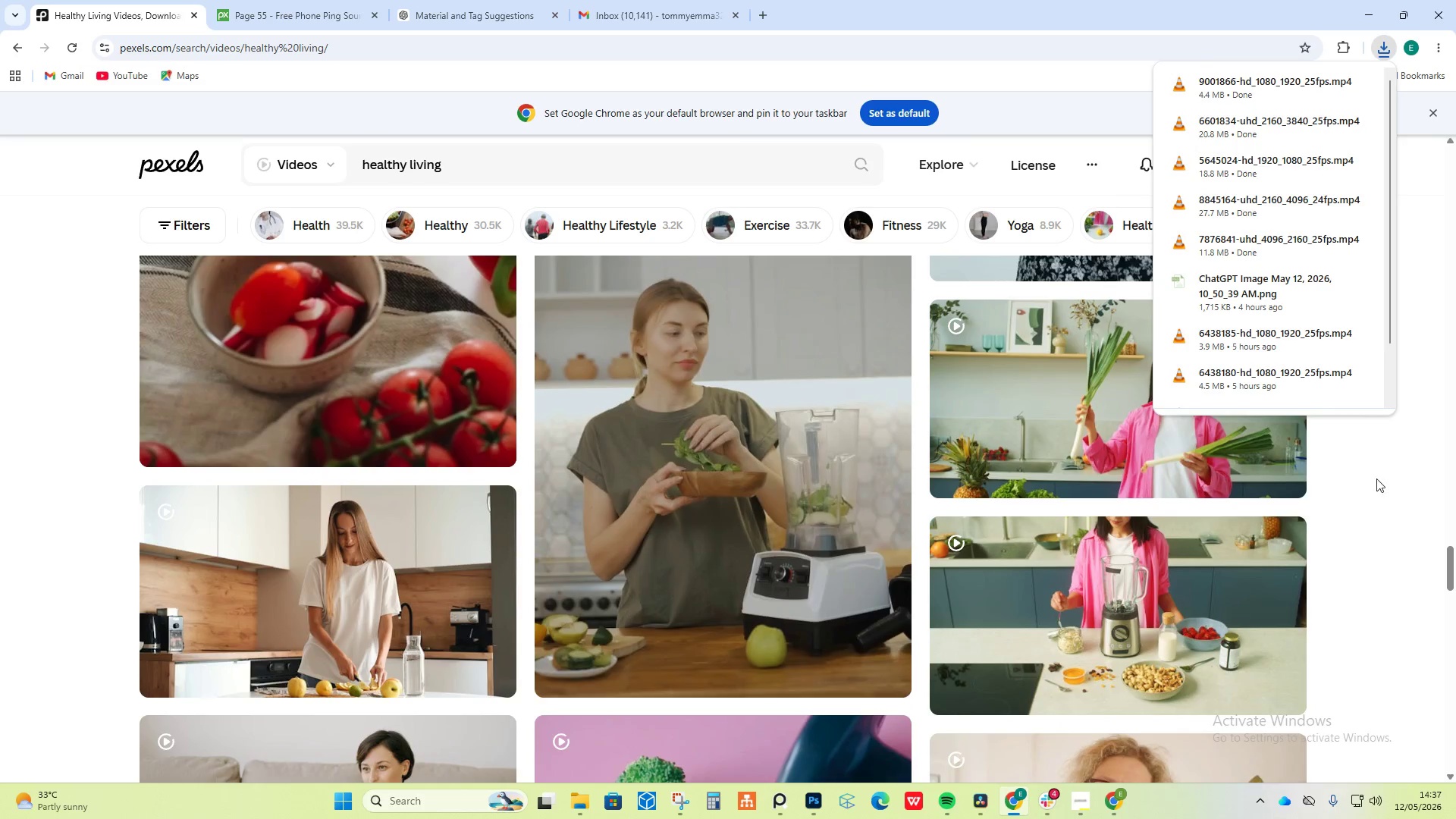 
left_click([1385, 482])
 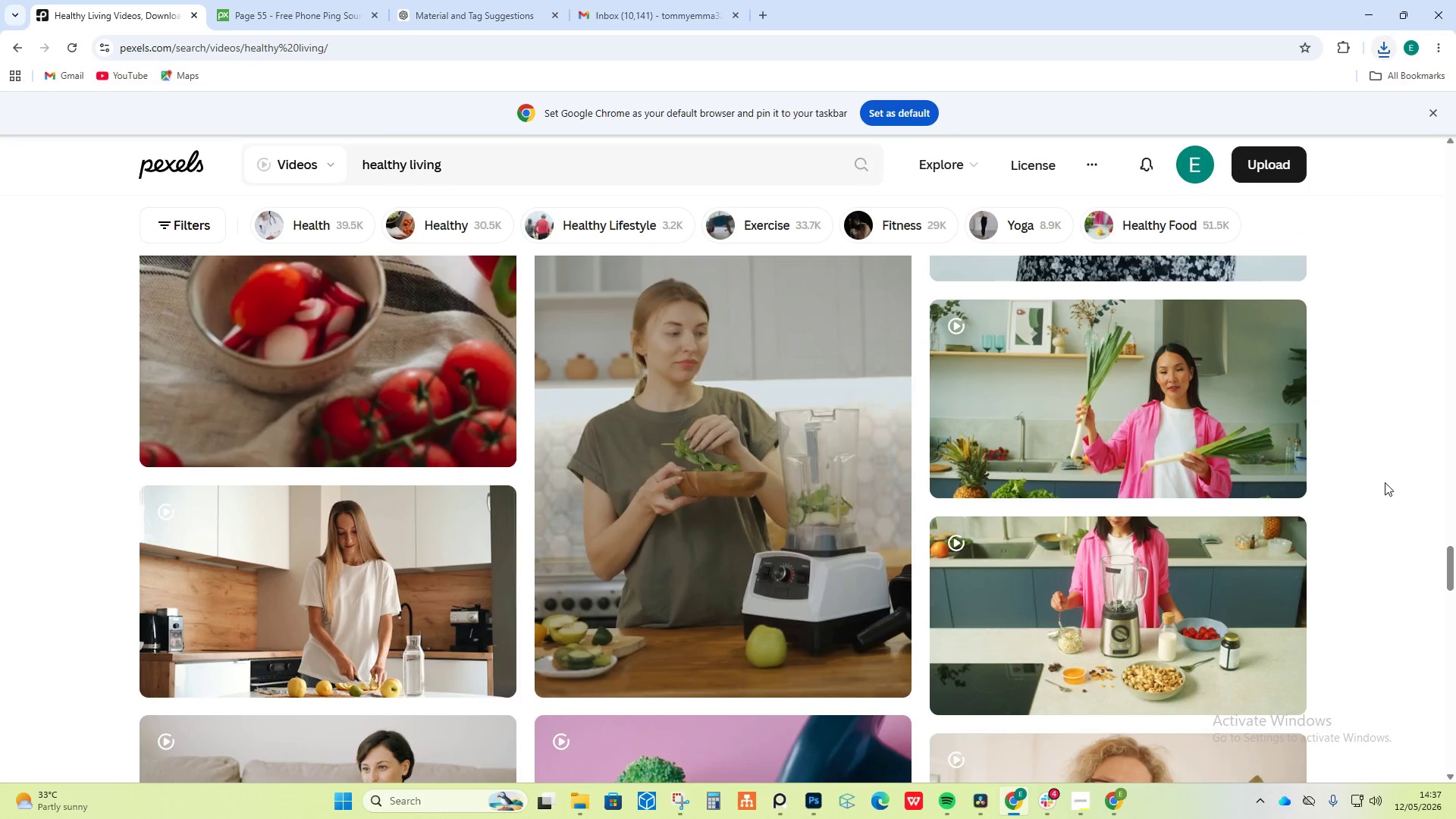 
scroll: coordinate [1269, 623], scroll_direction: down, amount: 18.0
 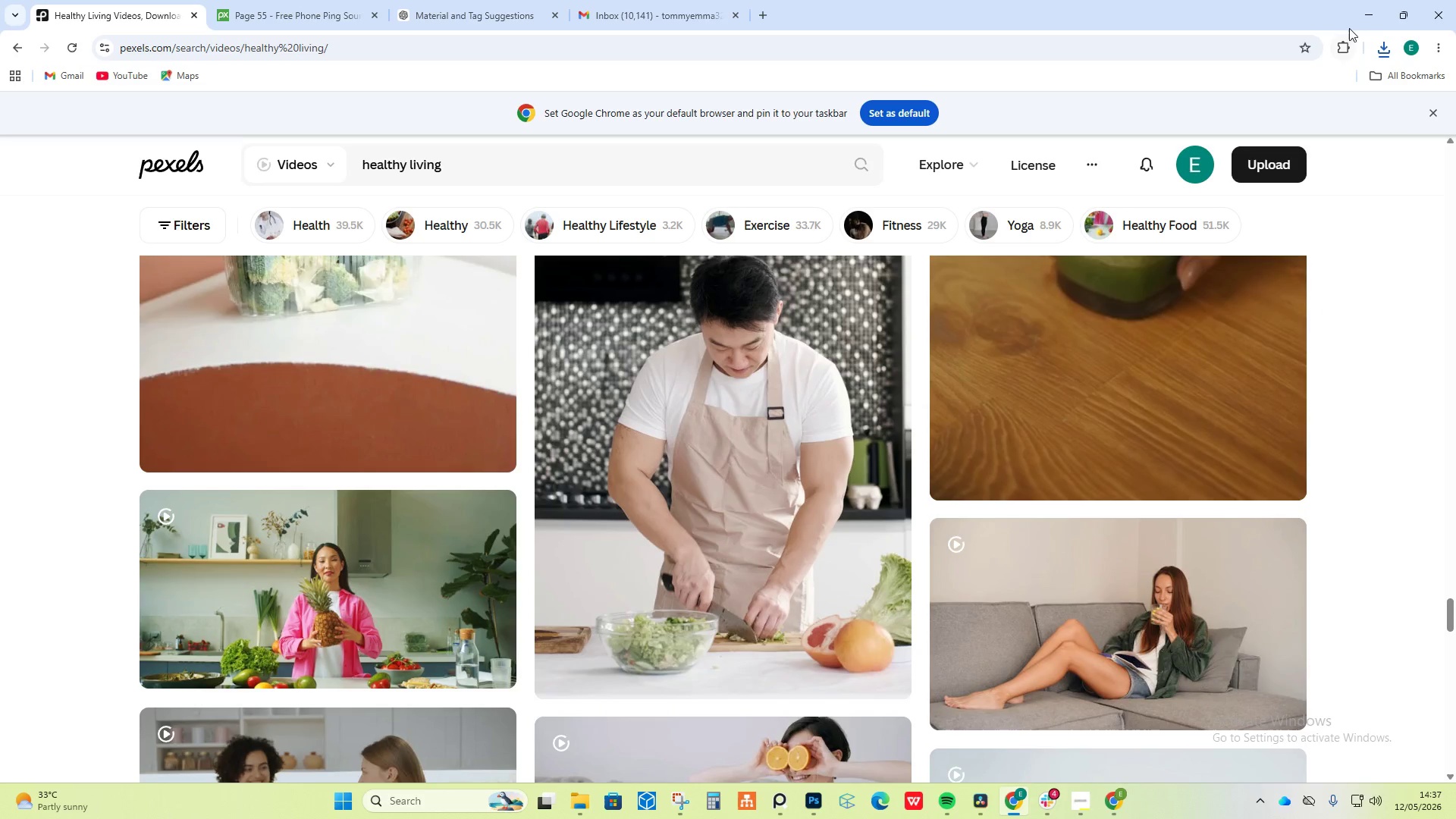 
left_click([1366, 14])
 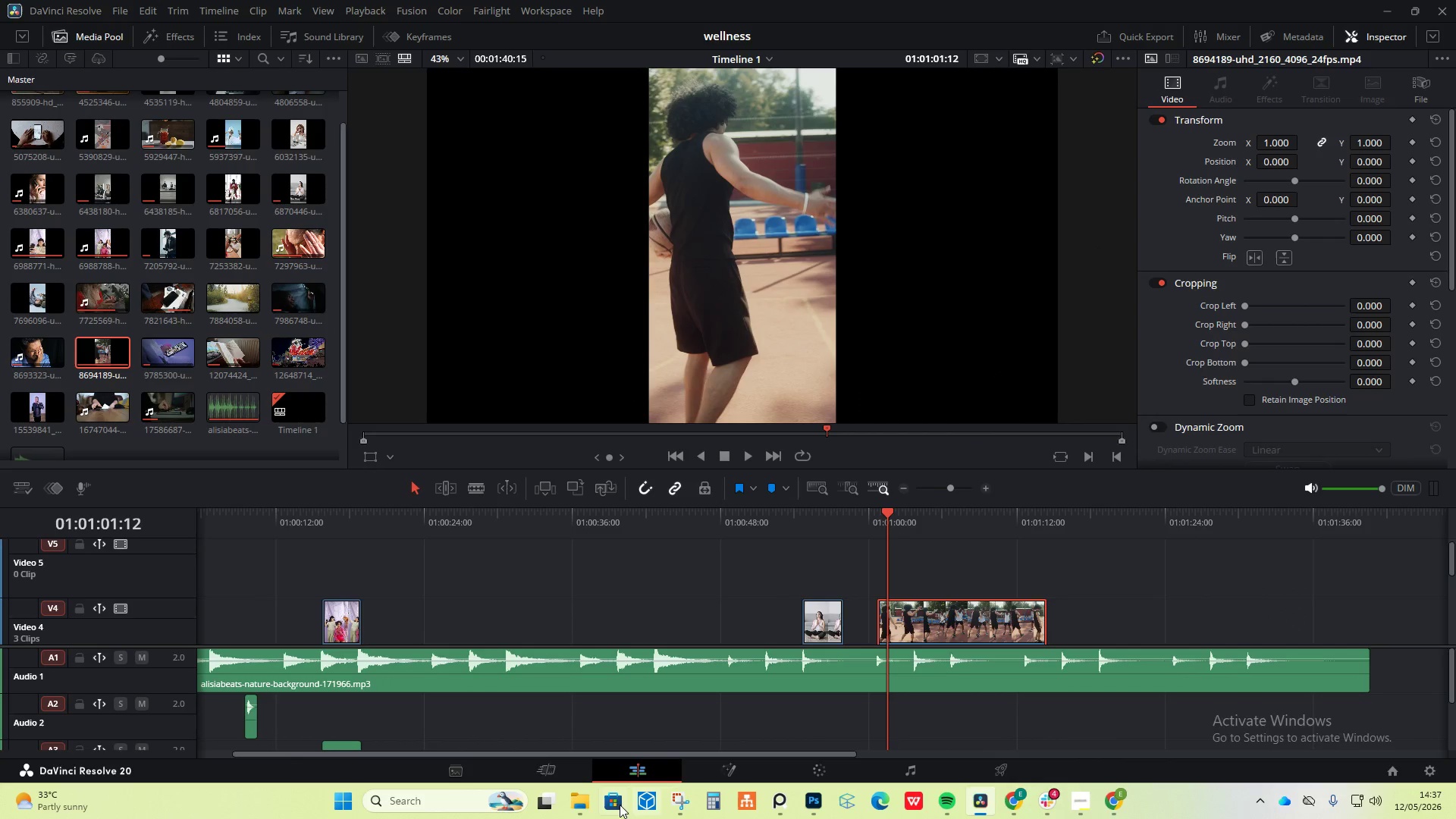 
left_click([582, 797])
 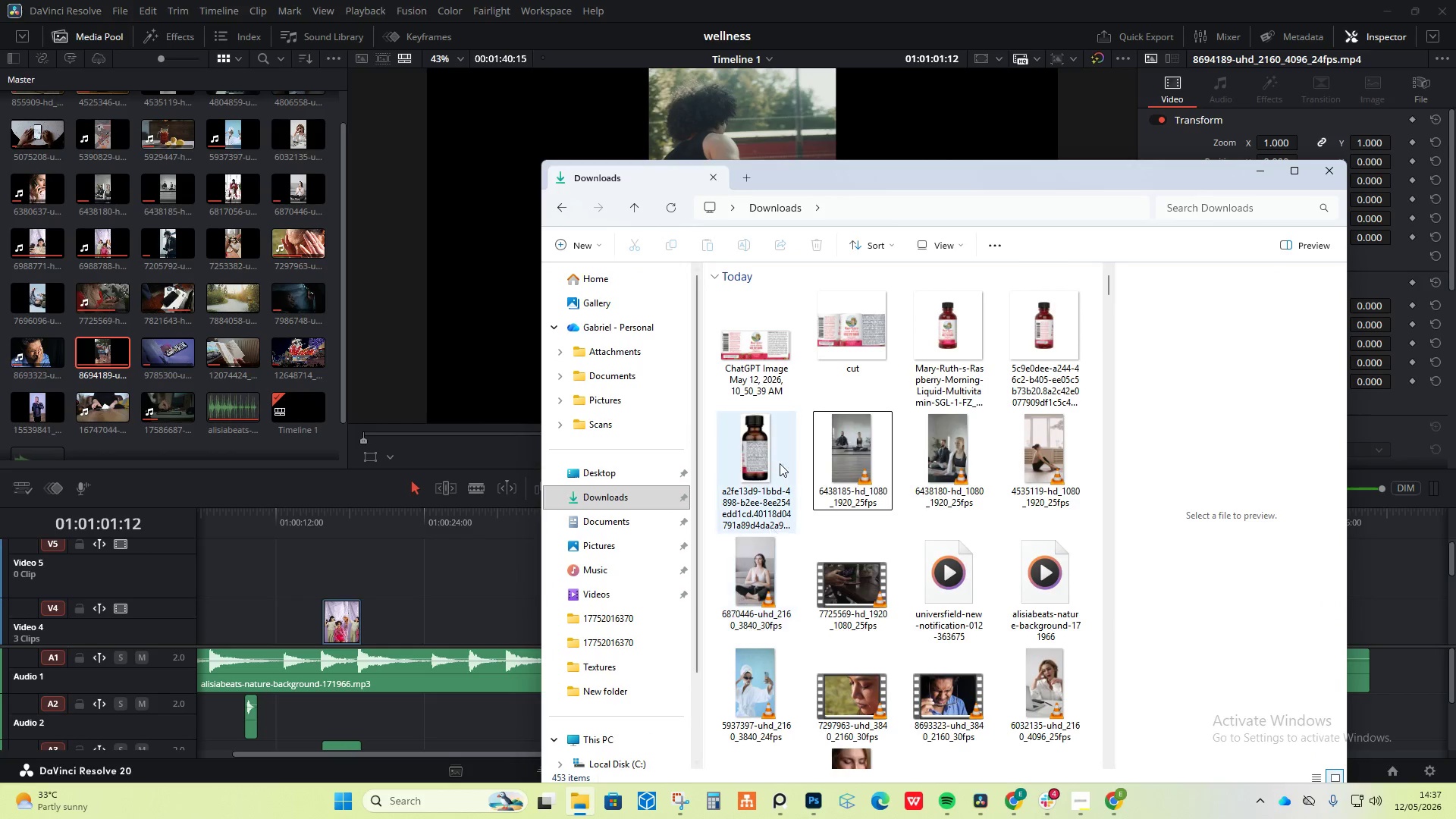 
scroll: coordinate [840, 534], scroll_direction: up, amount: 11.0
 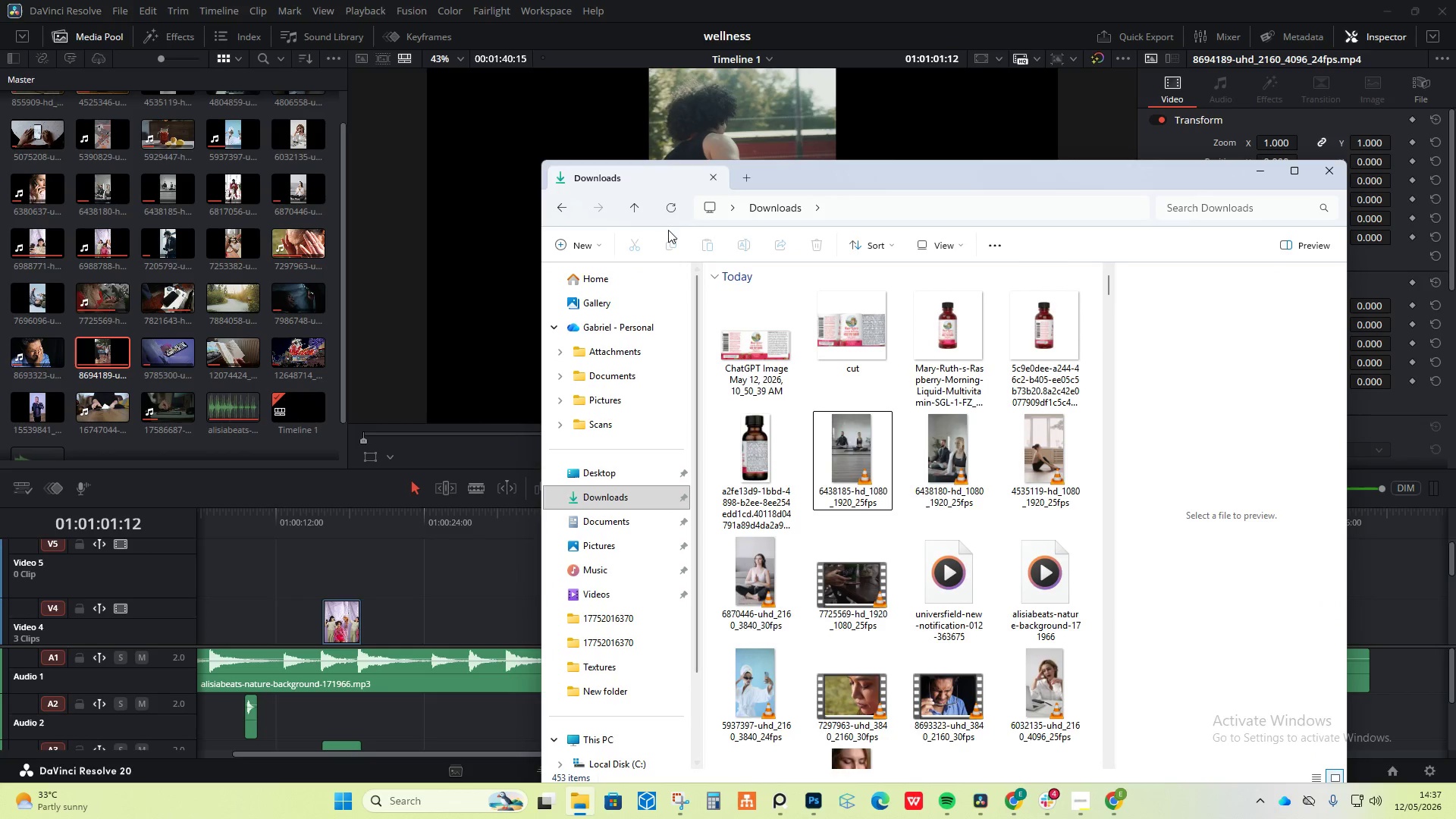 
left_click([666, 213])
 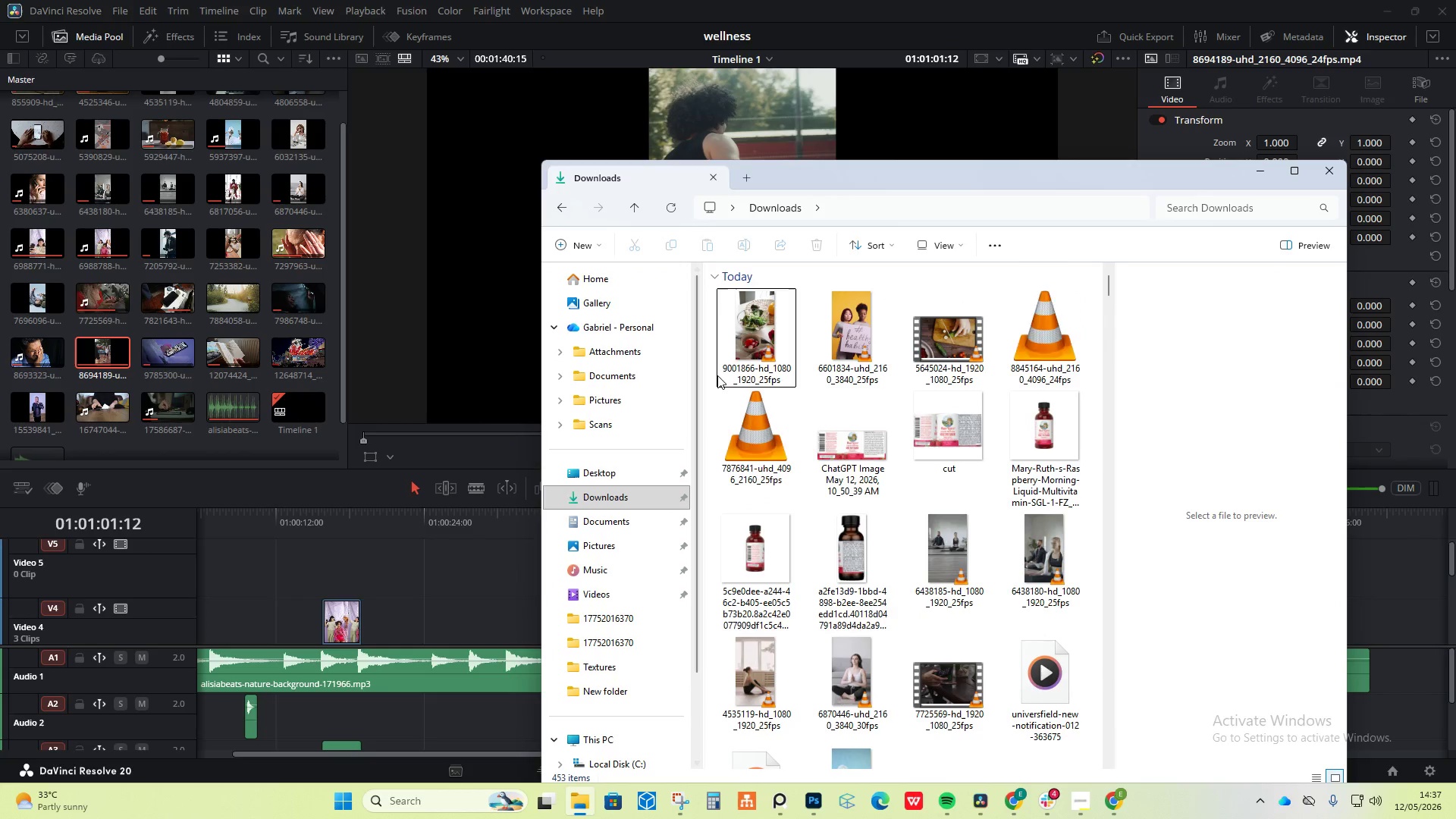 
left_click([730, 347])
 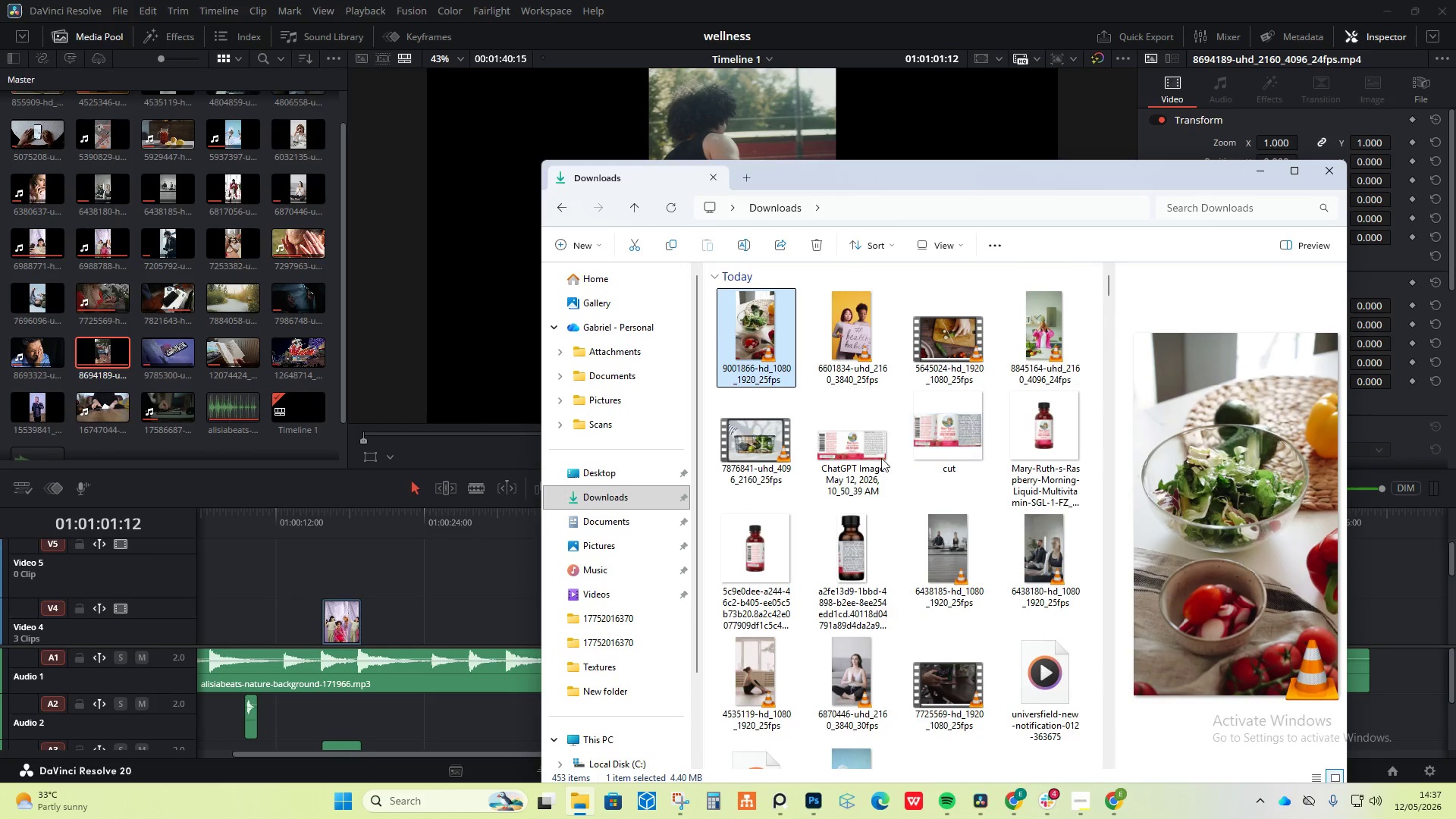 
hold_key(key=ShiftLeft, duration=0.38)
left_click([761, 451])
 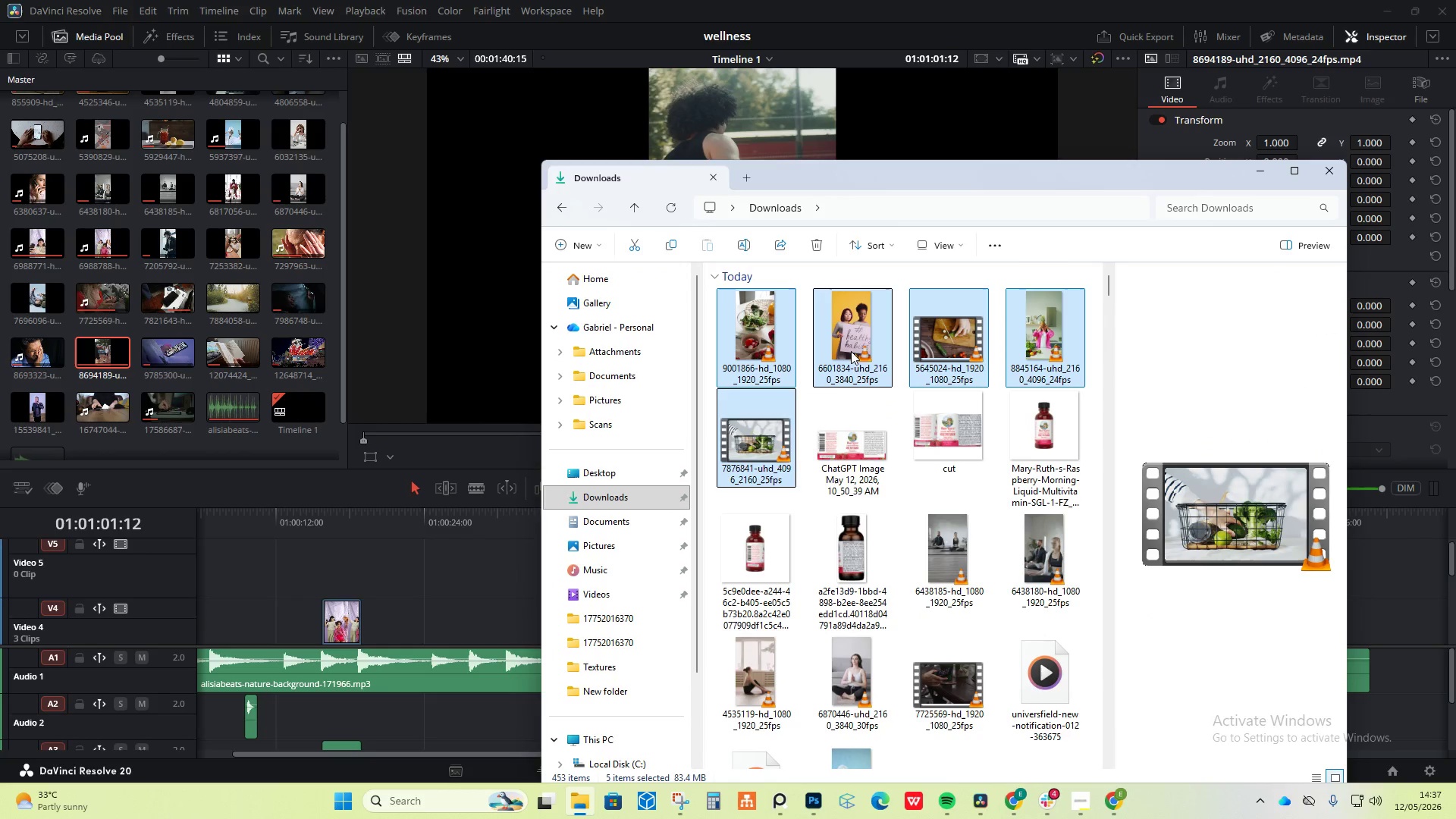 
left_click_drag(start_coordinate=[862, 344], to_coordinate=[265, 312])
 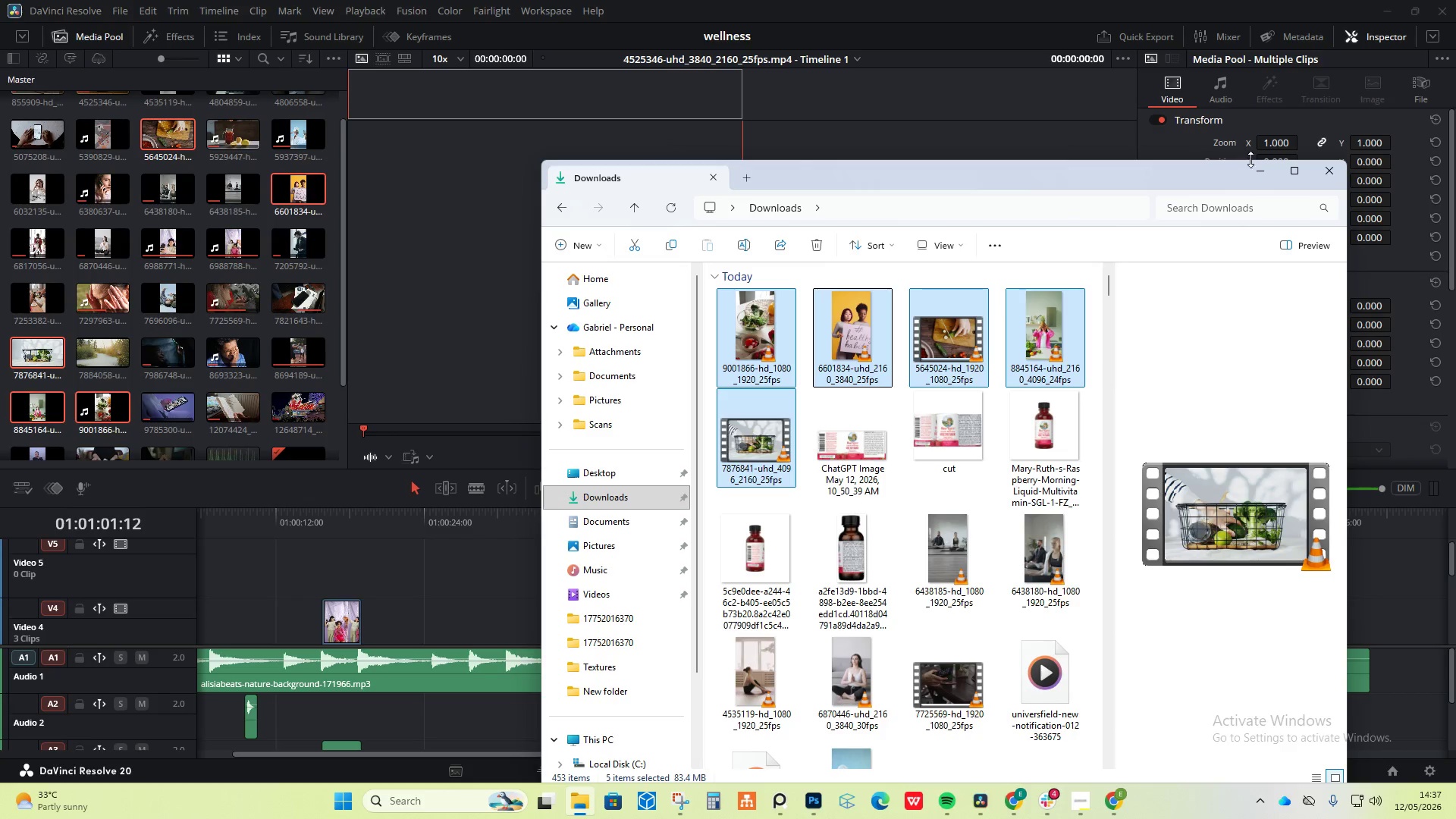 
left_click([1260, 165])
 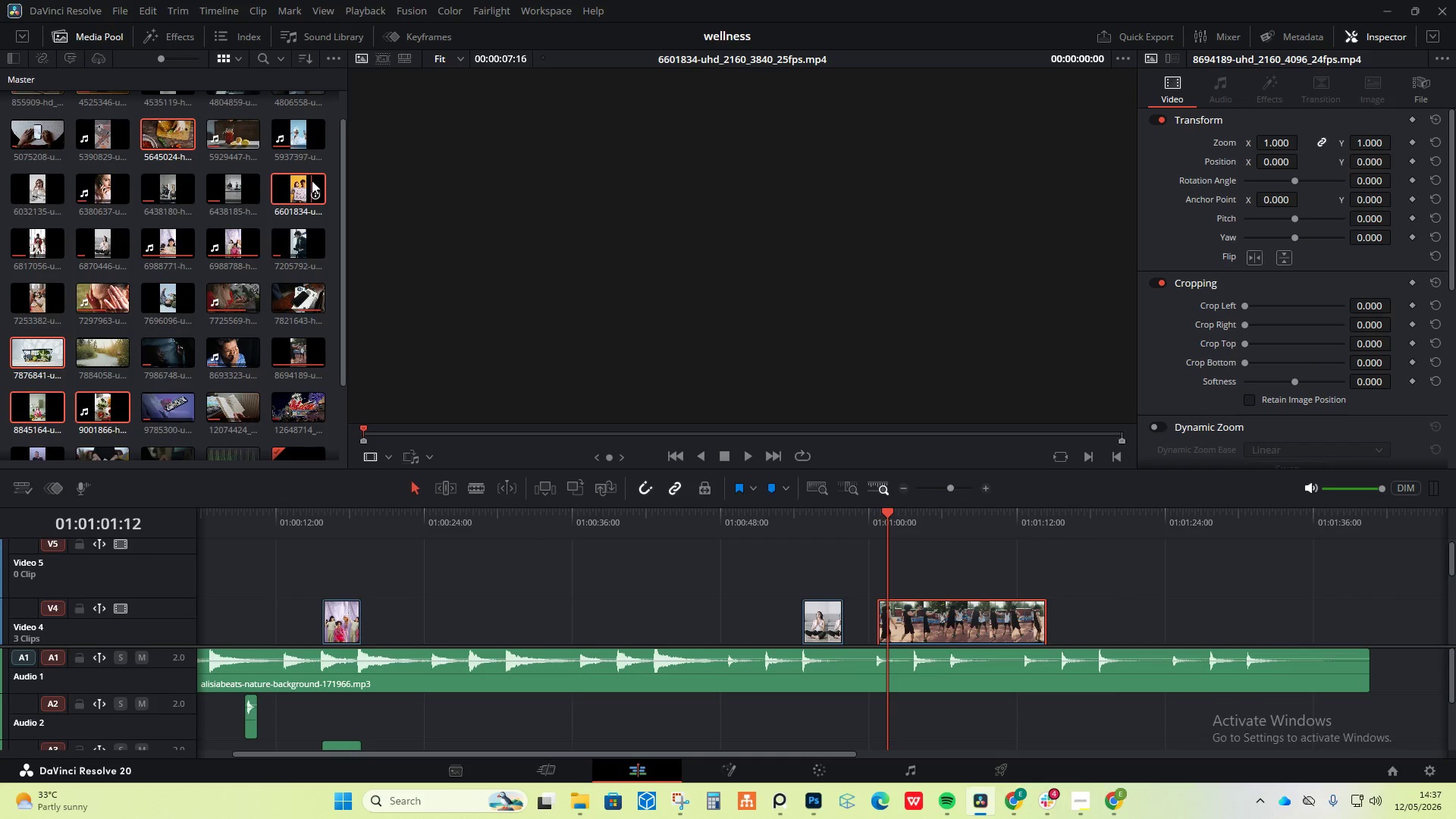 
left_click([330, 158])
 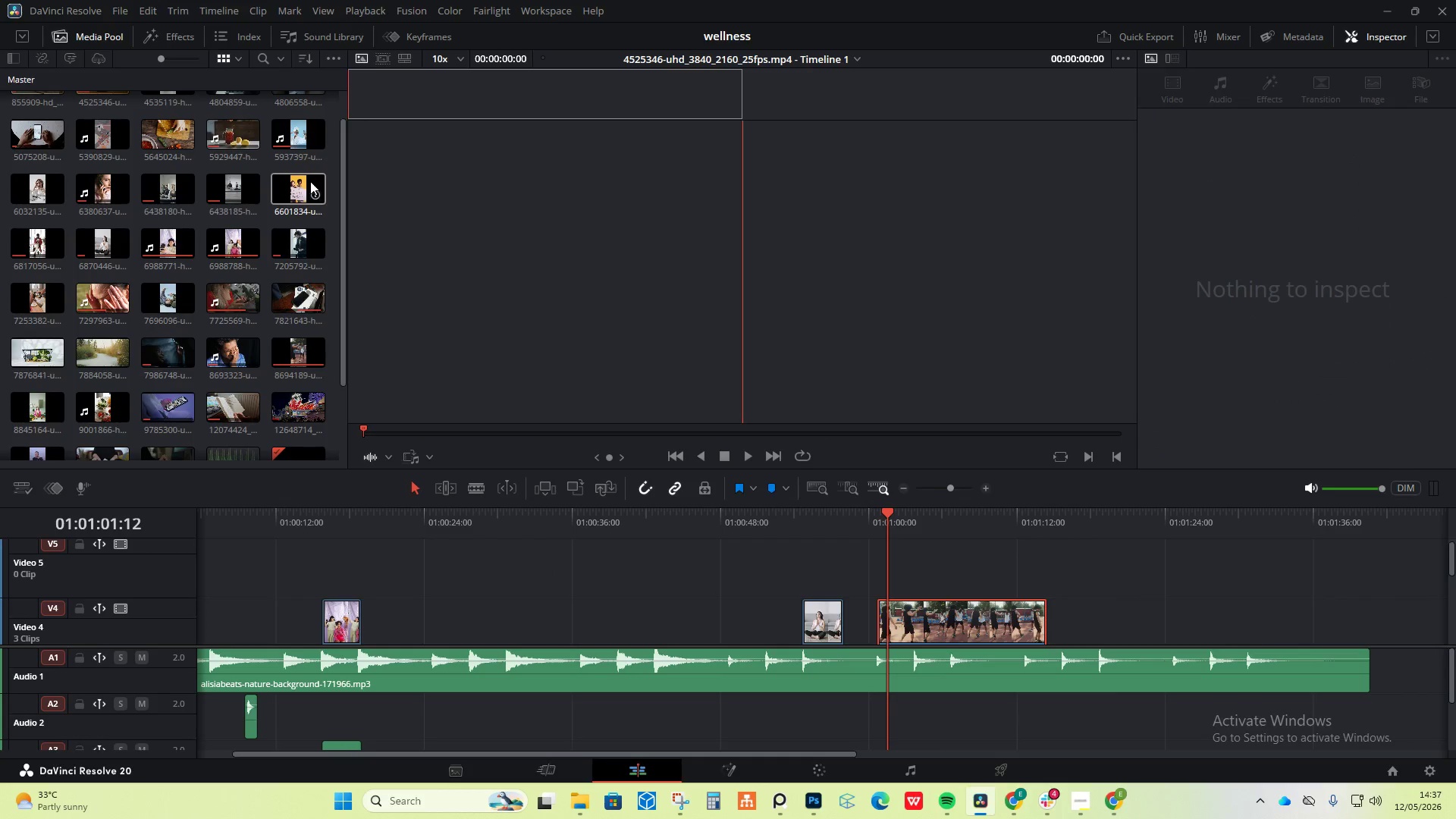 
left_click([306, 184])
 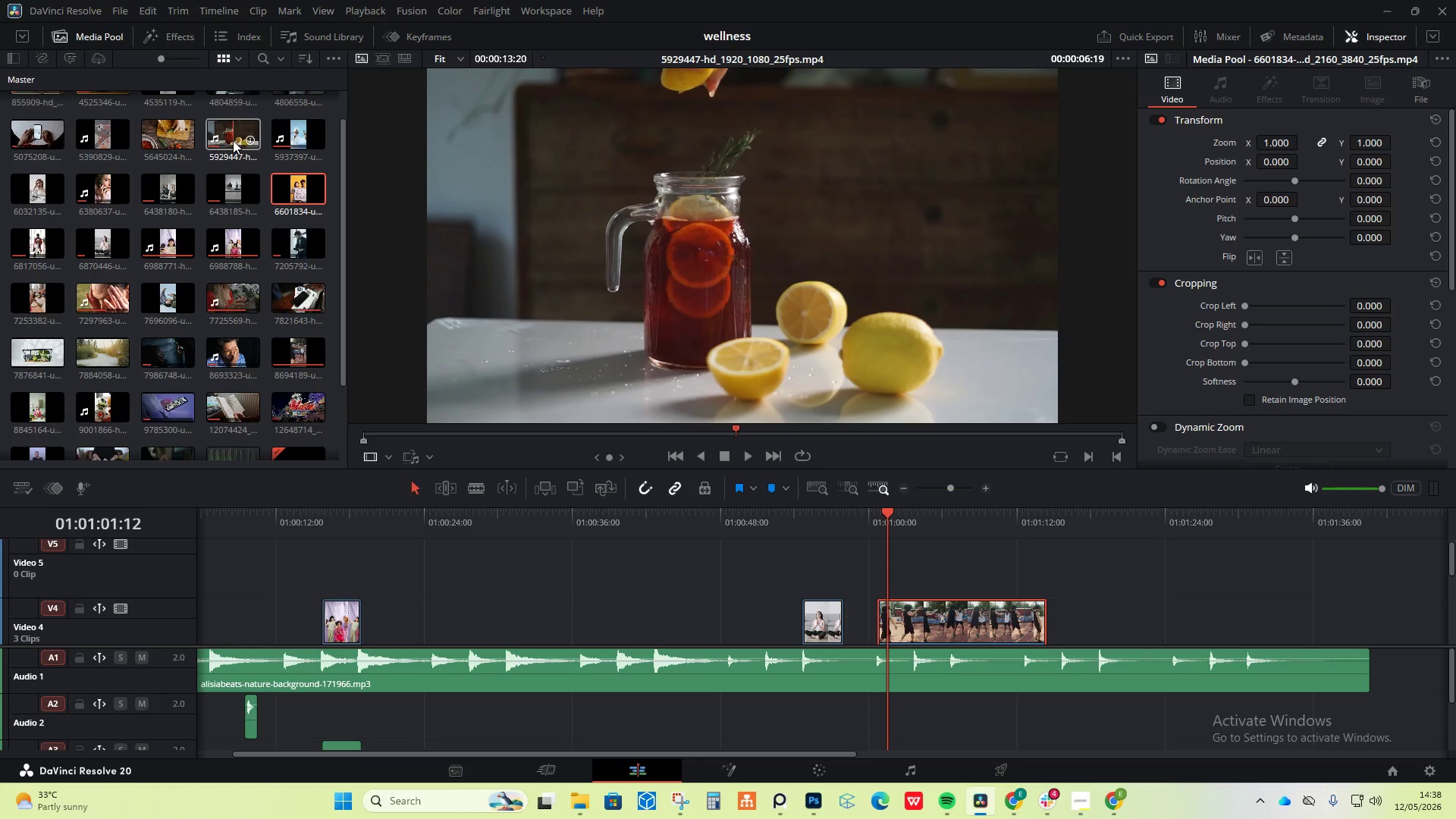 
wait(45.49)
 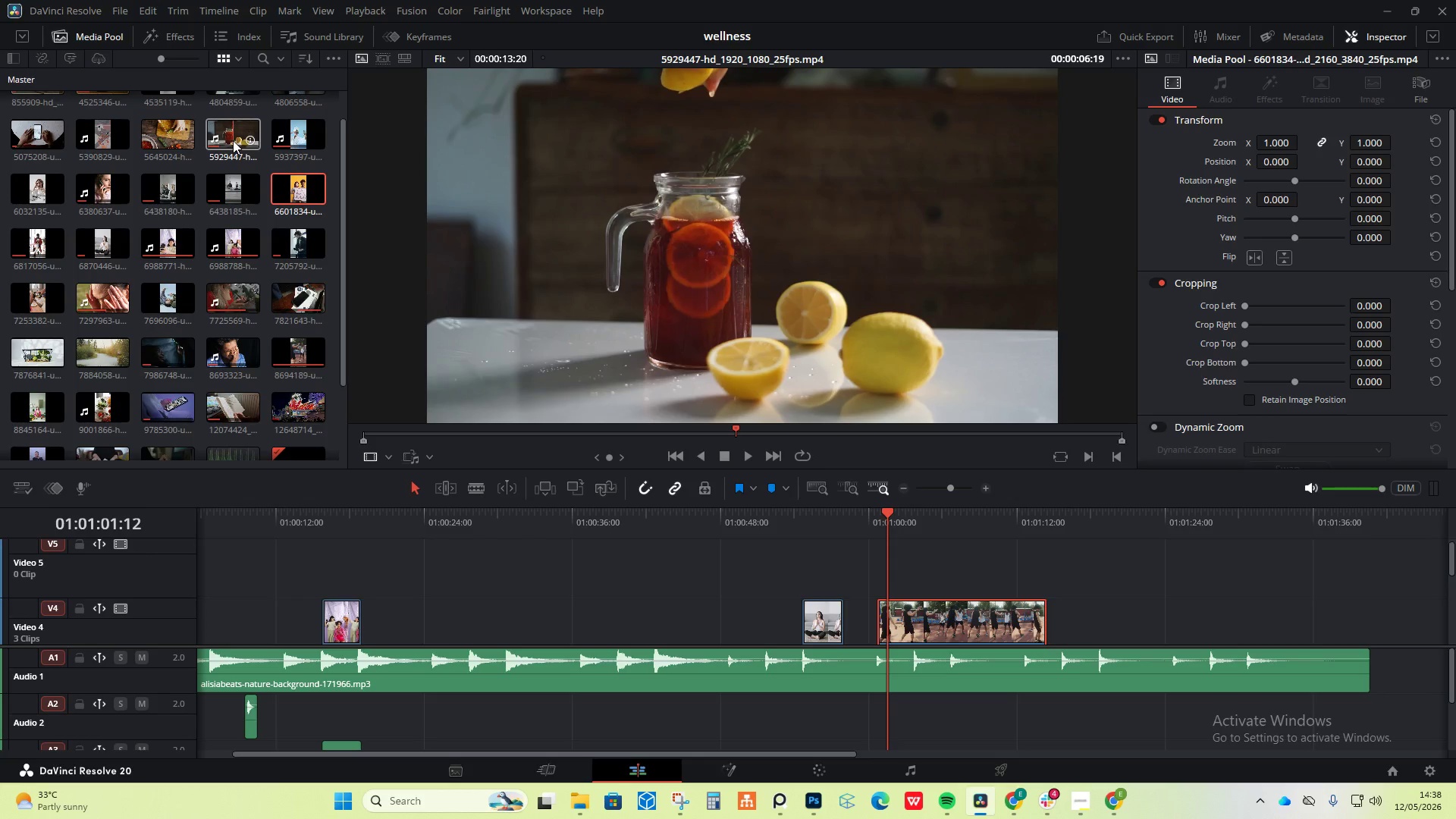 
mouse_move([589, 772])
 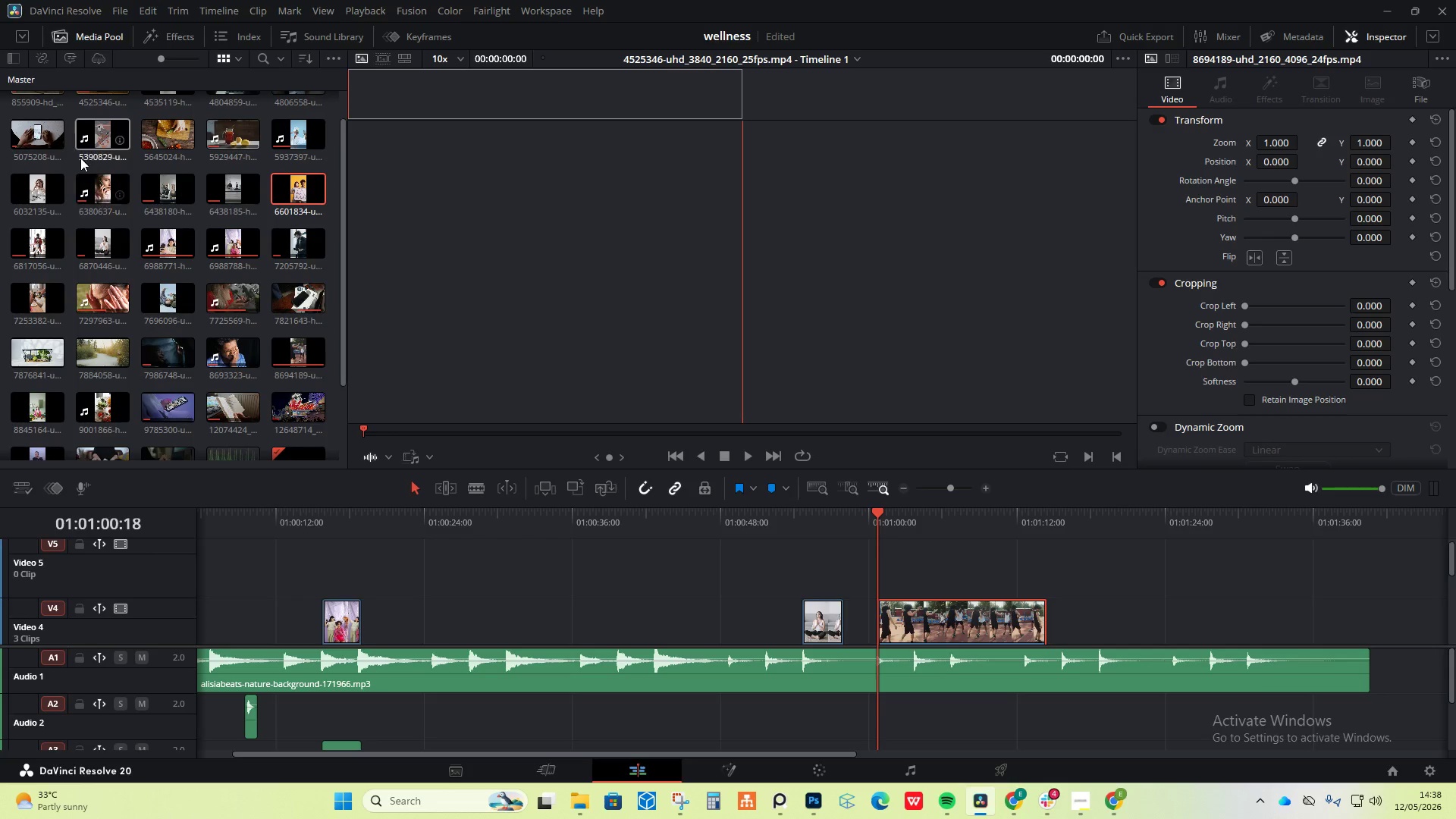 
scroll: coordinate [786, 572], scroll_direction: down, amount: 2.0
 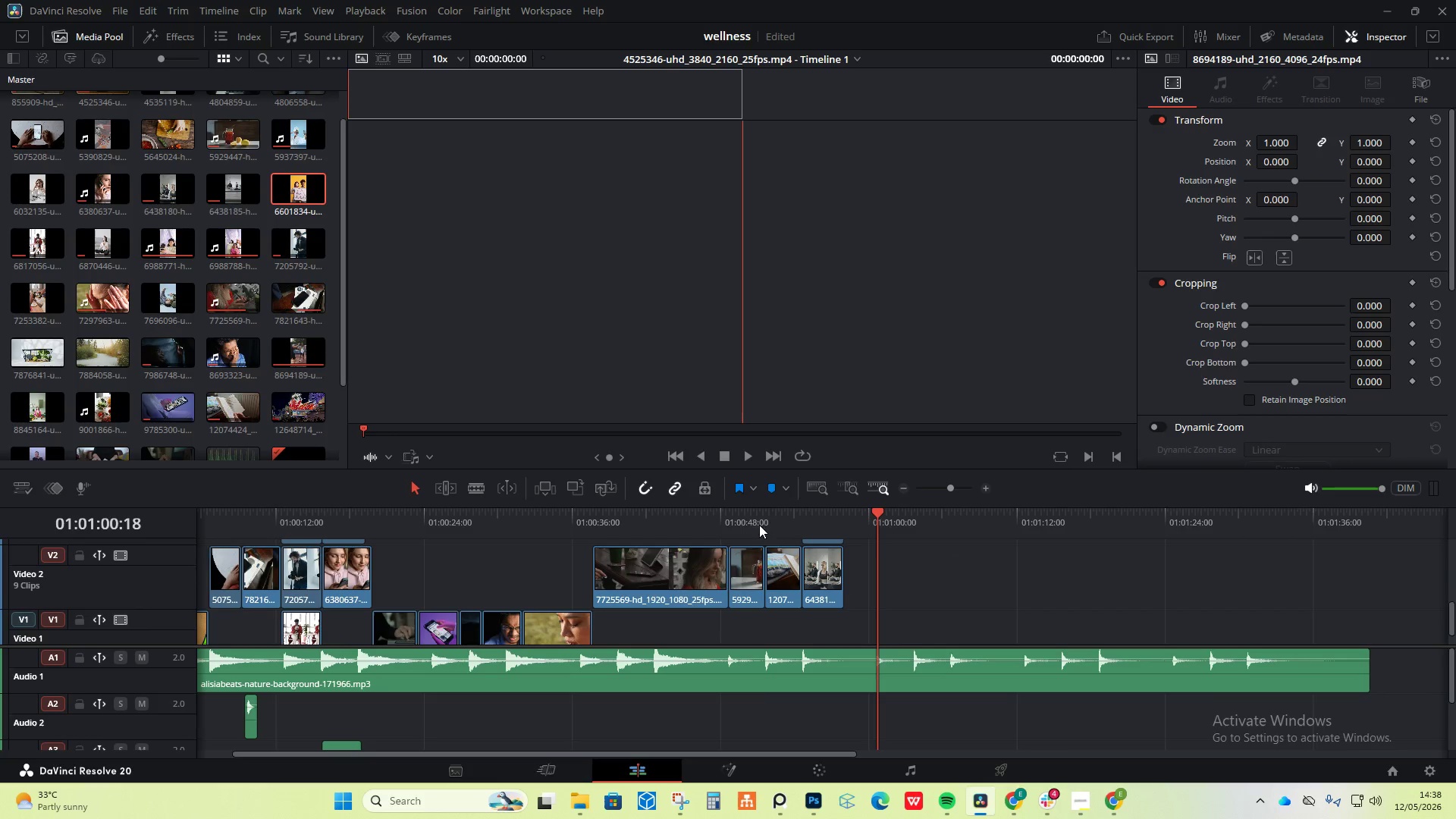 
left_click_drag(start_coordinate=[759, 518], to_coordinate=[743, 518])
 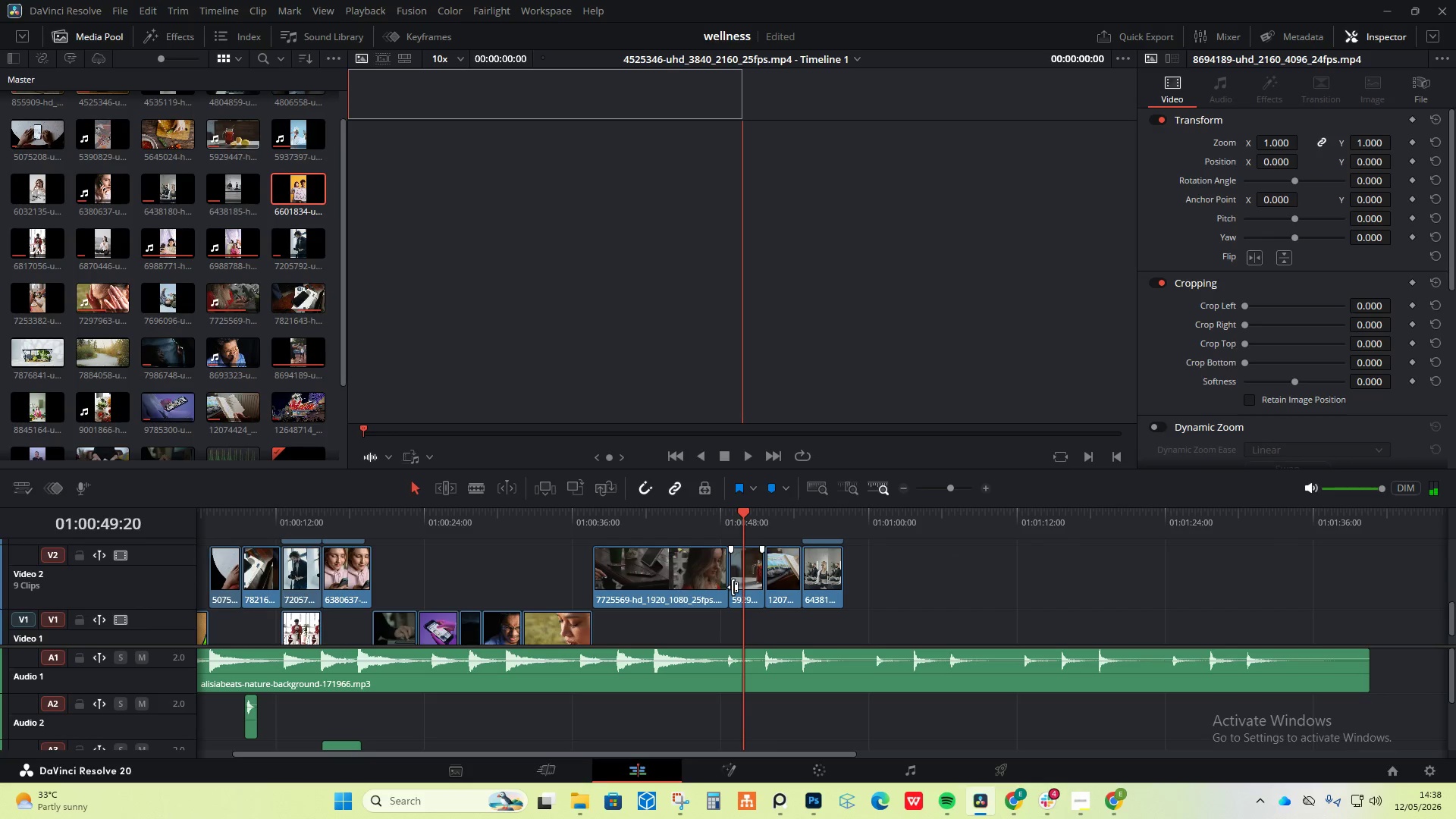 
left_click([733, 587])
 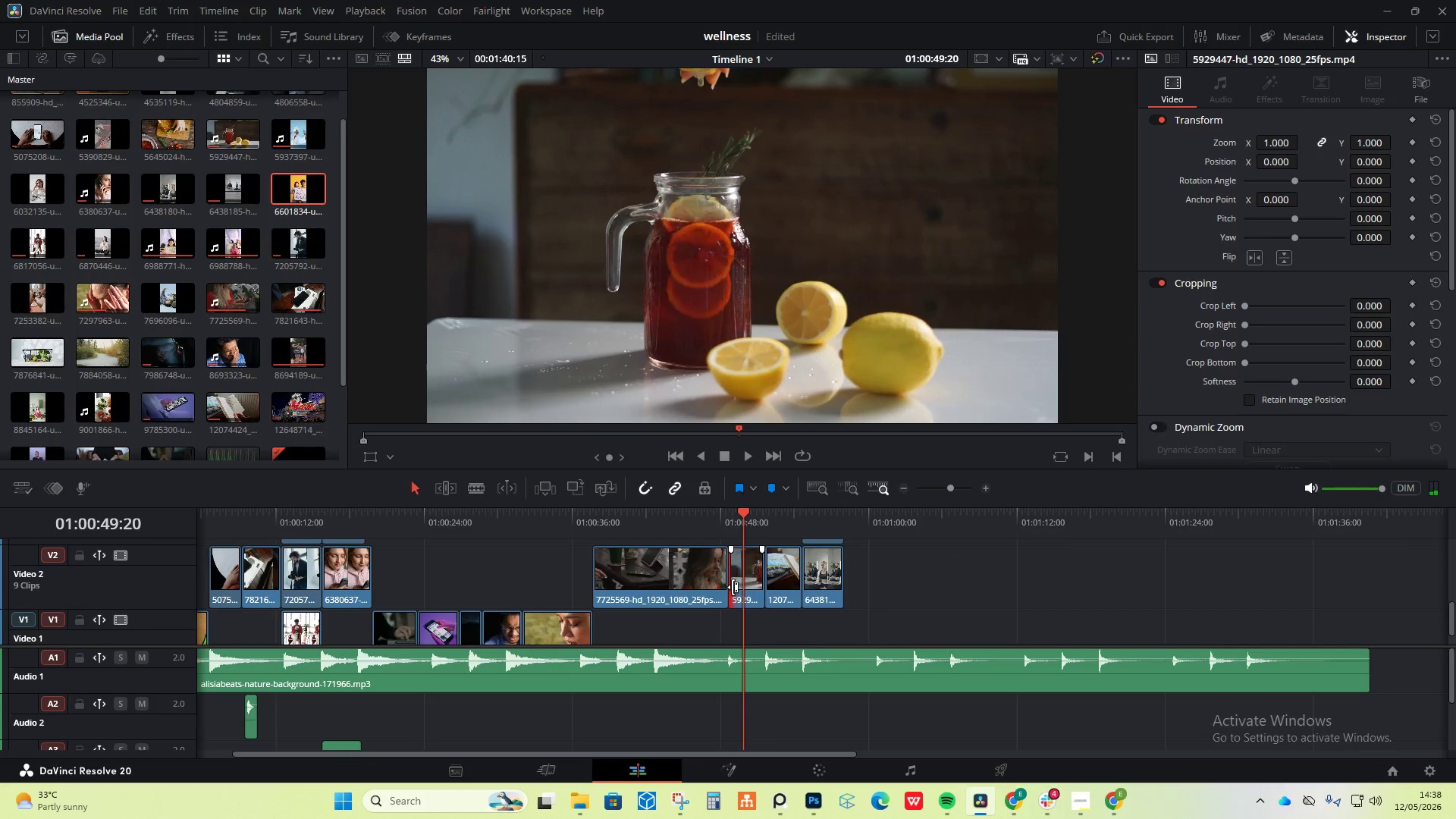 
key(Space)
 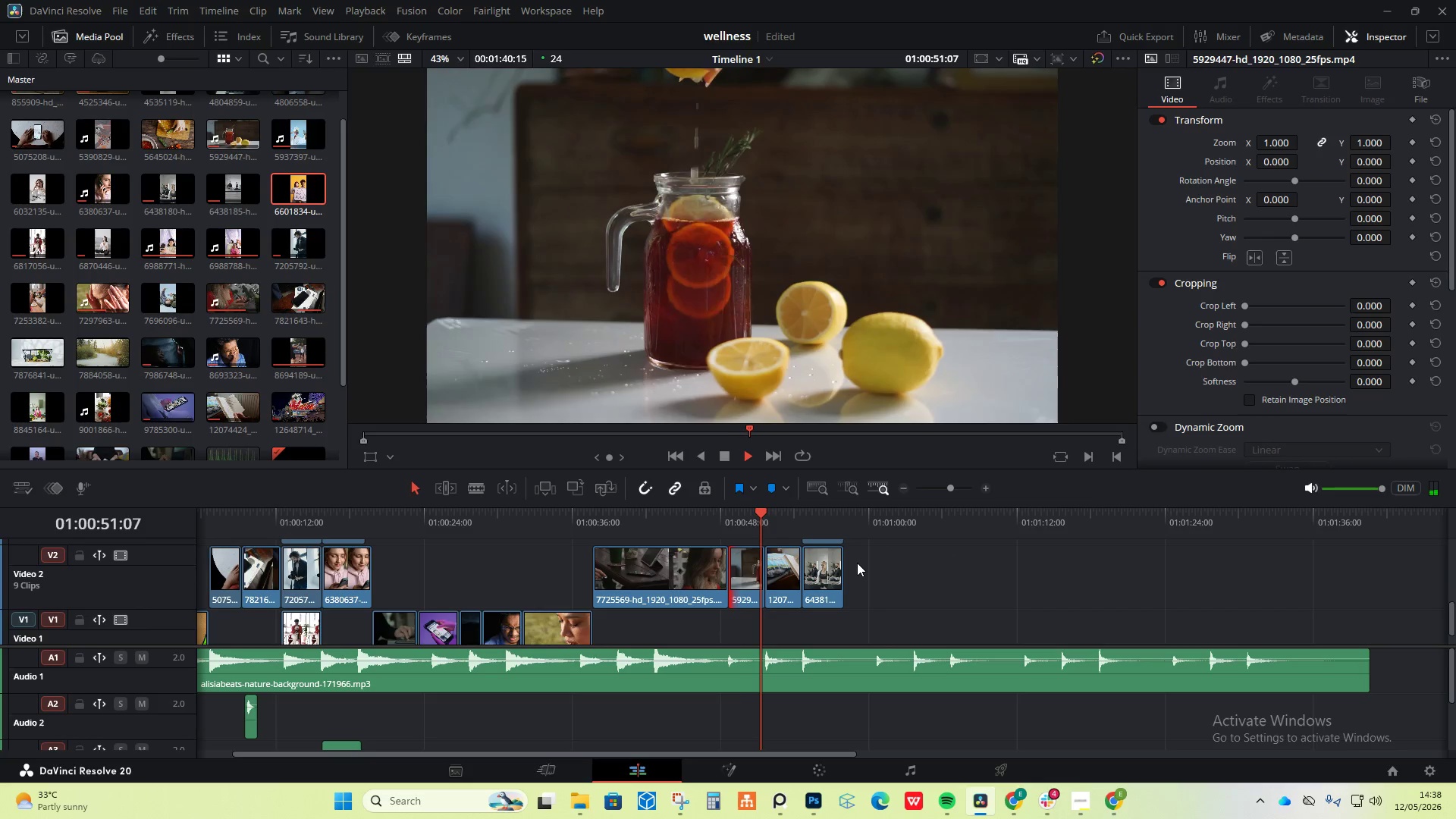 
key(Space)
 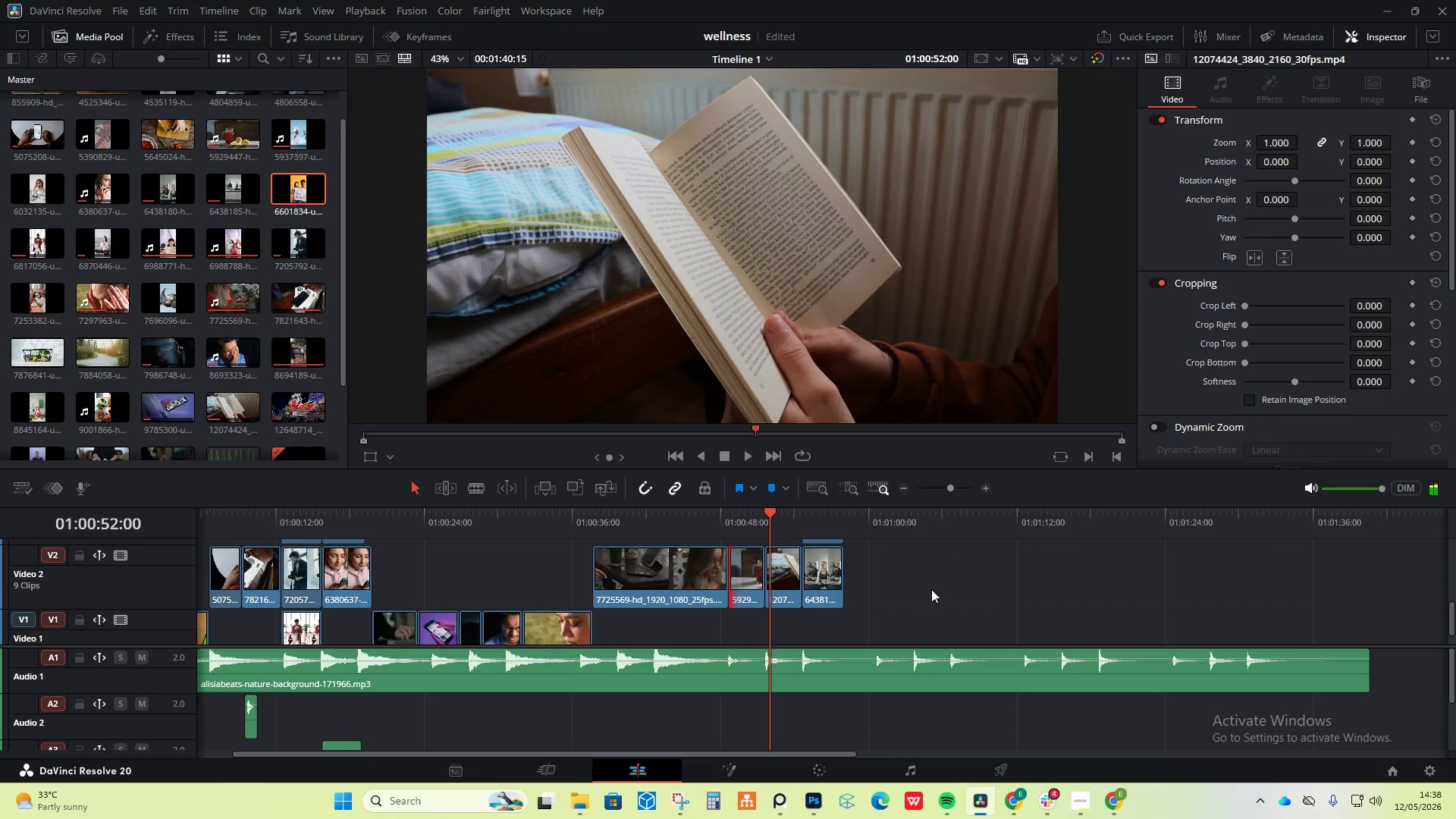 
scroll: coordinate [932, 587], scroll_direction: up, amount: 1.0
 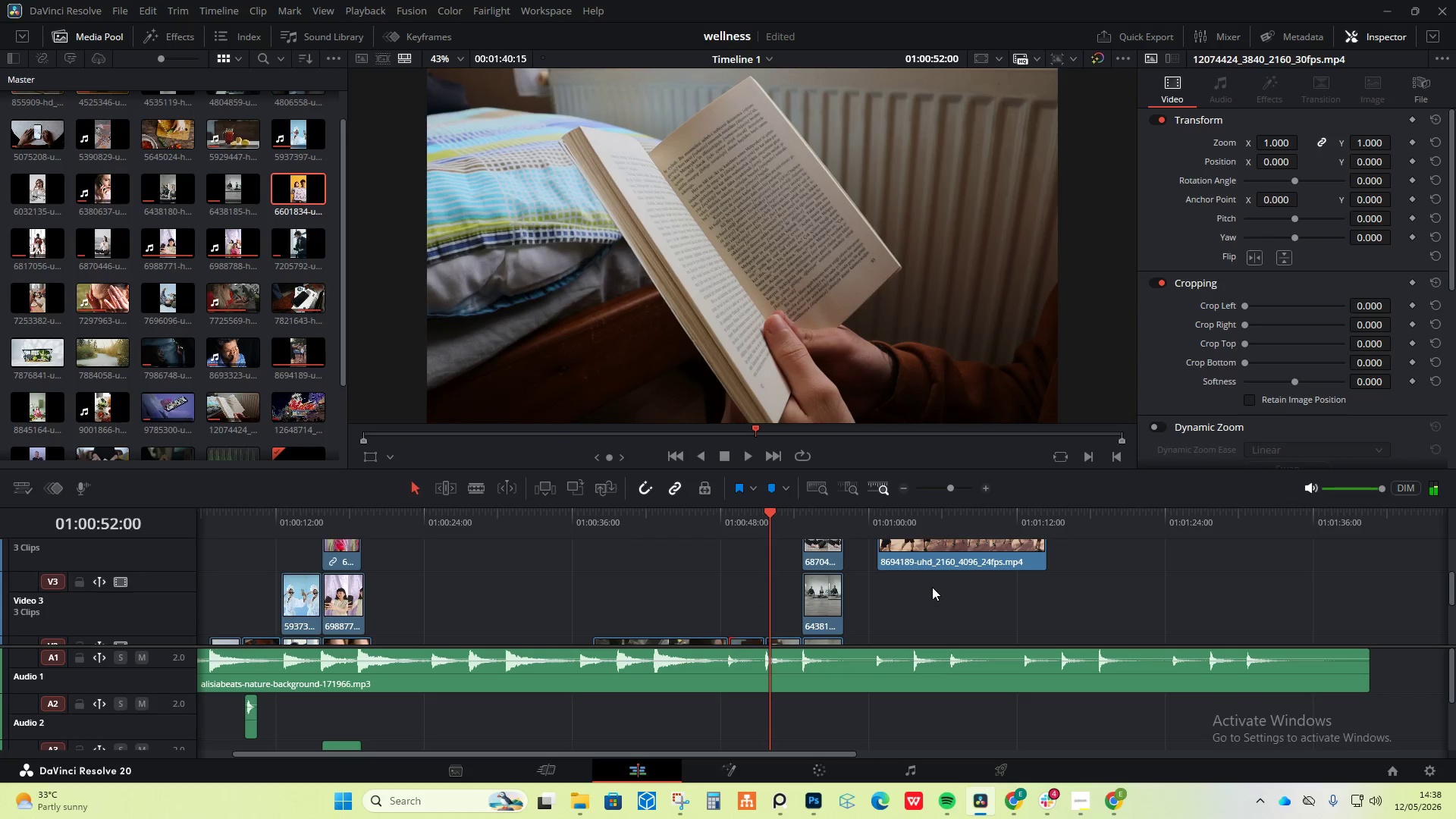 
scroll: coordinate [932, 587], scroll_direction: down, amount: 1.0
 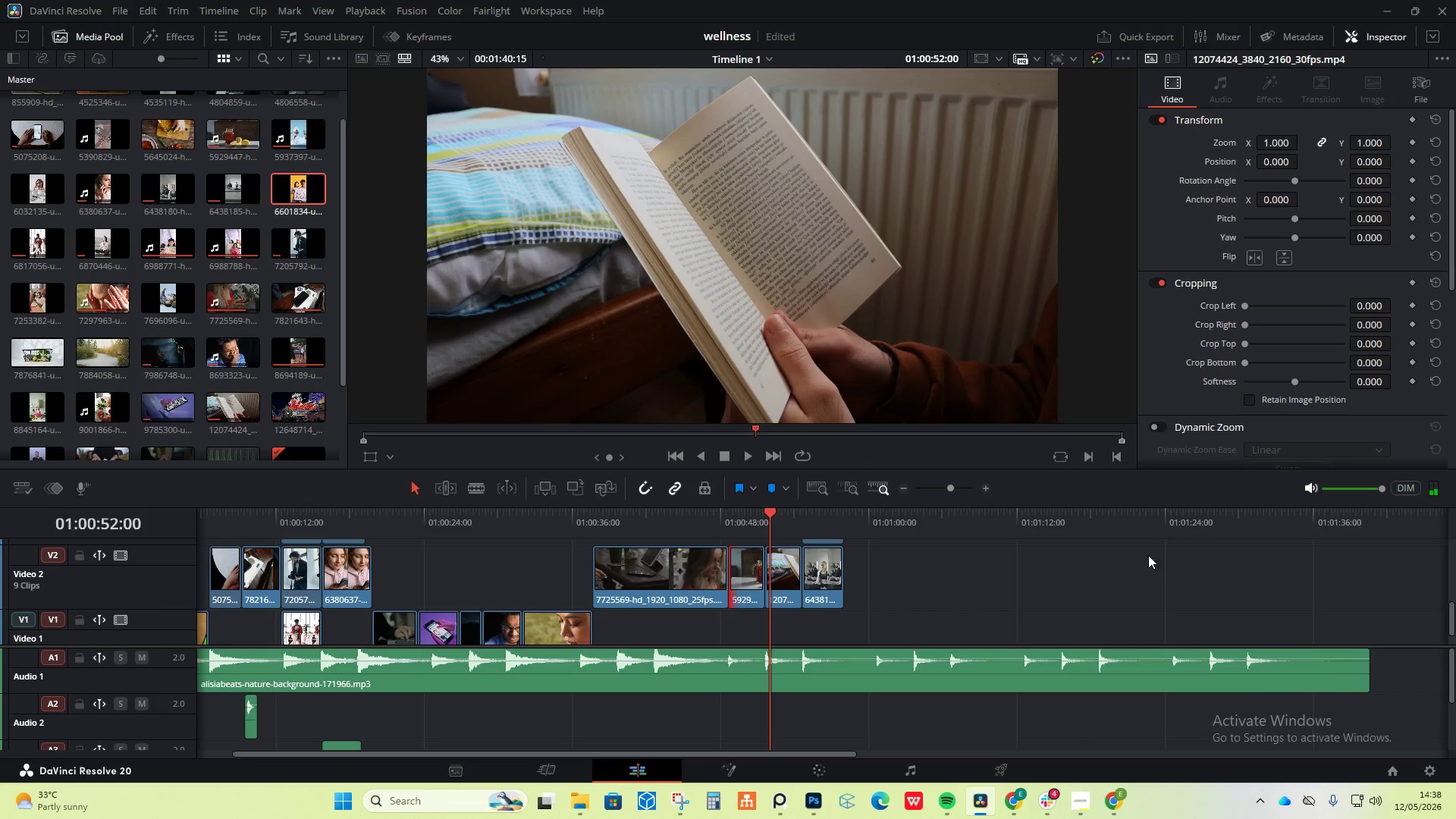 
scroll: coordinate [1141, 557], scroll_direction: up, amount: 1.0
 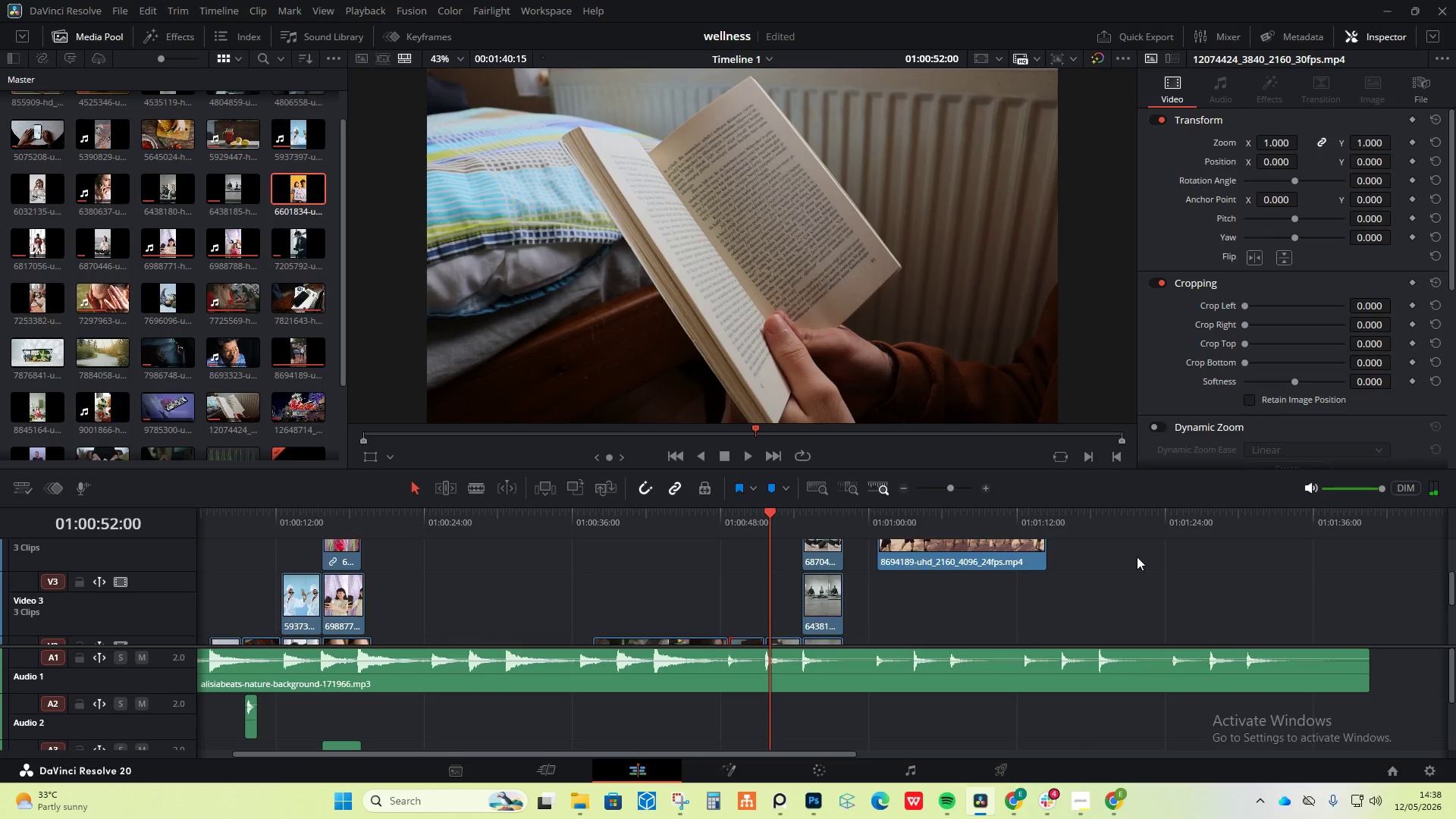 
left_click_drag(start_coordinate=[1131, 561], to_coordinate=[814, 584])
 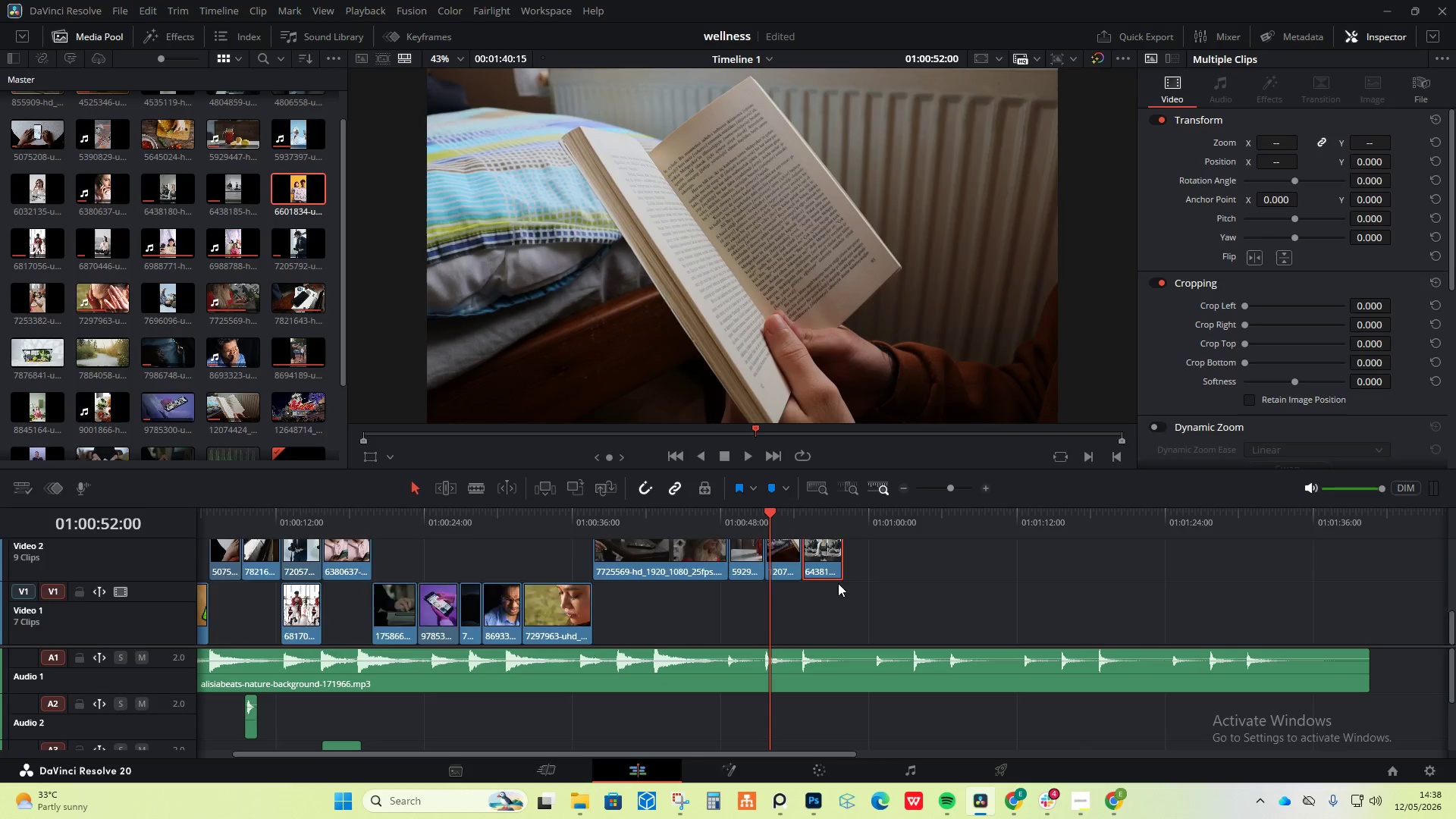 
scroll: coordinate [1137, 557], scroll_direction: up, amount: 1.0
 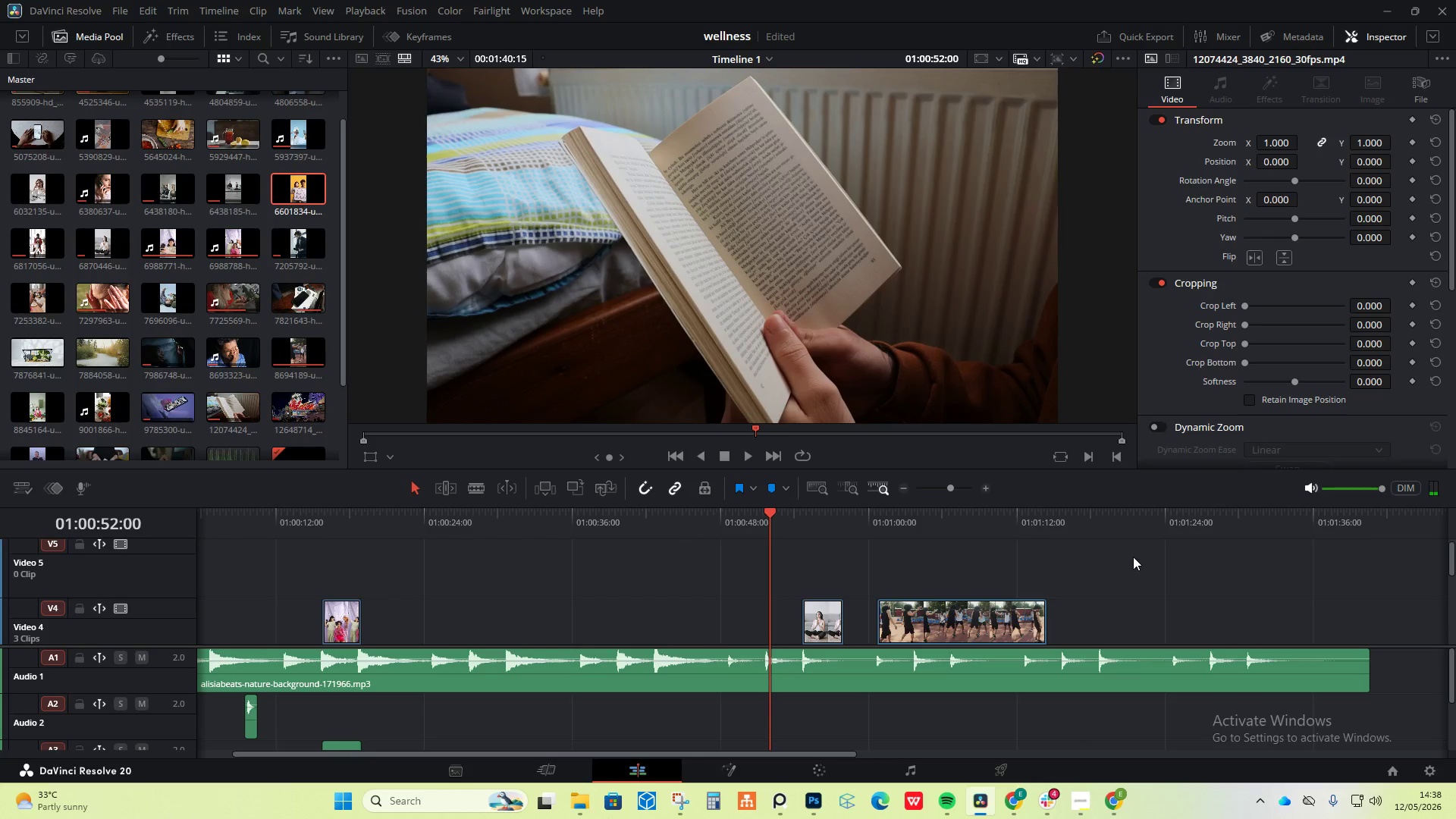 
scroll: coordinate [837, 583], scroll_direction: none, amount: 0.0
 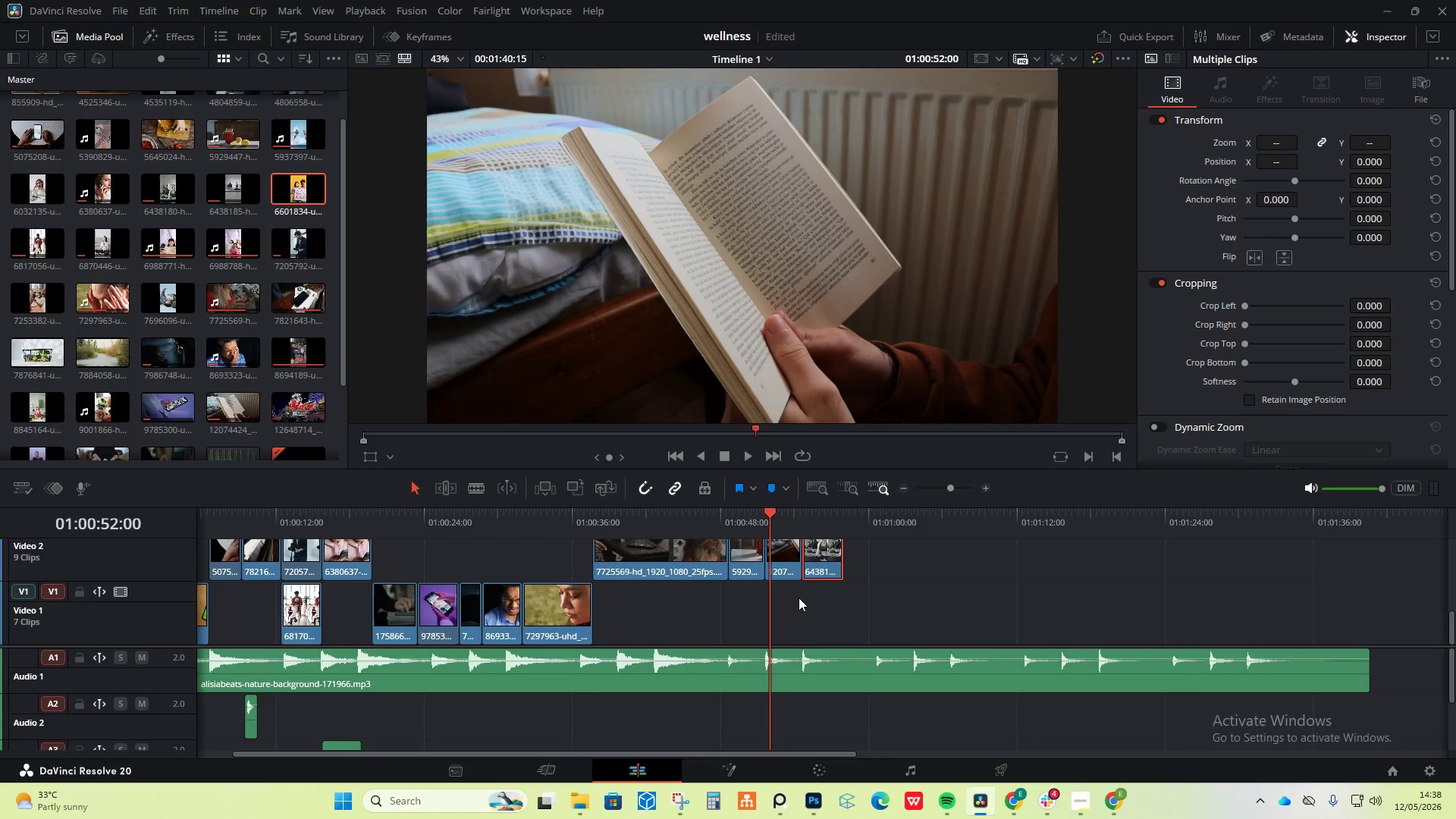 
hold_key(key=ControlLeft, duration=0.83)
left_click_drag(start_coordinate=[792, 600], to_coordinate=[801, 566])
 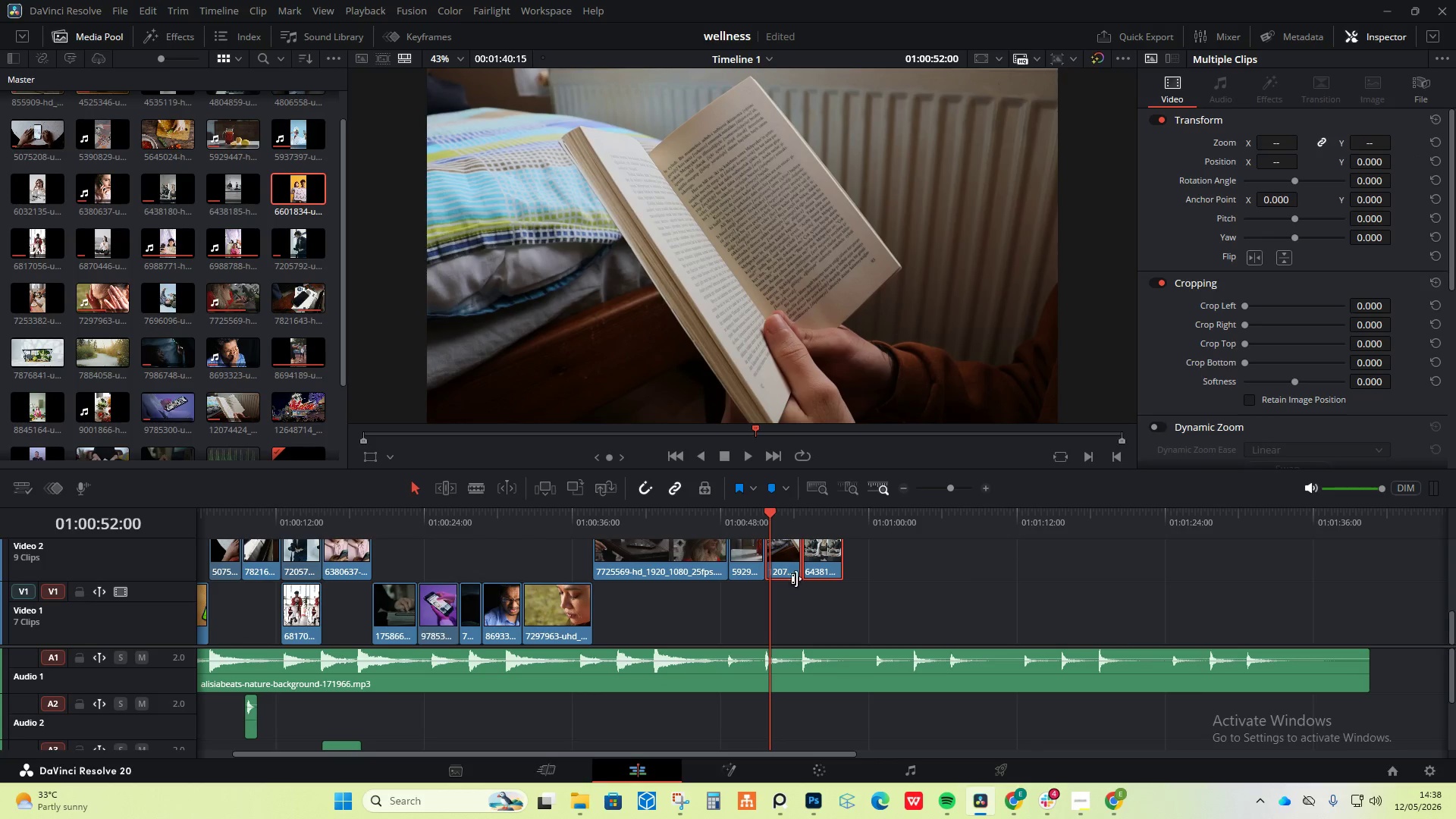 
left_click_drag(start_coordinate=[794, 576], to_coordinate=[874, 578])
 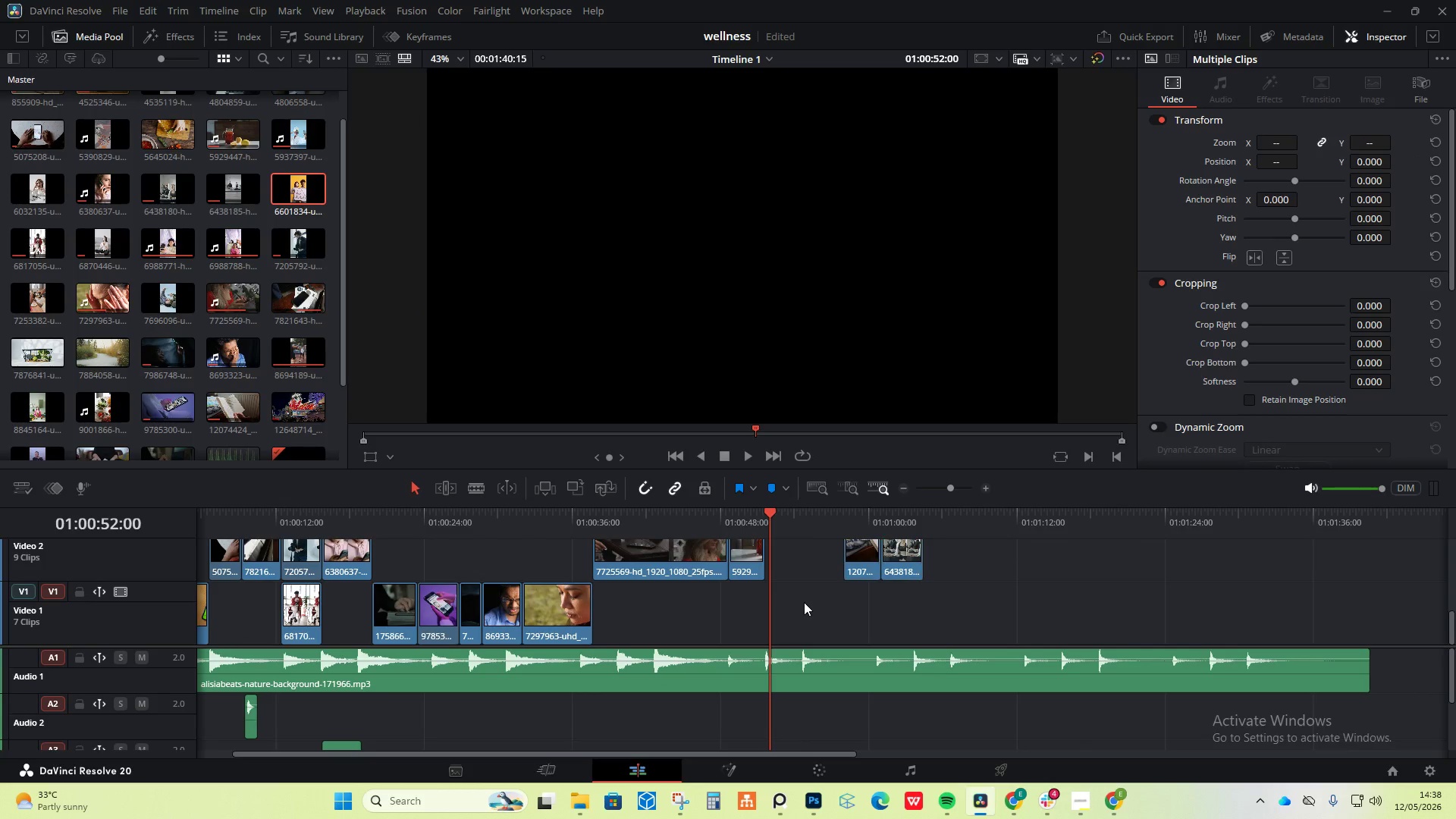 
left_click([804, 602])
 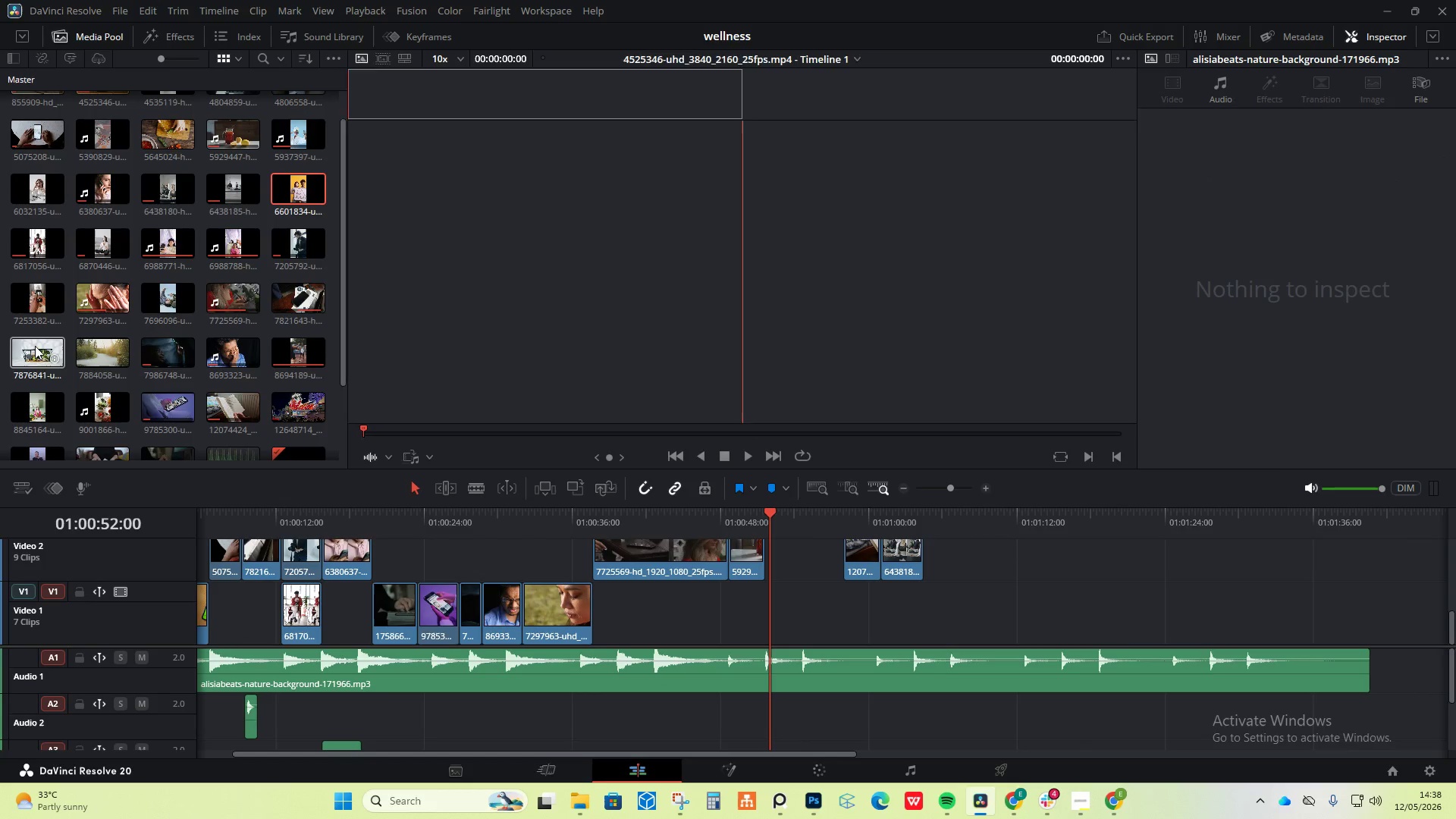 
left_click_drag(start_coordinate=[35, 346], to_coordinate=[764, 601])
 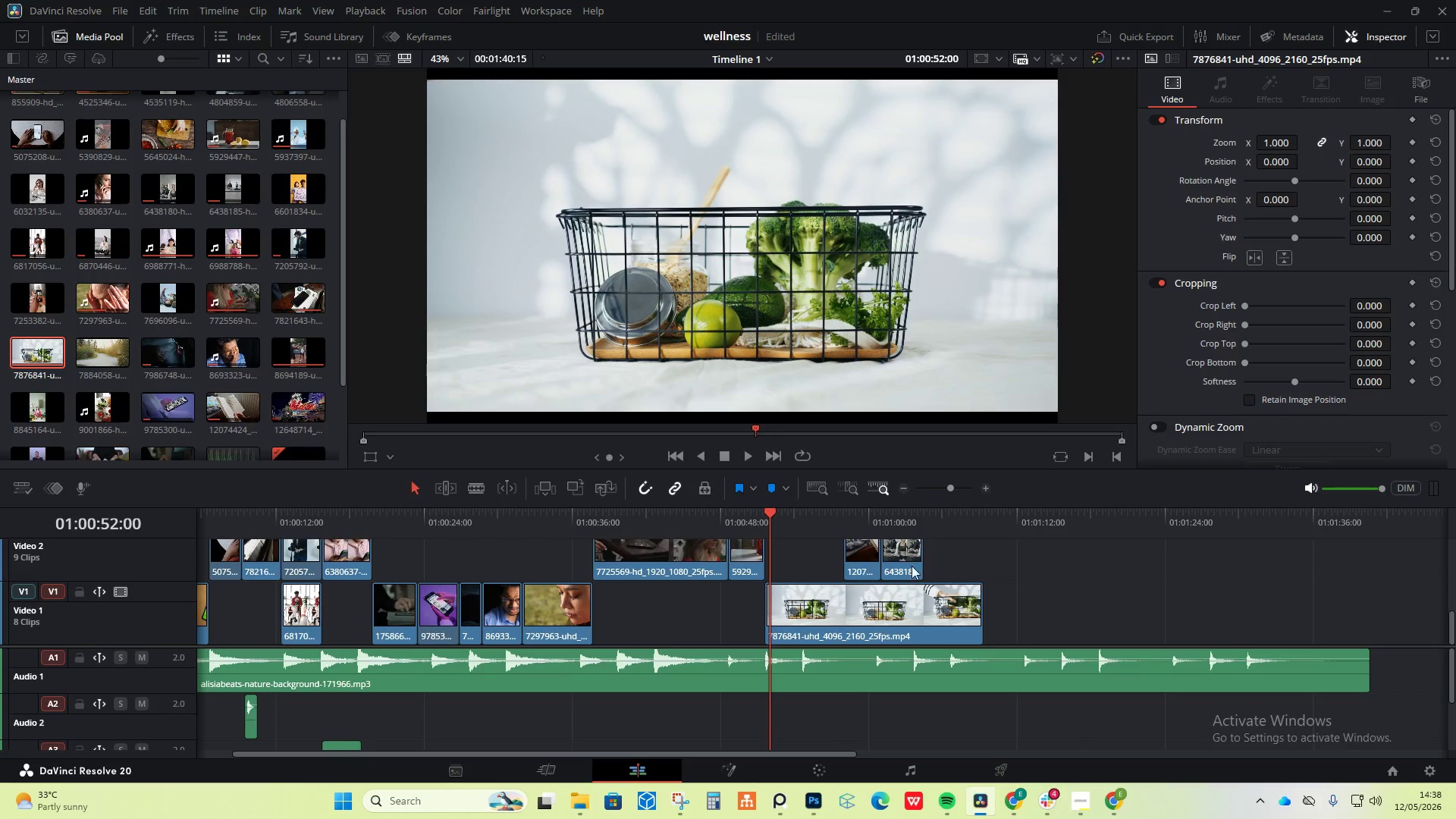 
key(Space)
 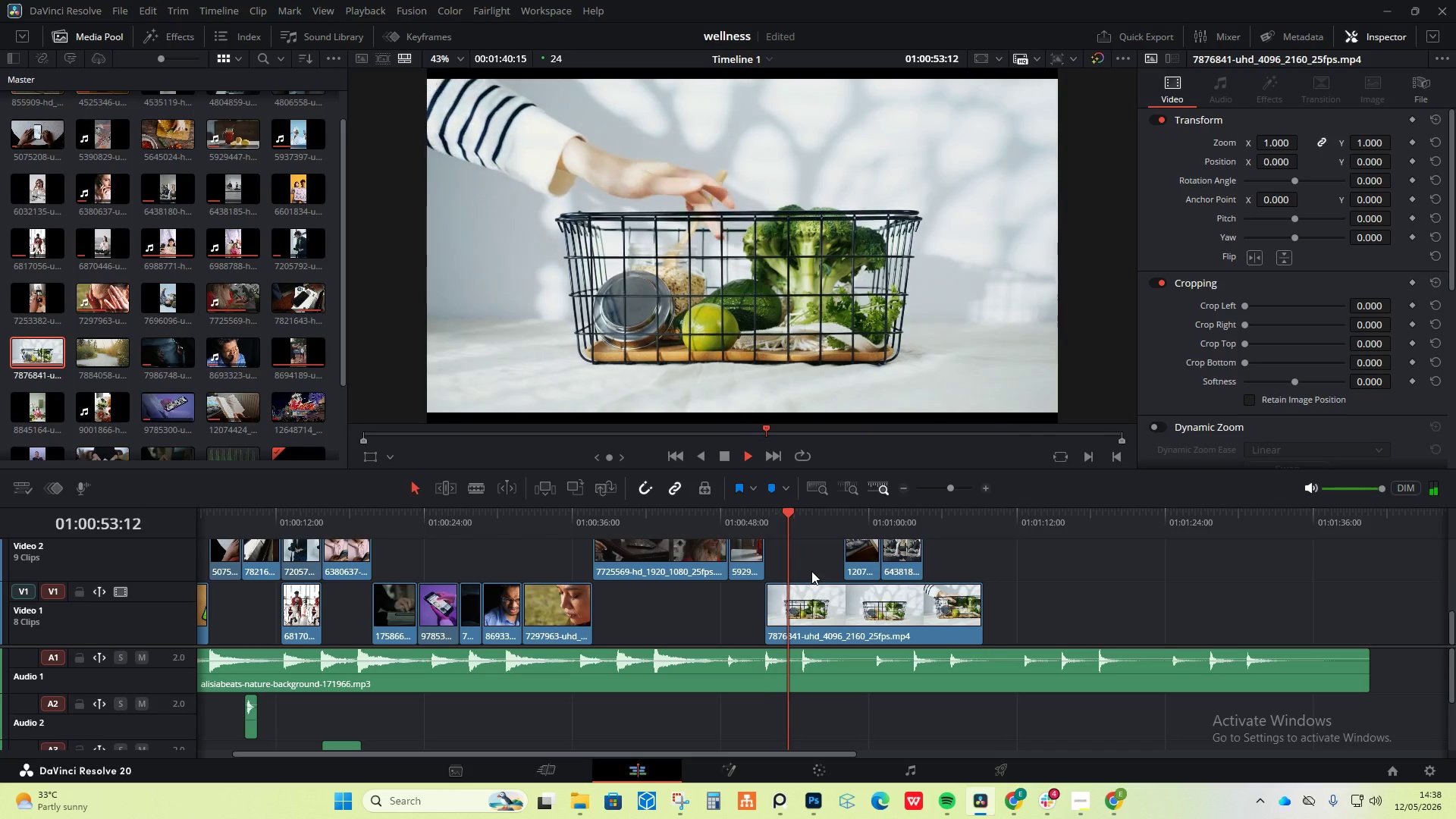 
key(Space)
 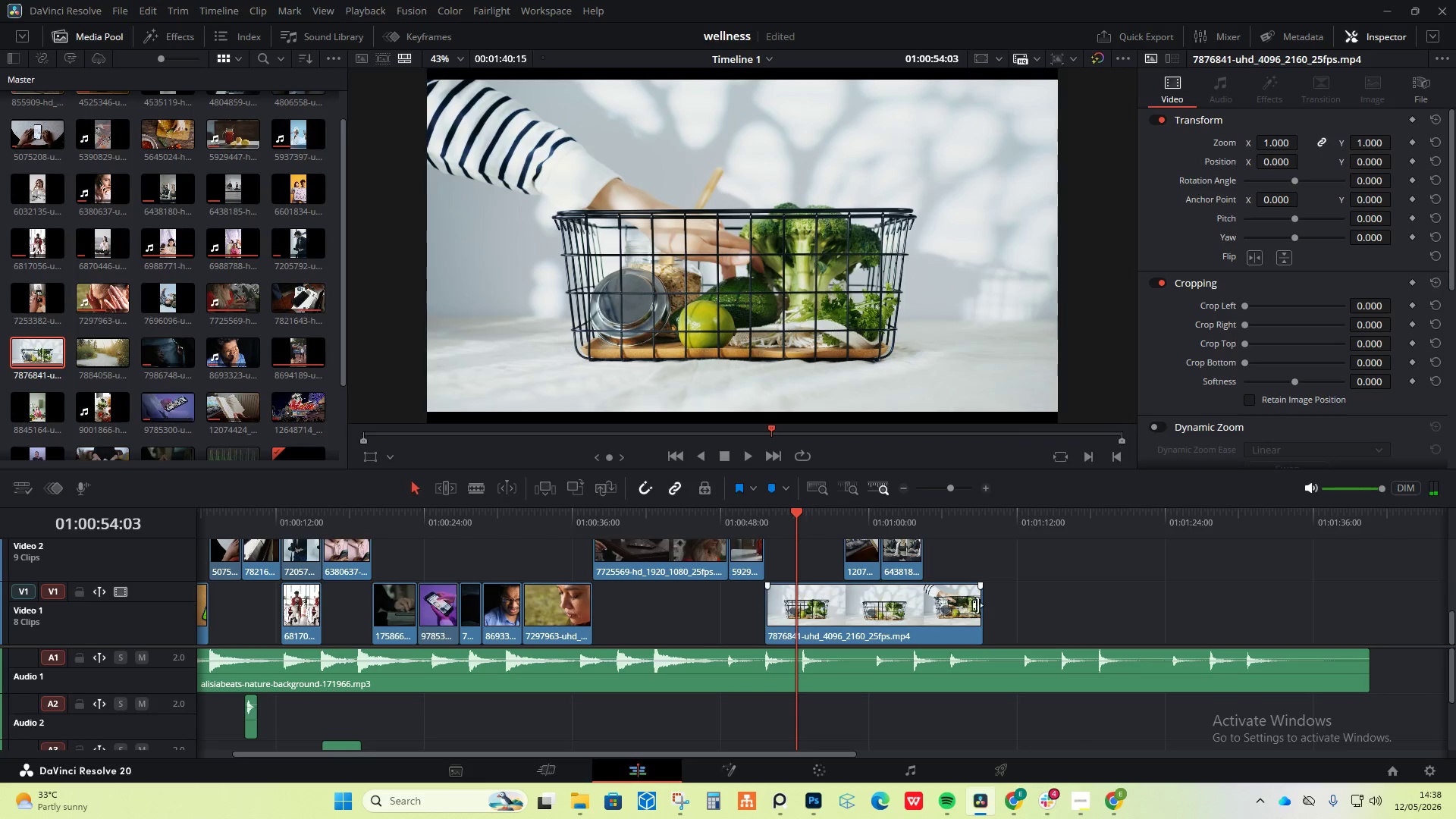 
left_click_drag(start_coordinate=[974, 606], to_coordinate=[786, 627])
 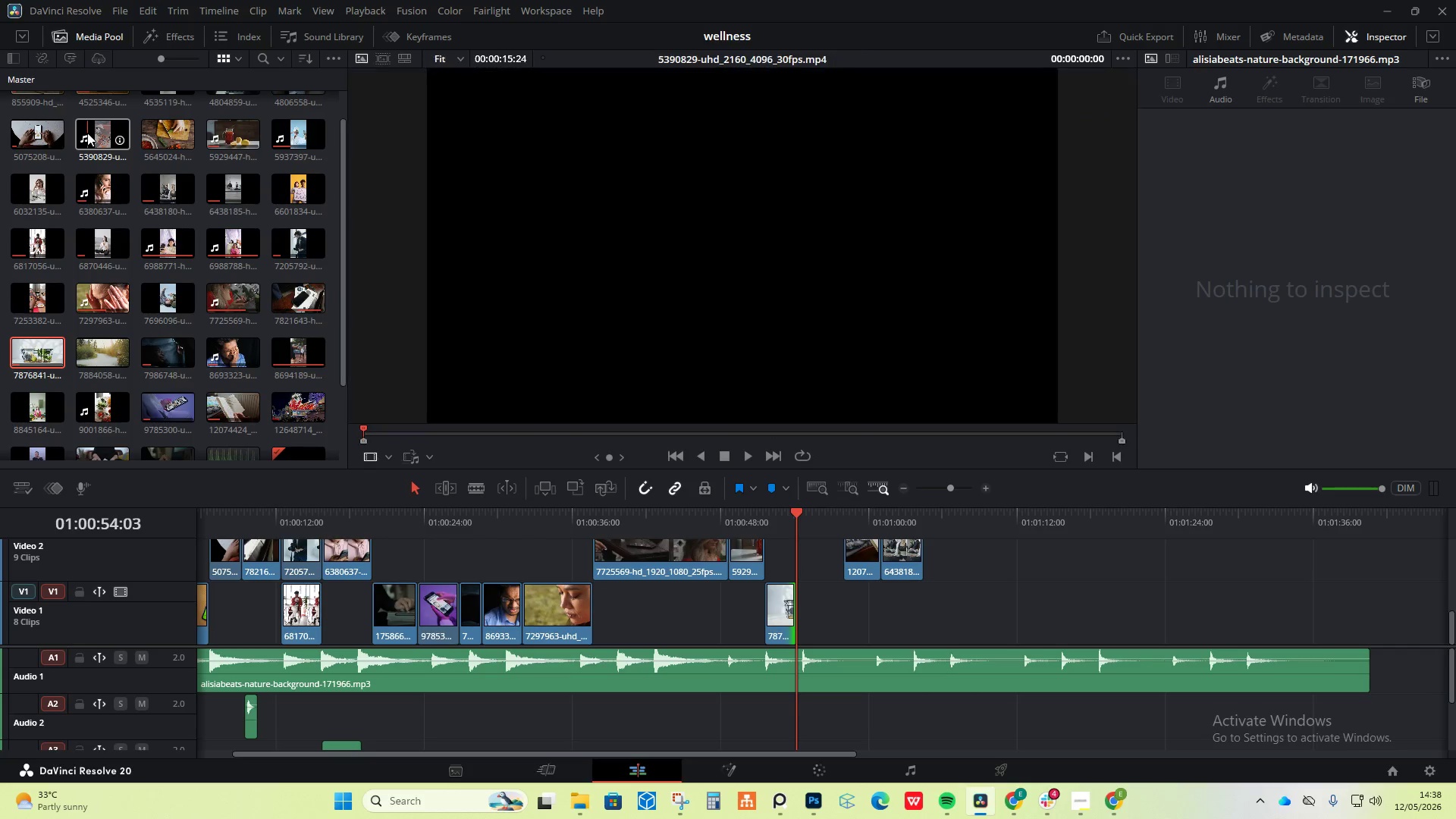 
wait(6.14)
 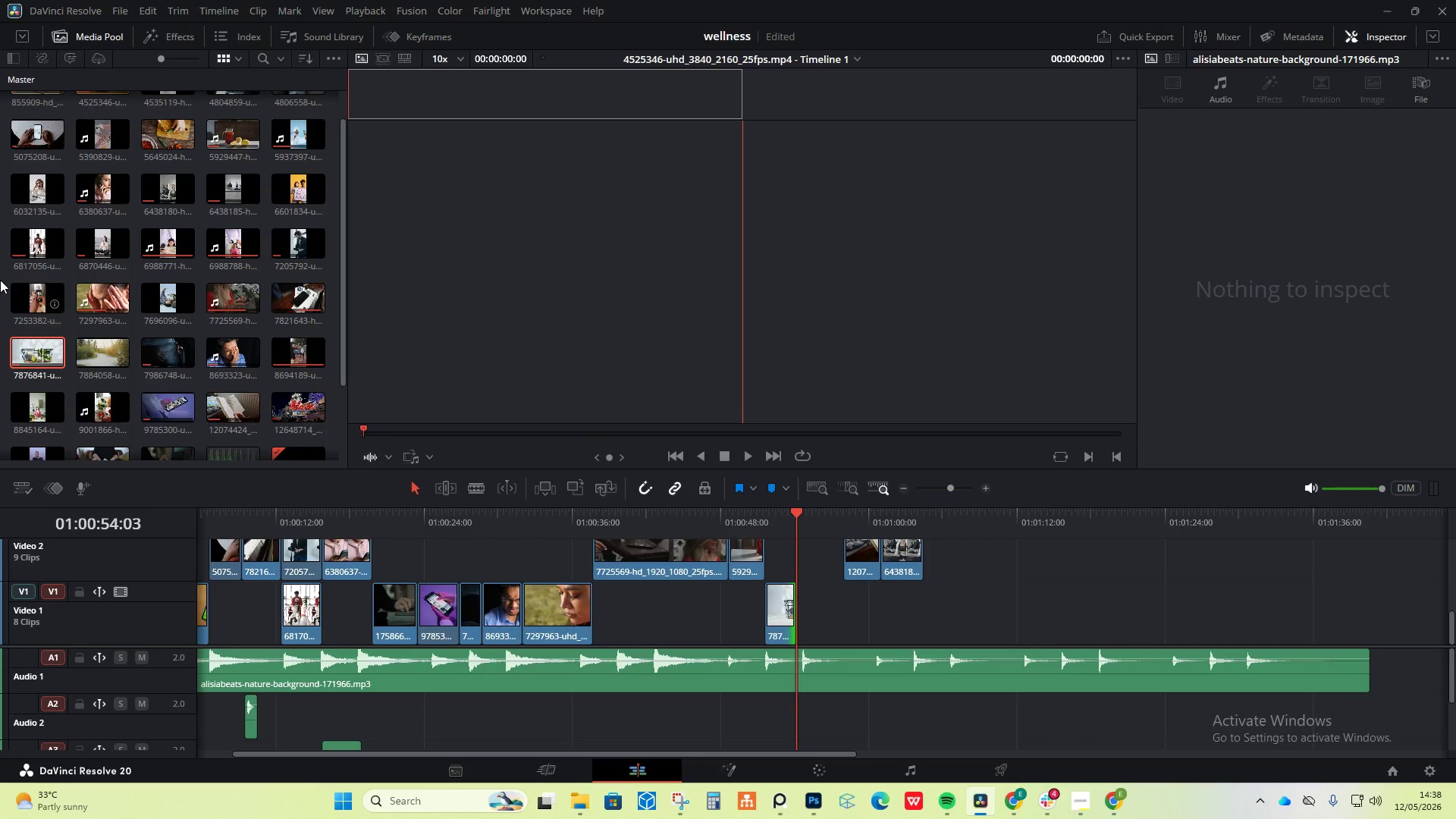 
mouse_move([143, 158])
 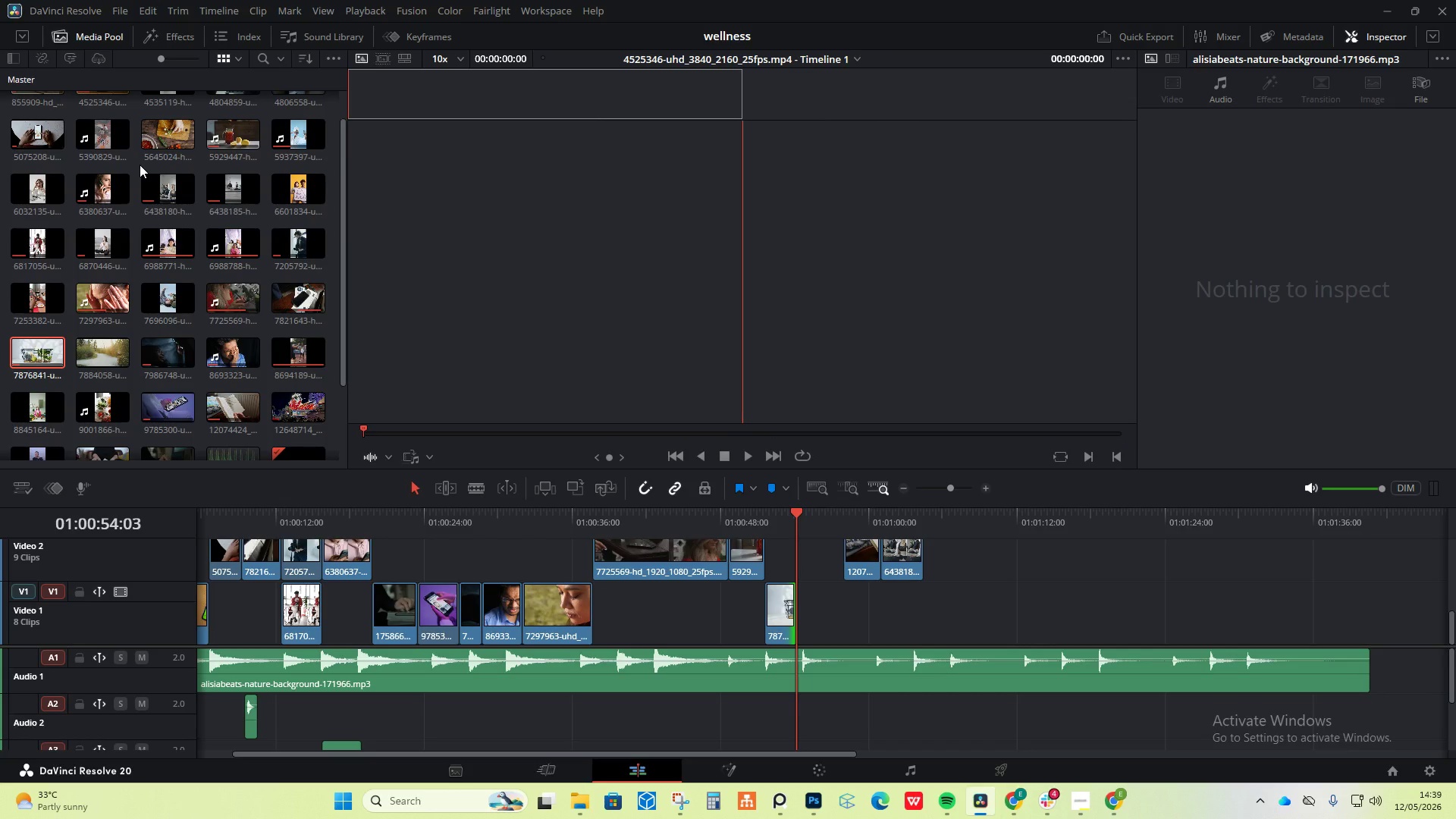 
mouse_move([165, 162])
 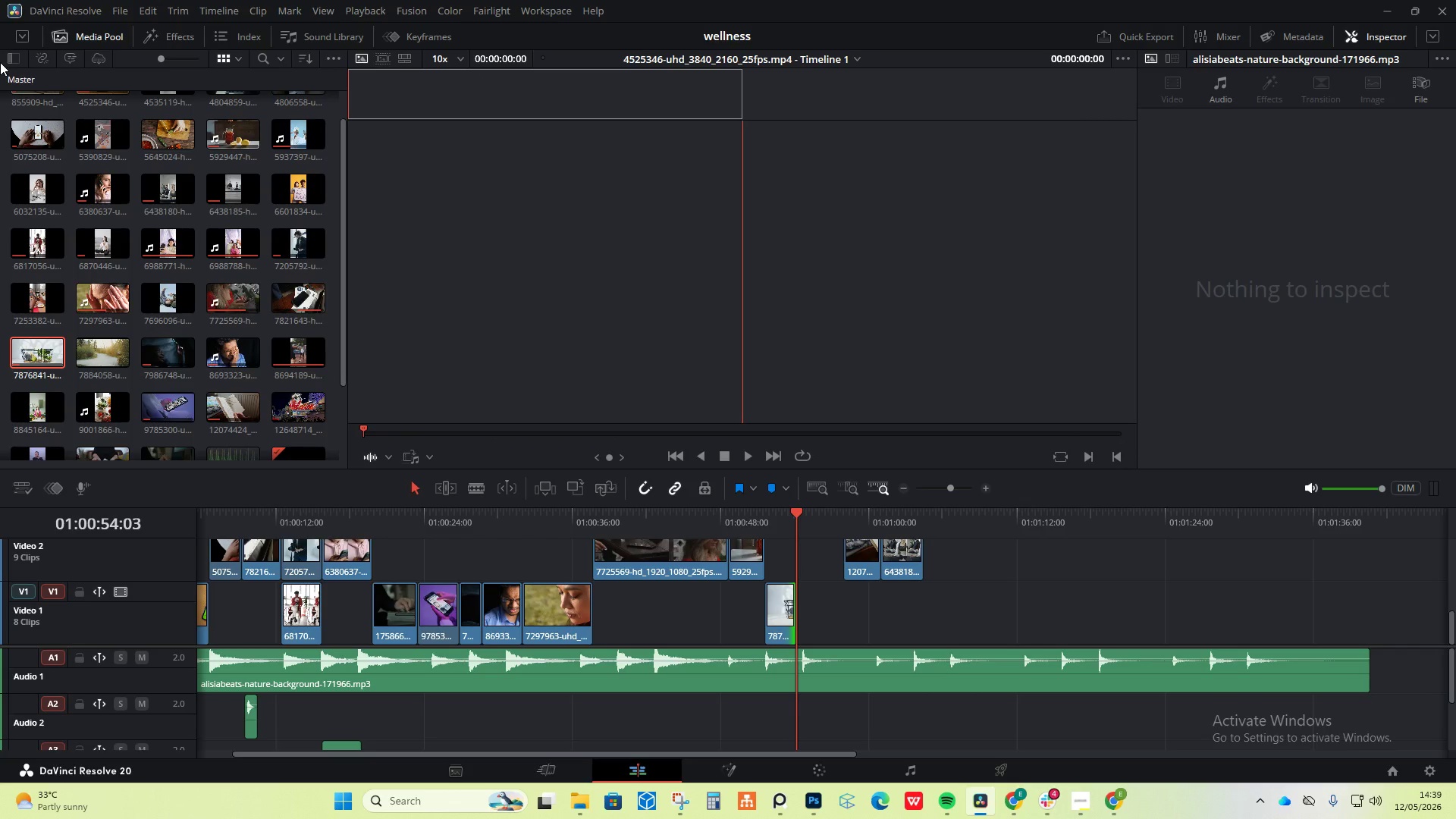 
wait(13.54)
 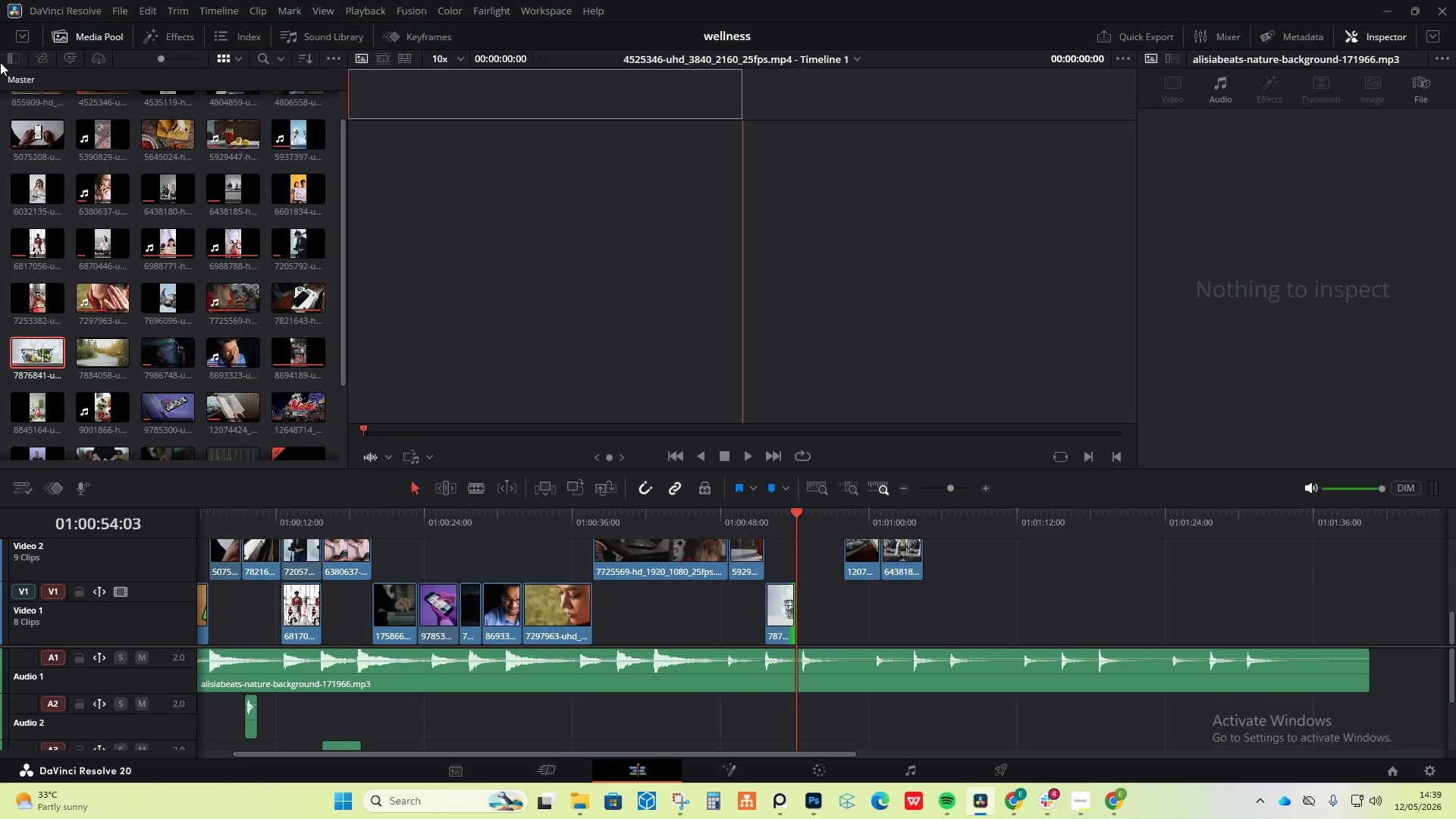 
left_click_drag(start_coordinate=[167, 131], to_coordinate=[1044, 598])
 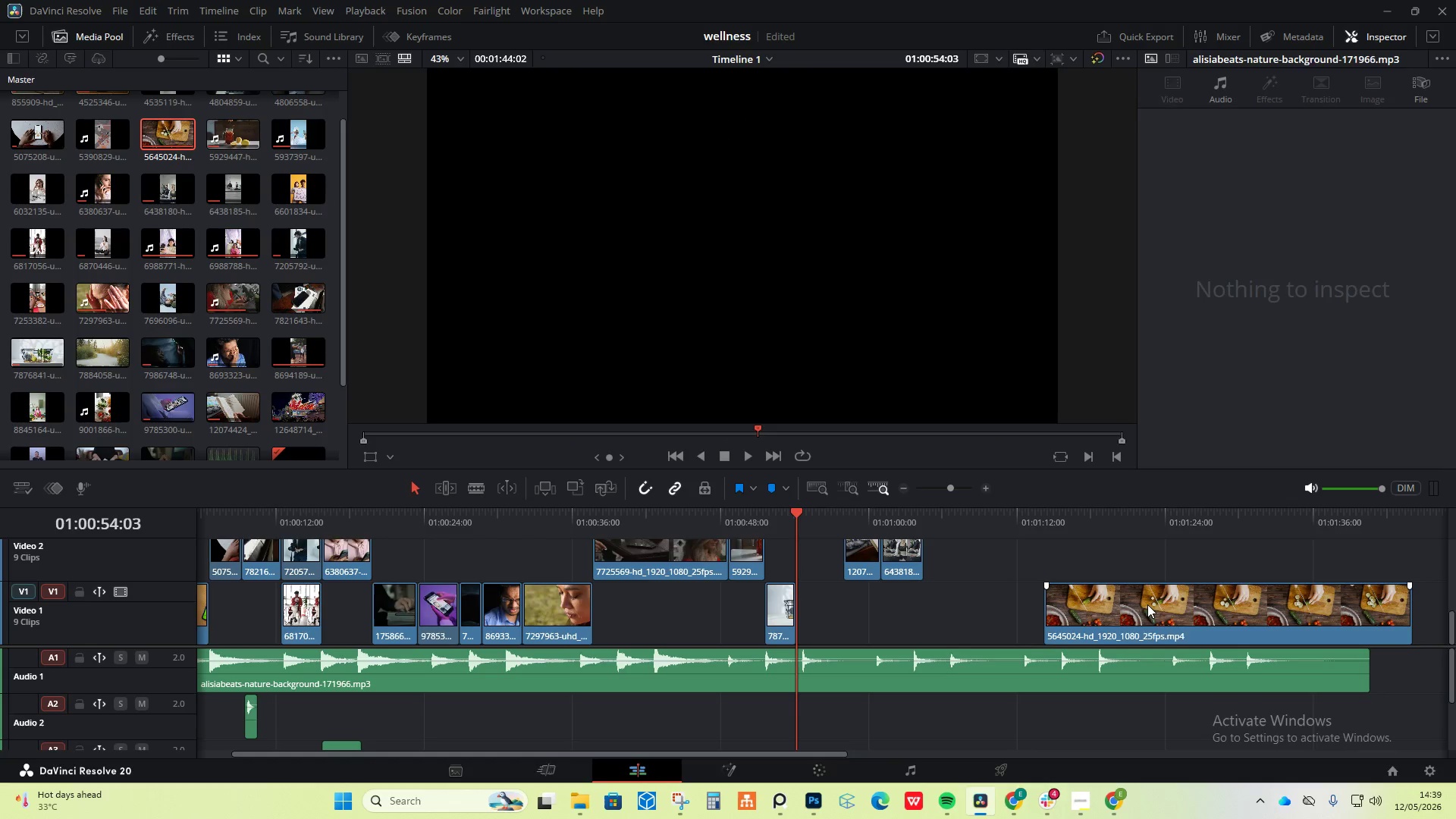 
left_click_drag(start_coordinate=[1147, 604], to_coordinate=[906, 617])
 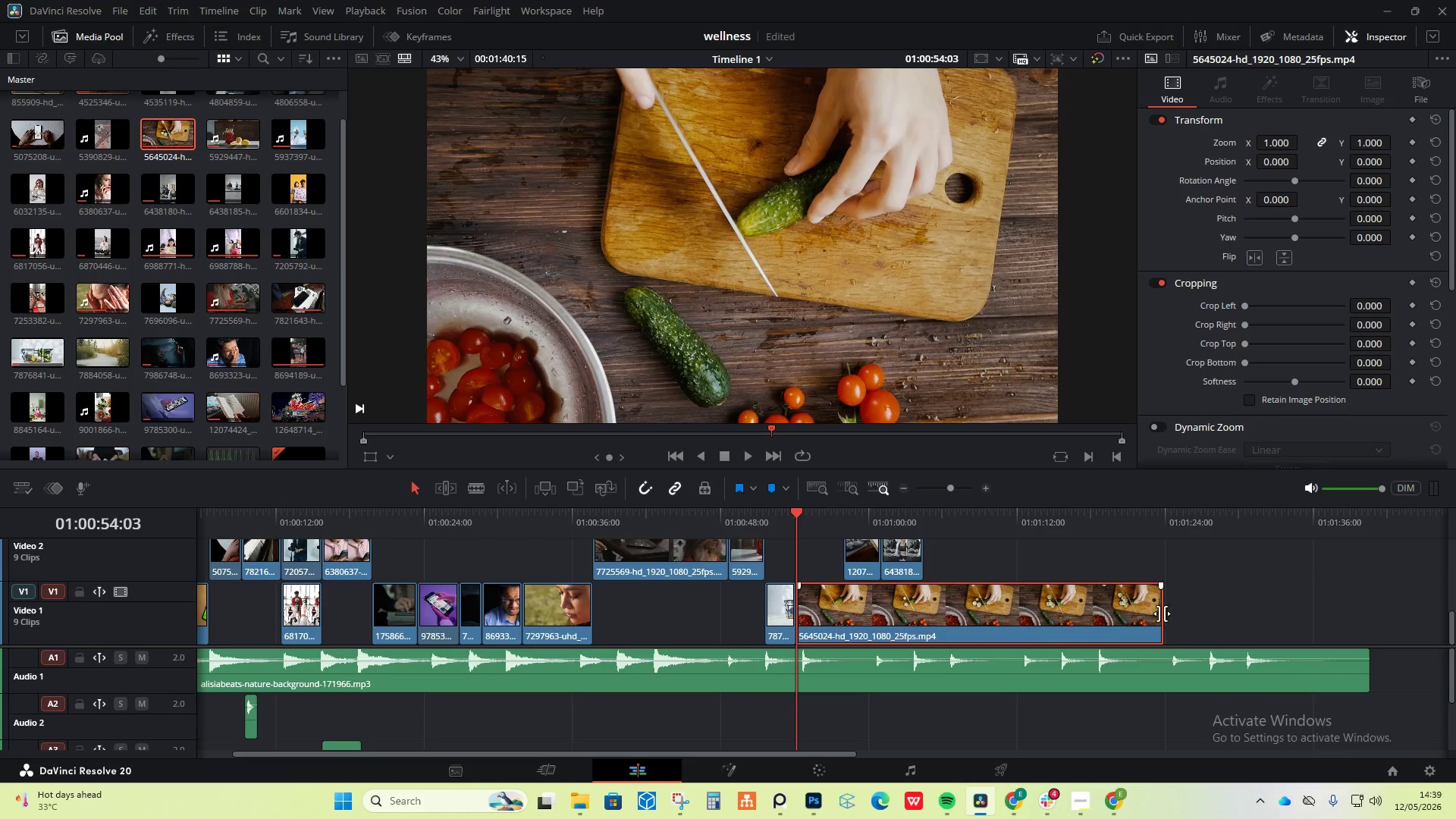 
left_click_drag(start_coordinate=[1160, 613], to_coordinate=[818, 609])
 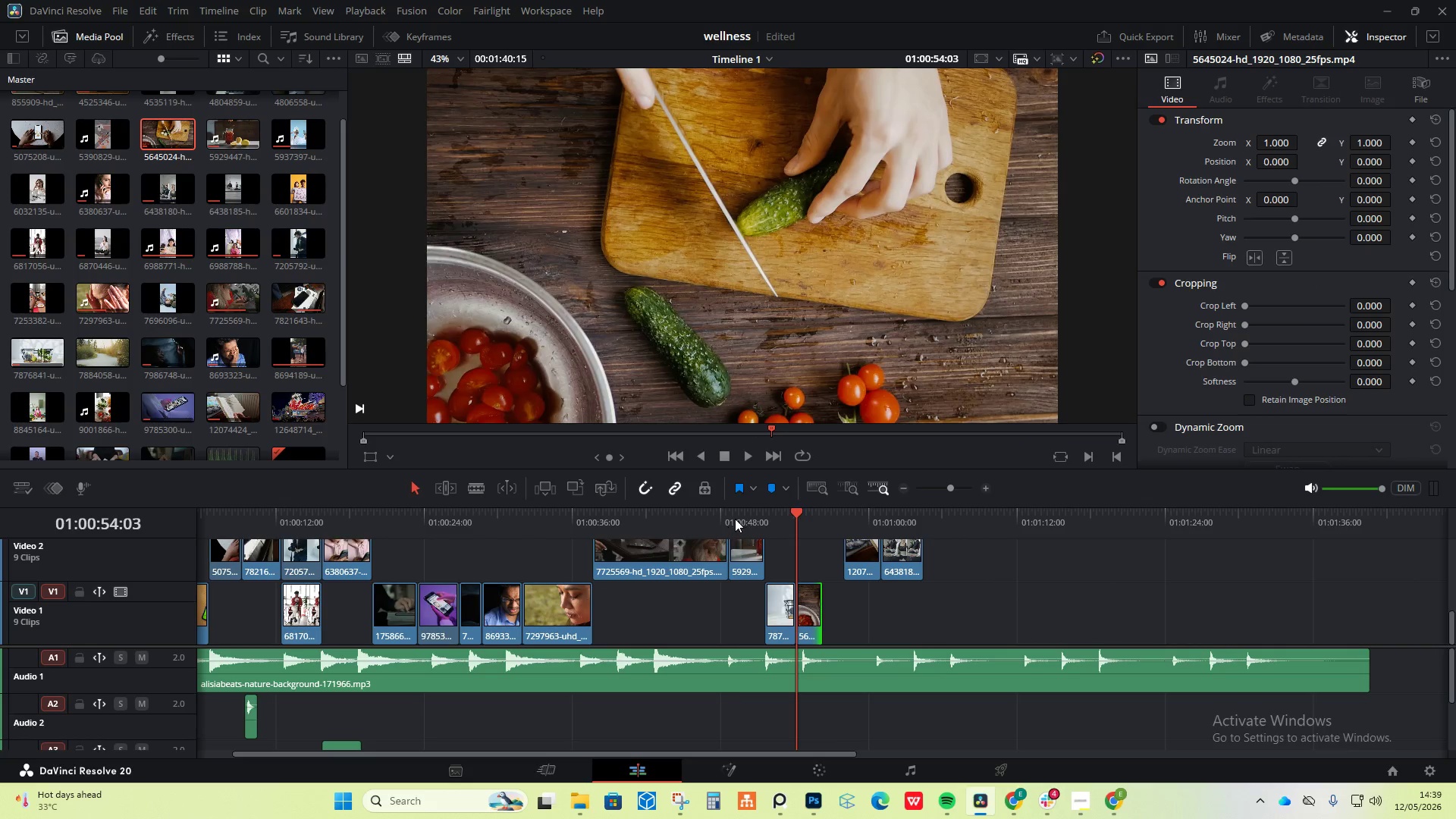 
left_click([741, 516])
 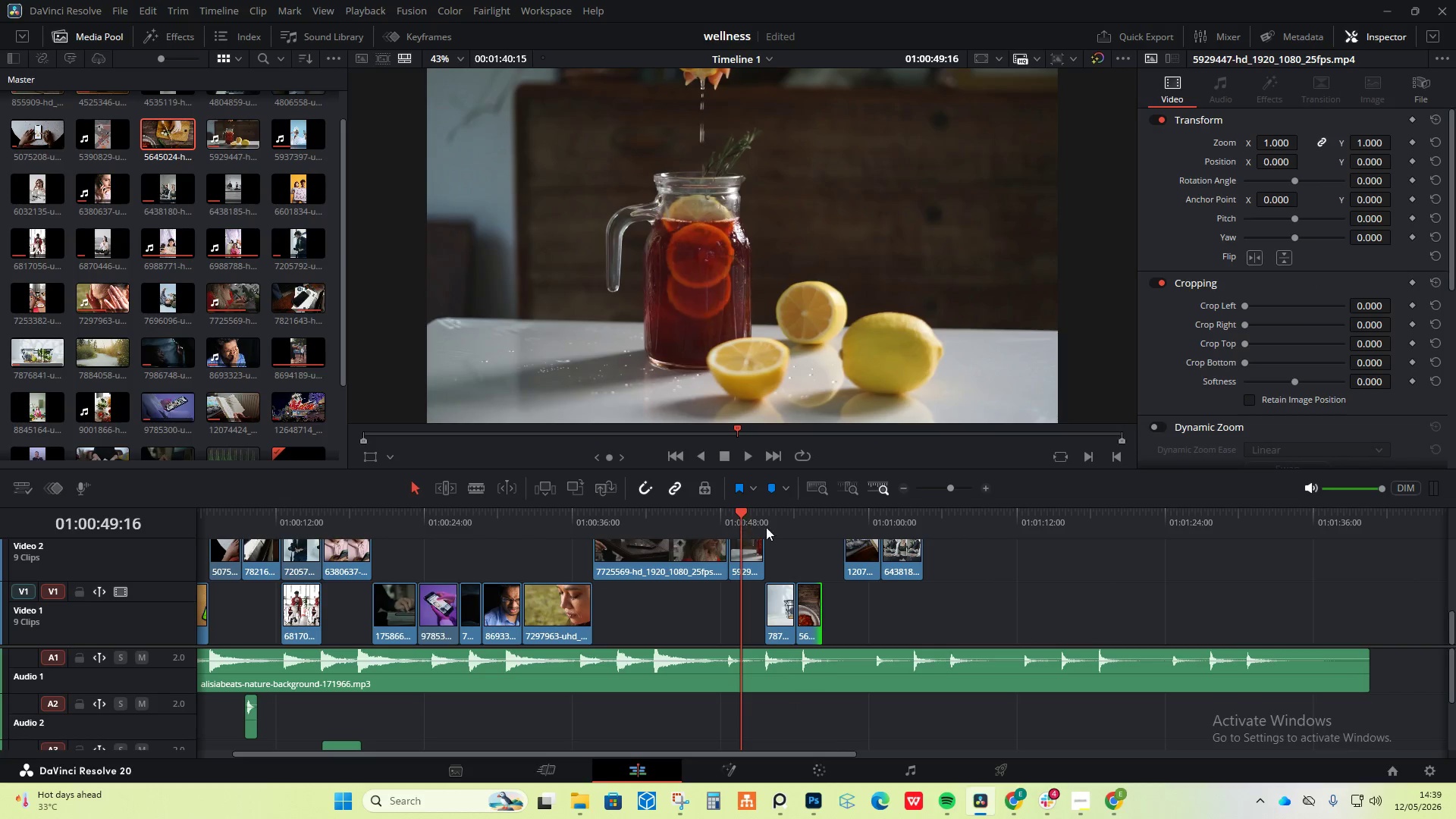 
key(Space)
 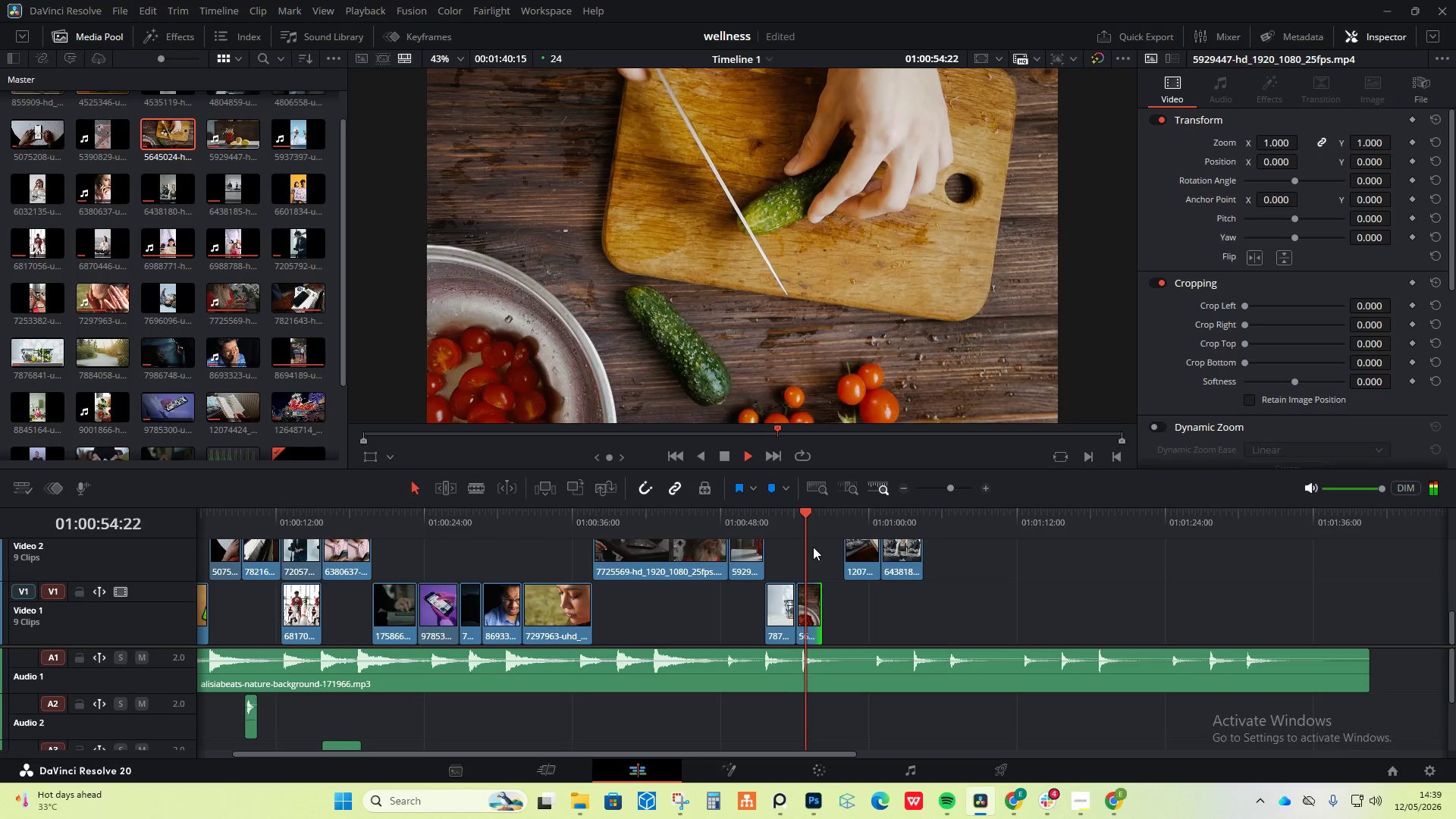 
wait(7.14)
 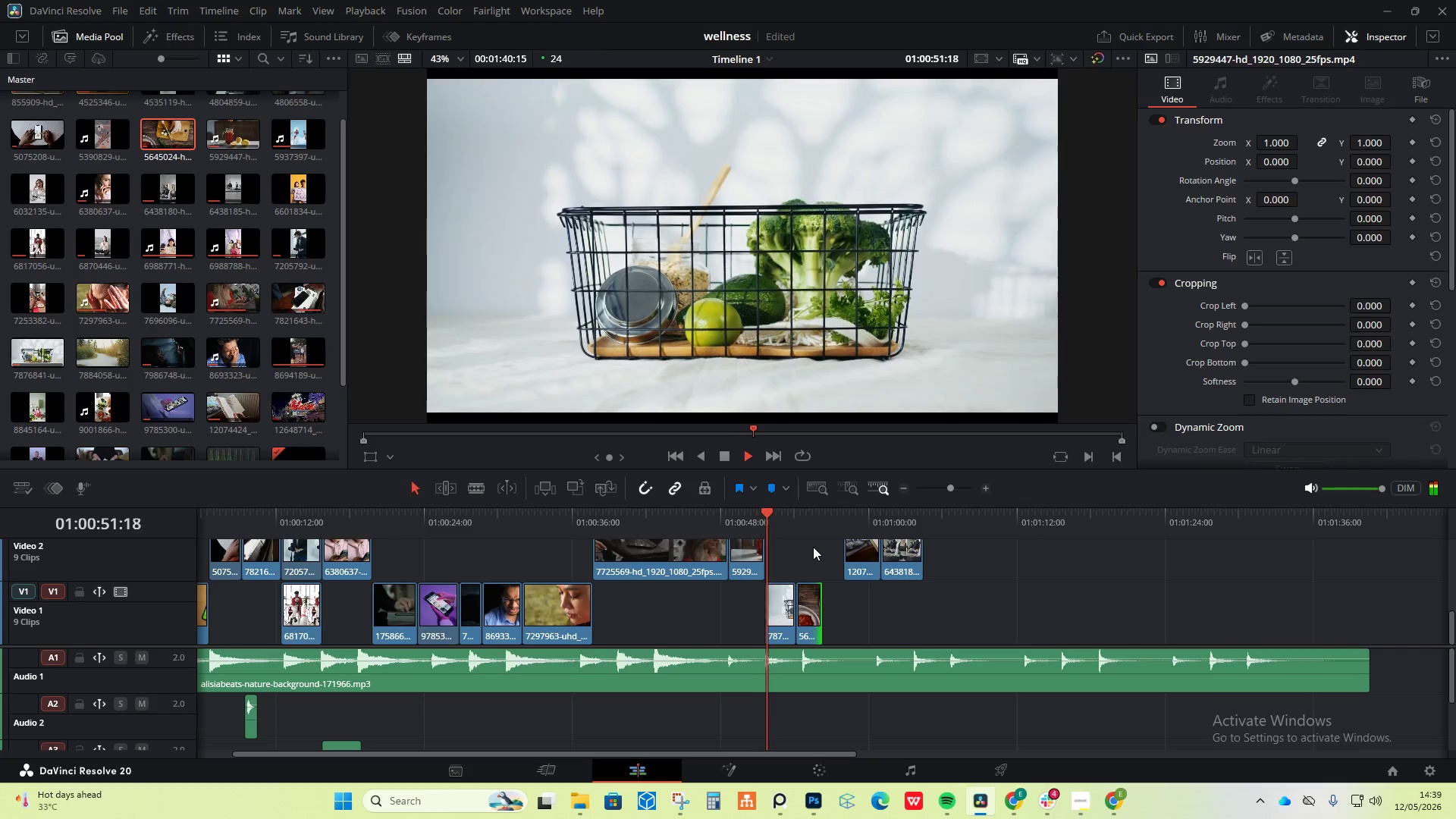 
key(Space)
 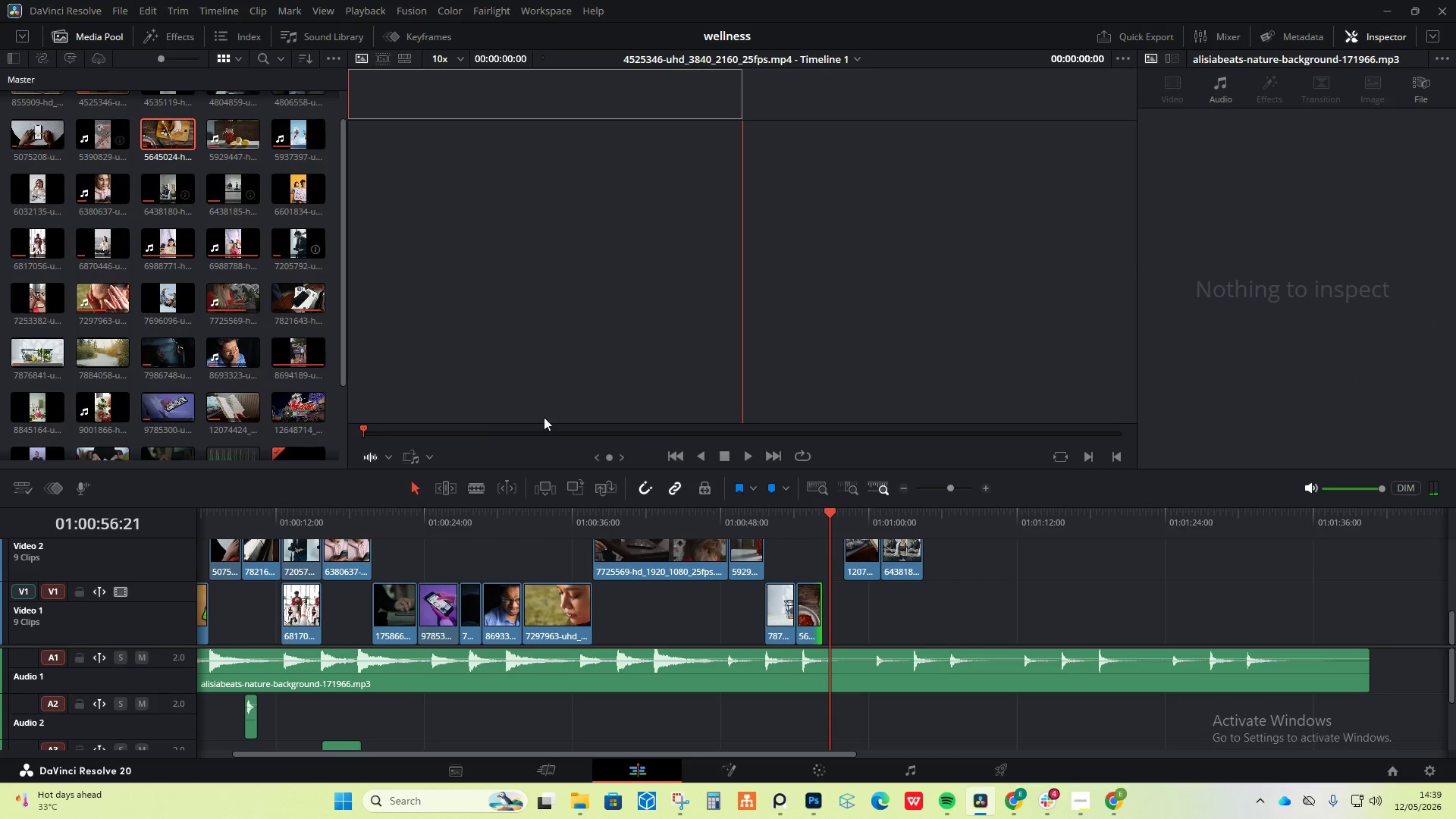 
scroll: coordinate [942, 594], scroll_direction: up, amount: 1.0
 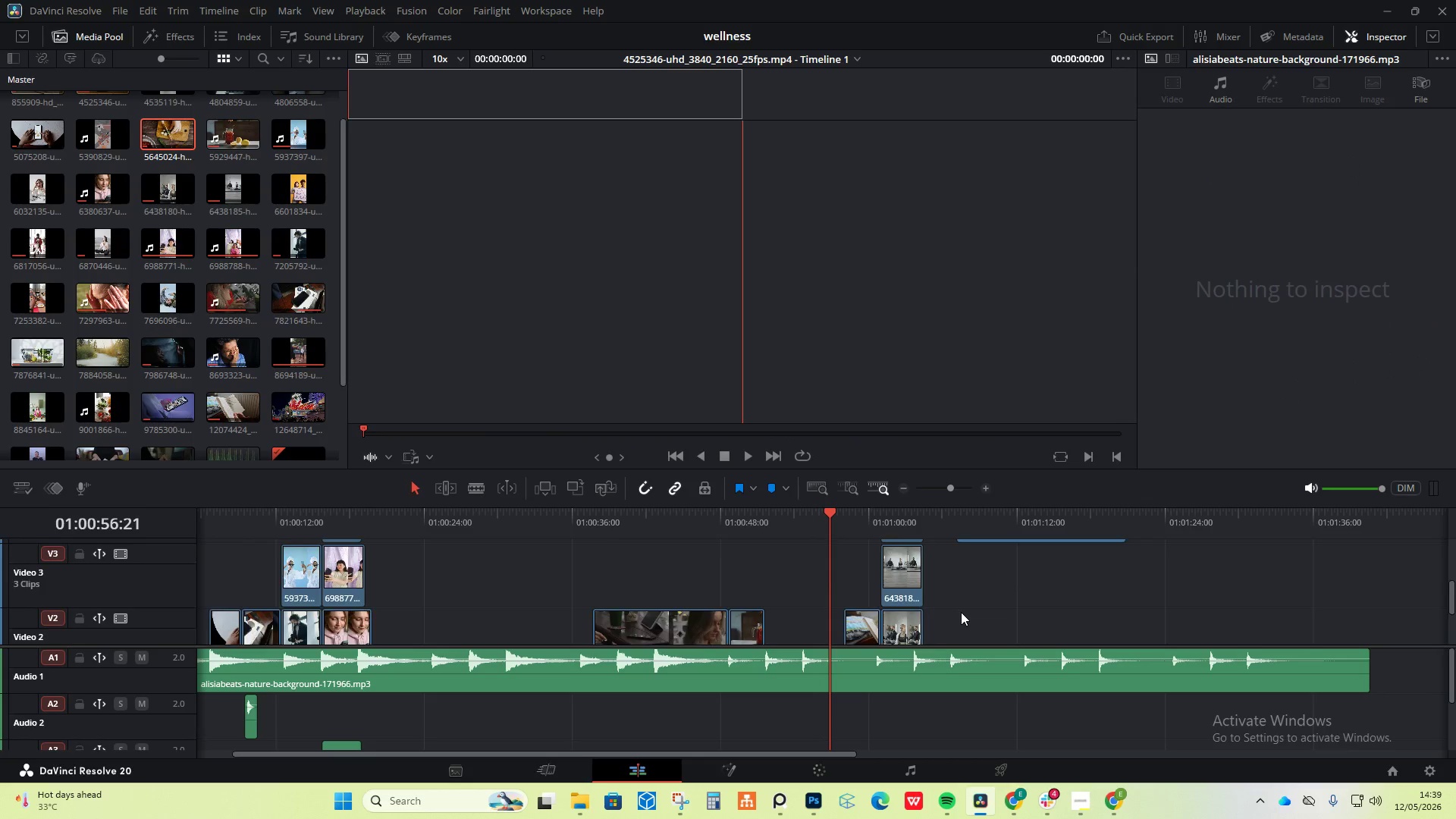 
scroll: coordinate [961, 612], scroll_direction: down, amount: 1.0
 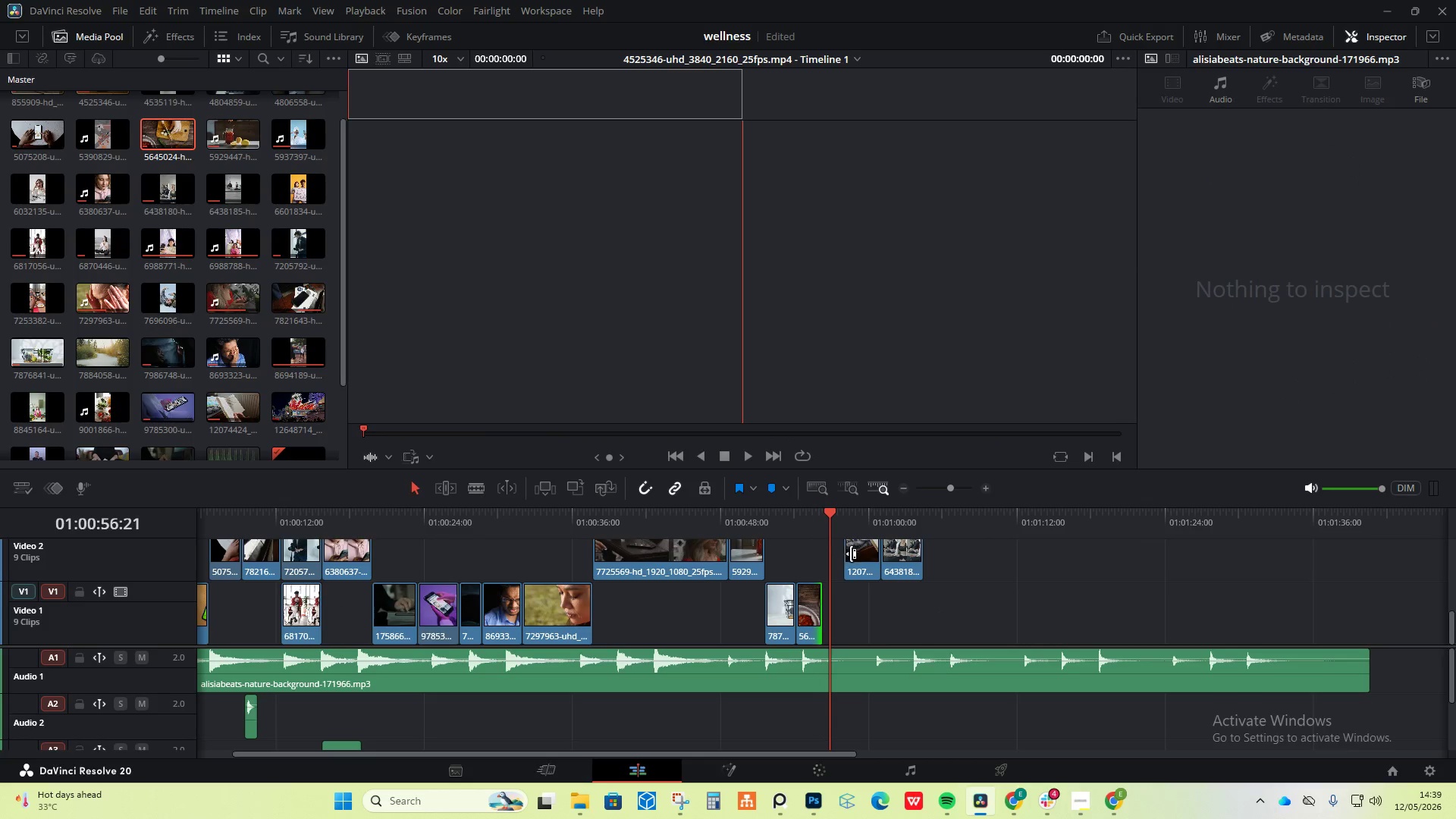 
left_click([860, 557])
 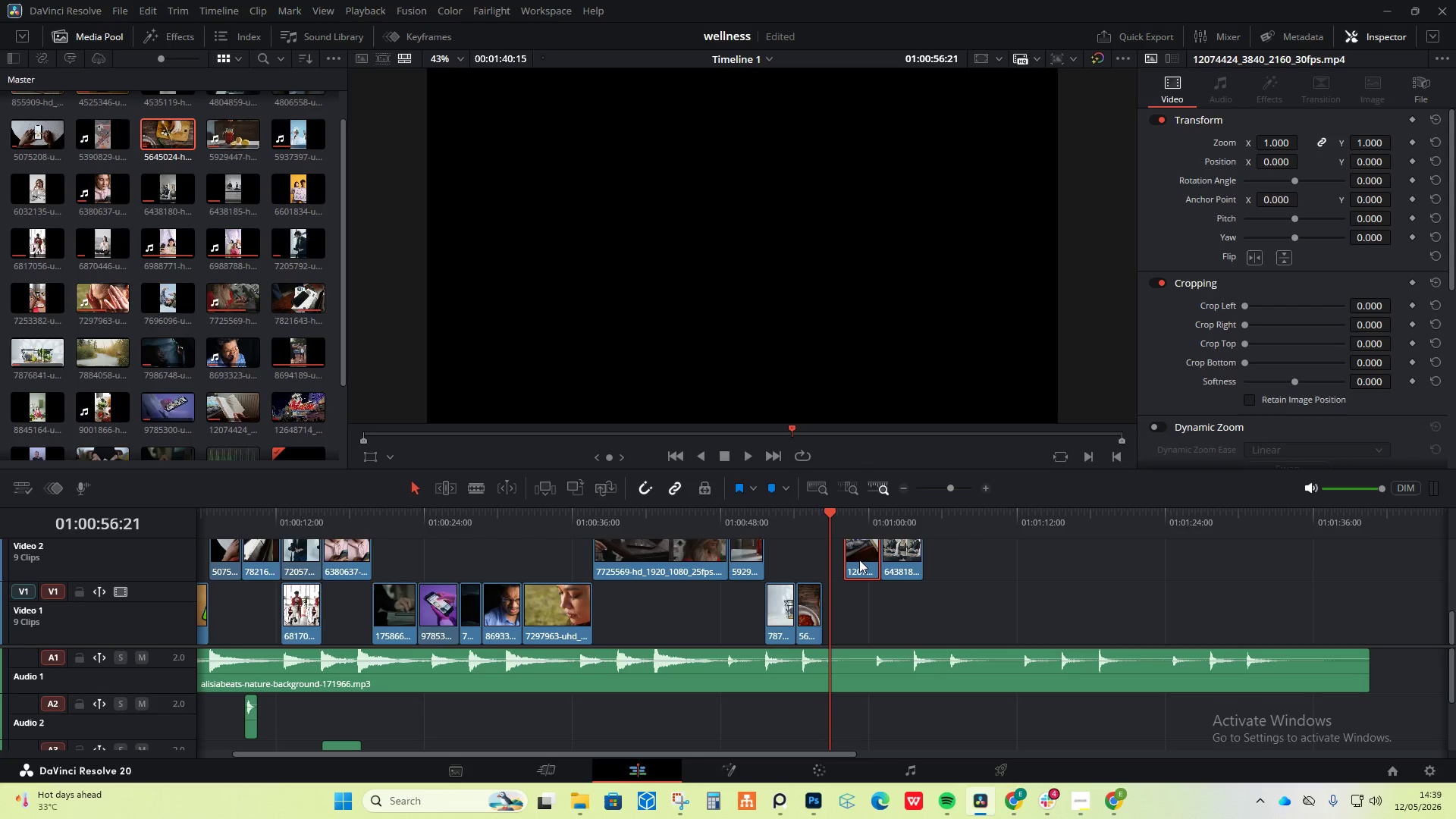 
left_click_drag(start_coordinate=[860, 557], to_coordinate=[924, 617])
 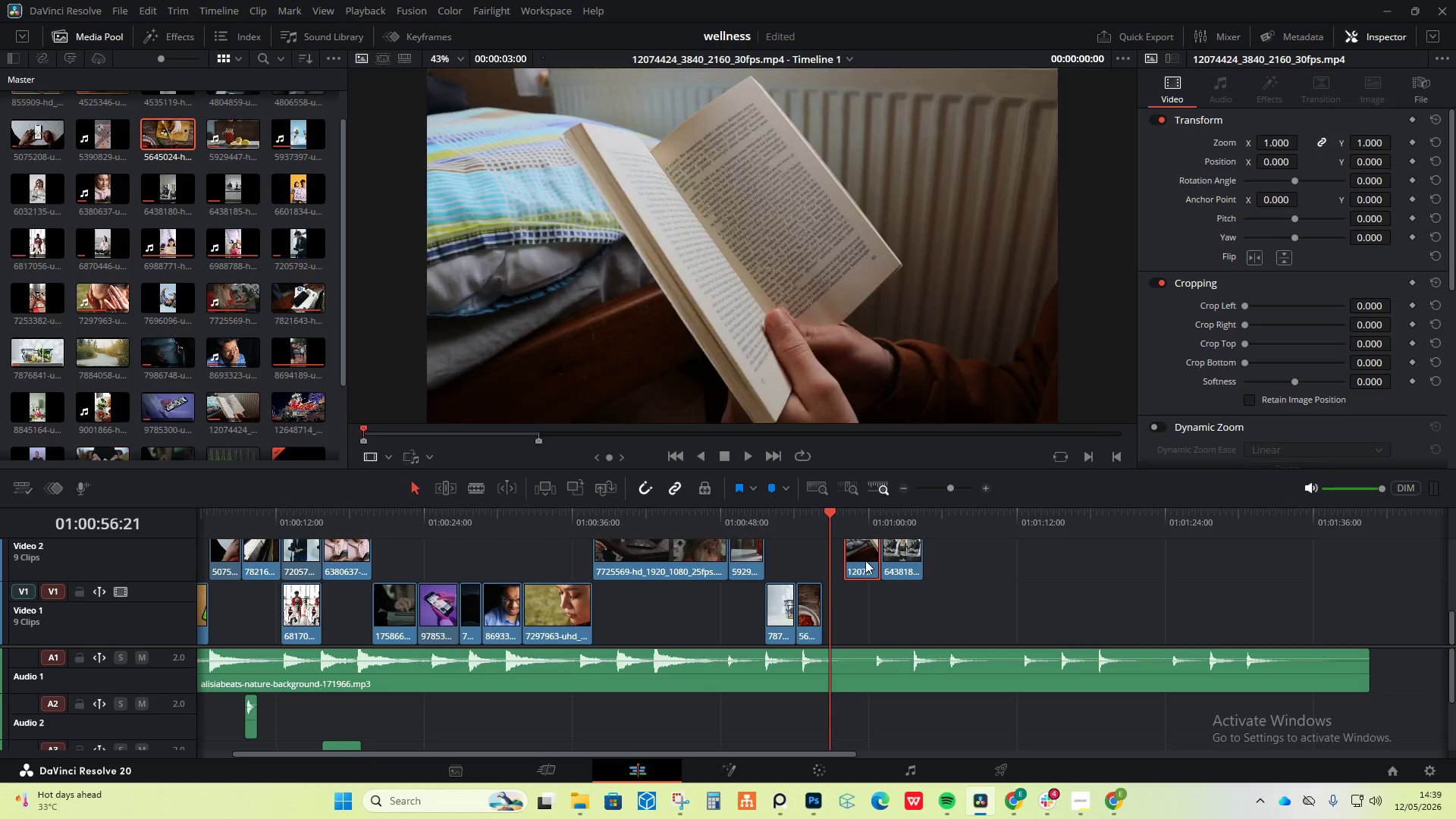 
left_click_drag(start_coordinate=[865, 560], to_coordinate=[1103, 576])
 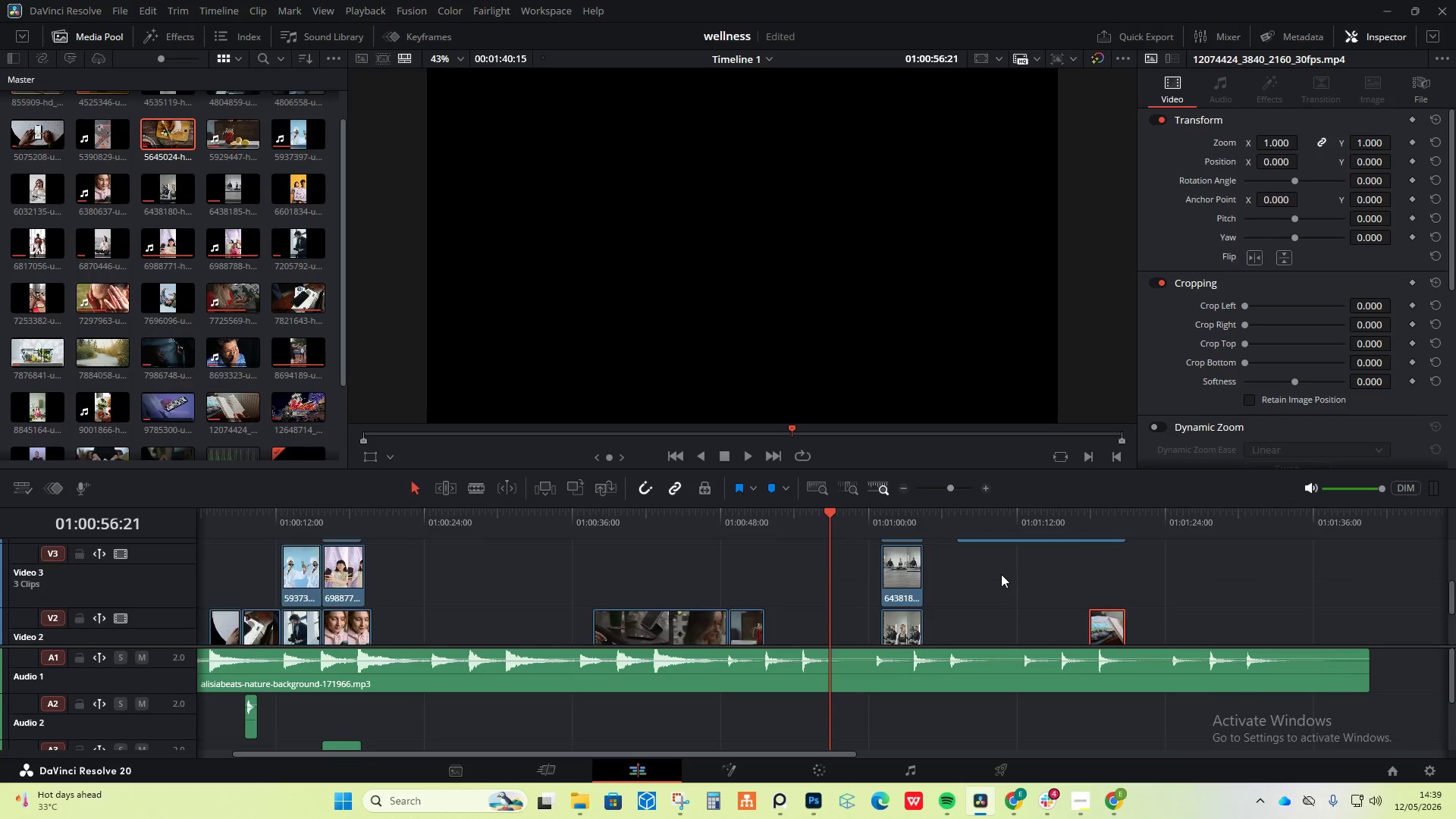 
scroll: coordinate [1001, 574], scroll_direction: up, amount: 2.0
 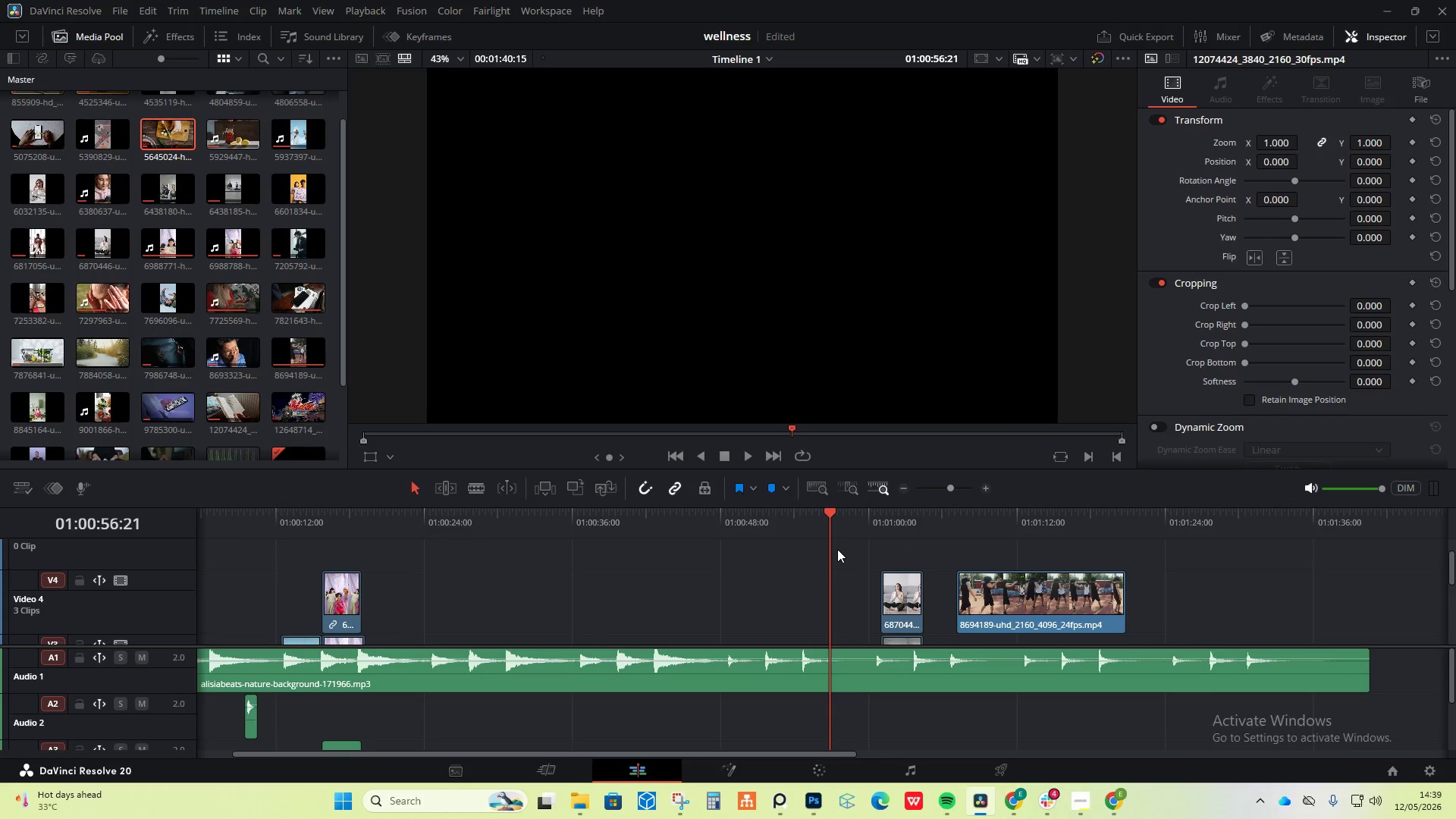 
left_click_drag(start_coordinate=[837, 549], to_coordinate=[916, 581])
 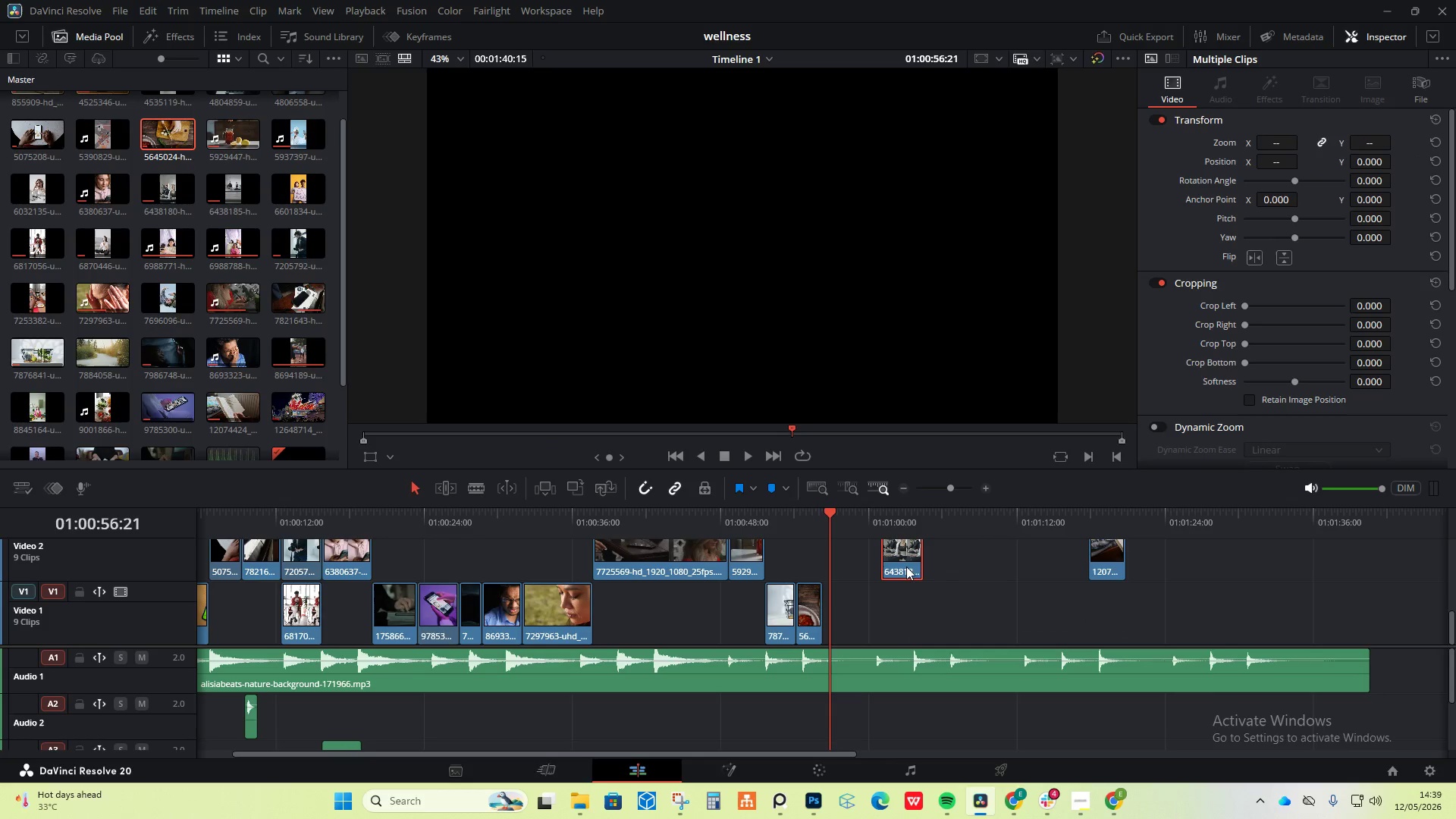 
left_click_drag(start_coordinate=[906, 566], to_coordinate=[849, 572])
 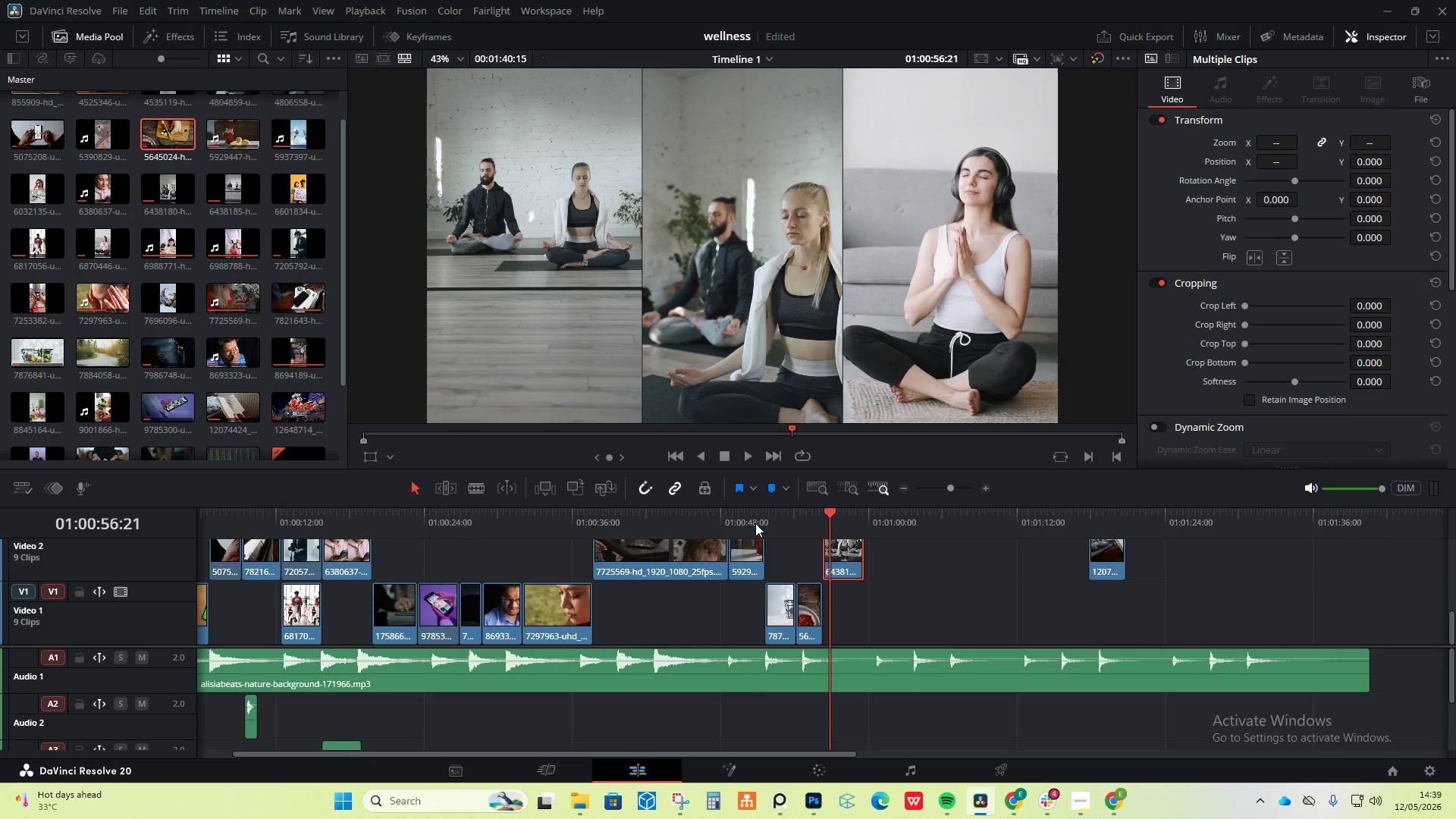 
left_click([769, 513])
 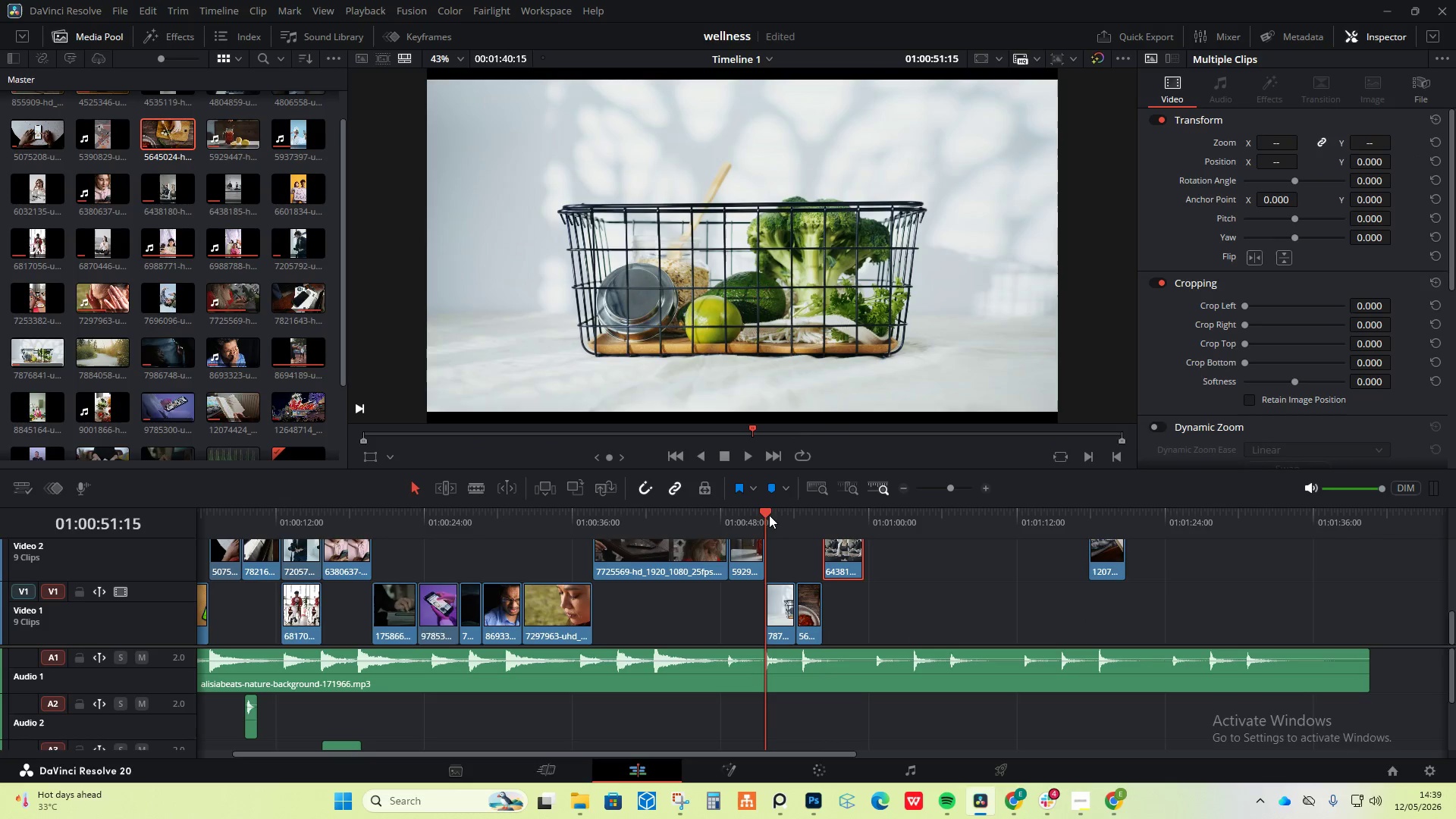 
key(Space)
 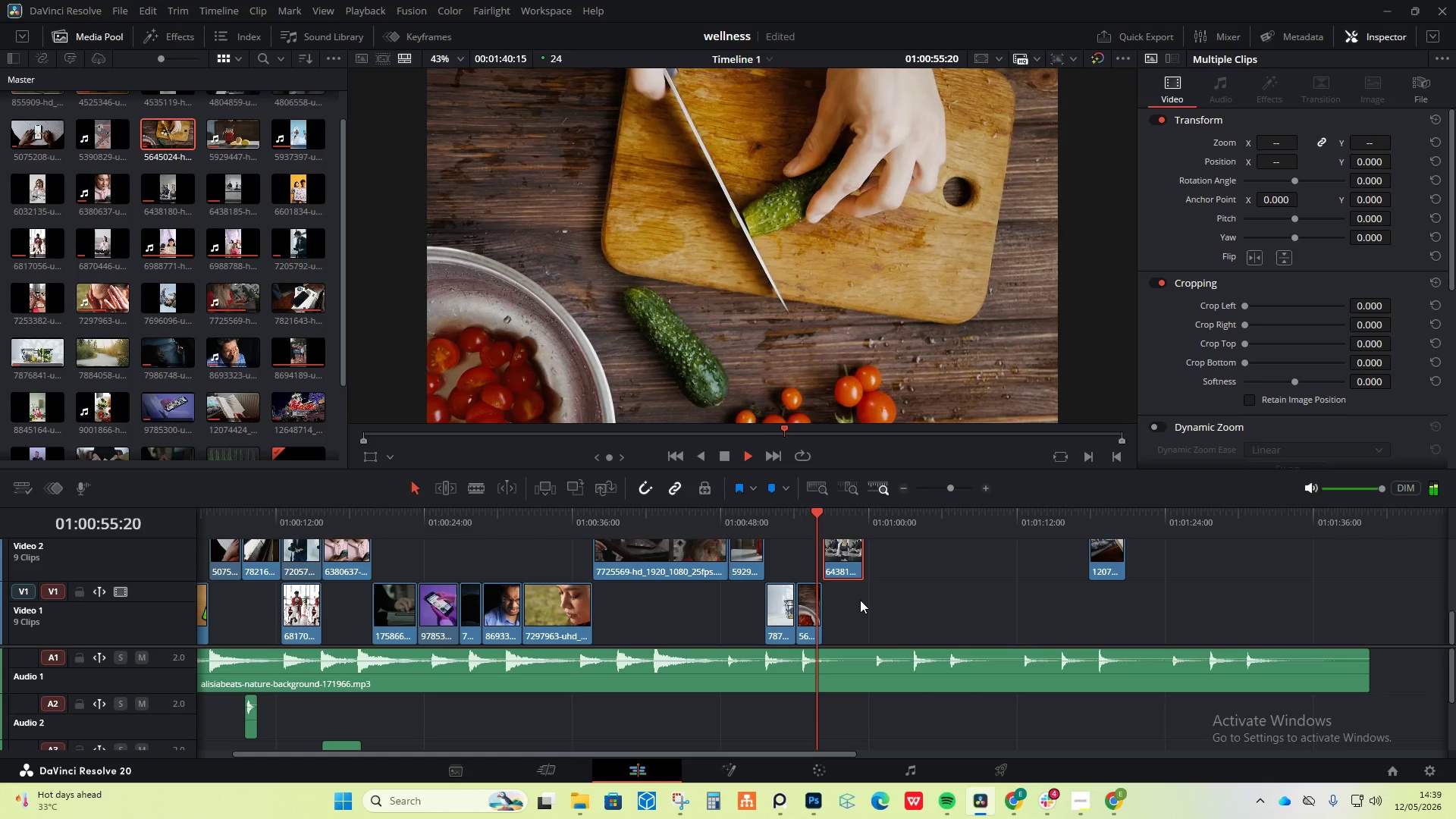 
wait(5.73)
 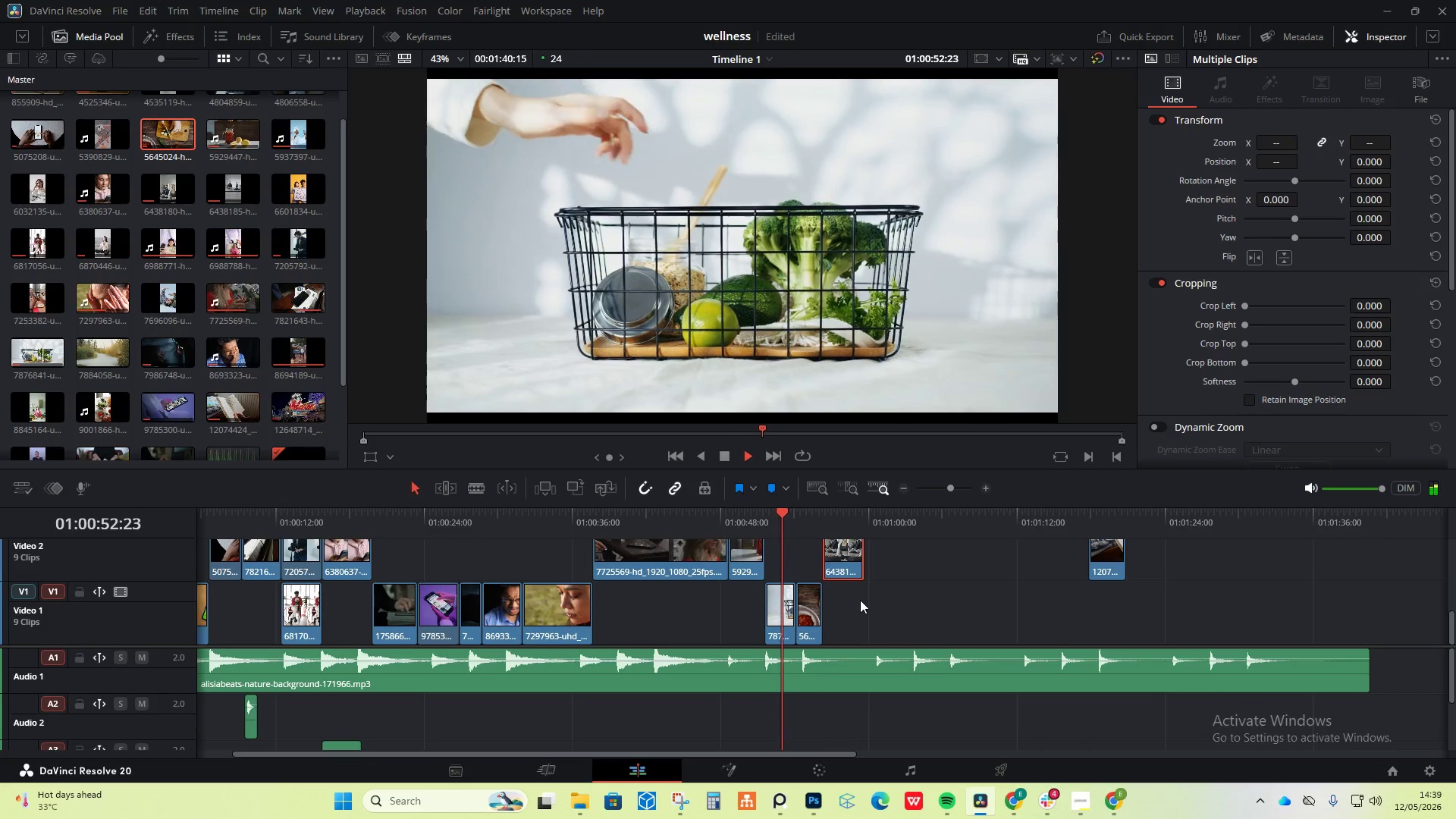 
key(Space)
 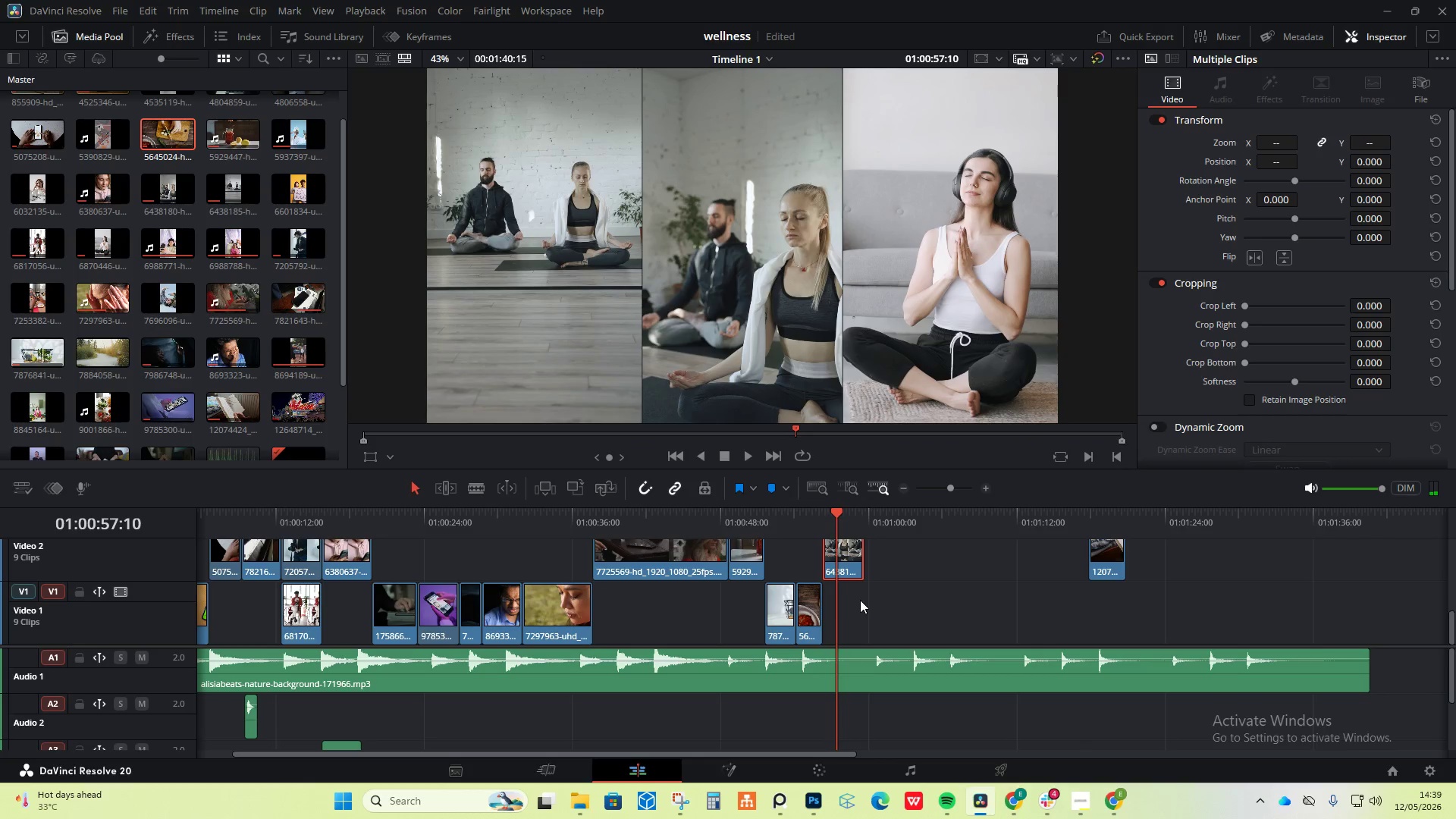 
key(Space)
 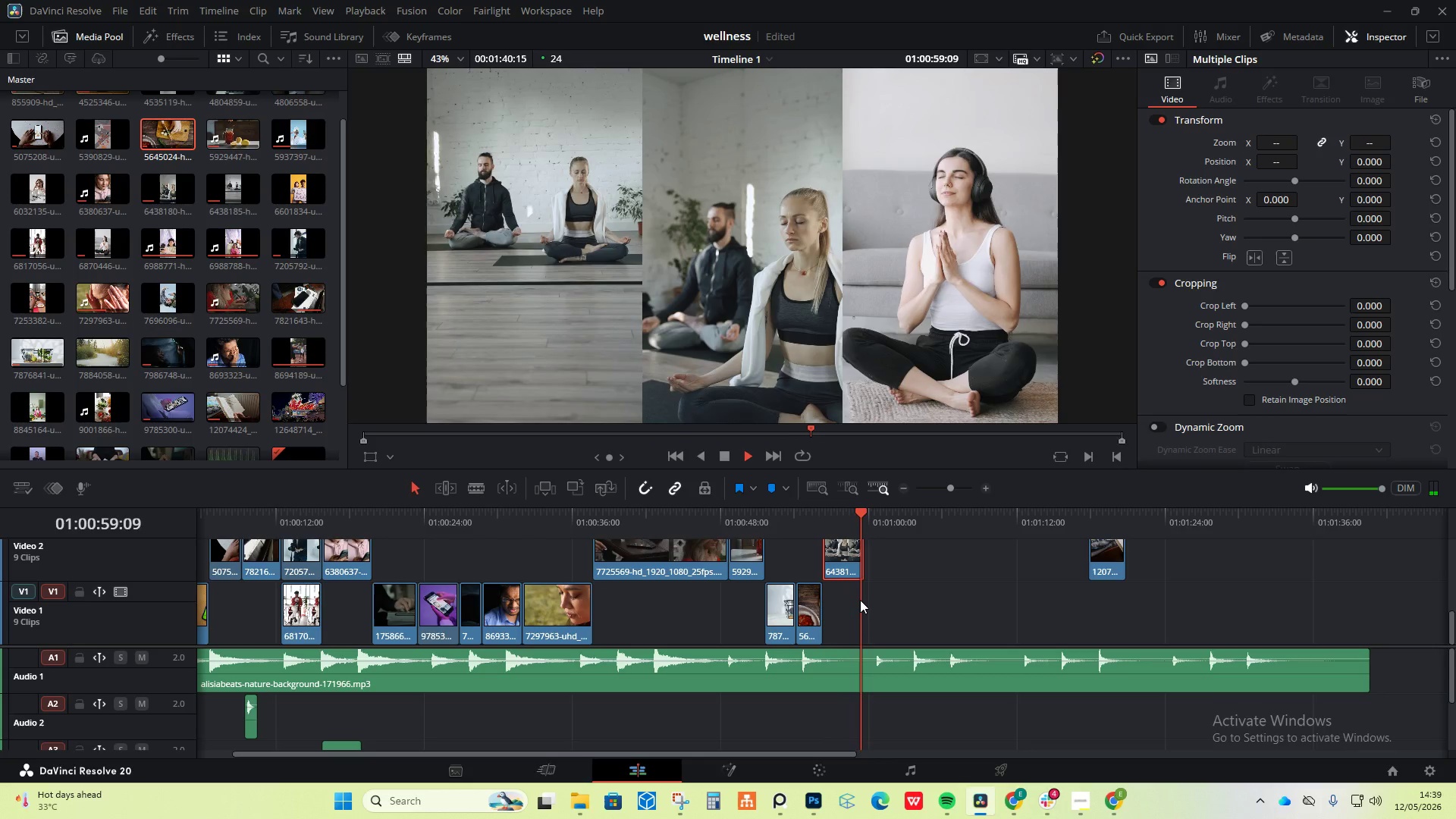 
key(Space)
 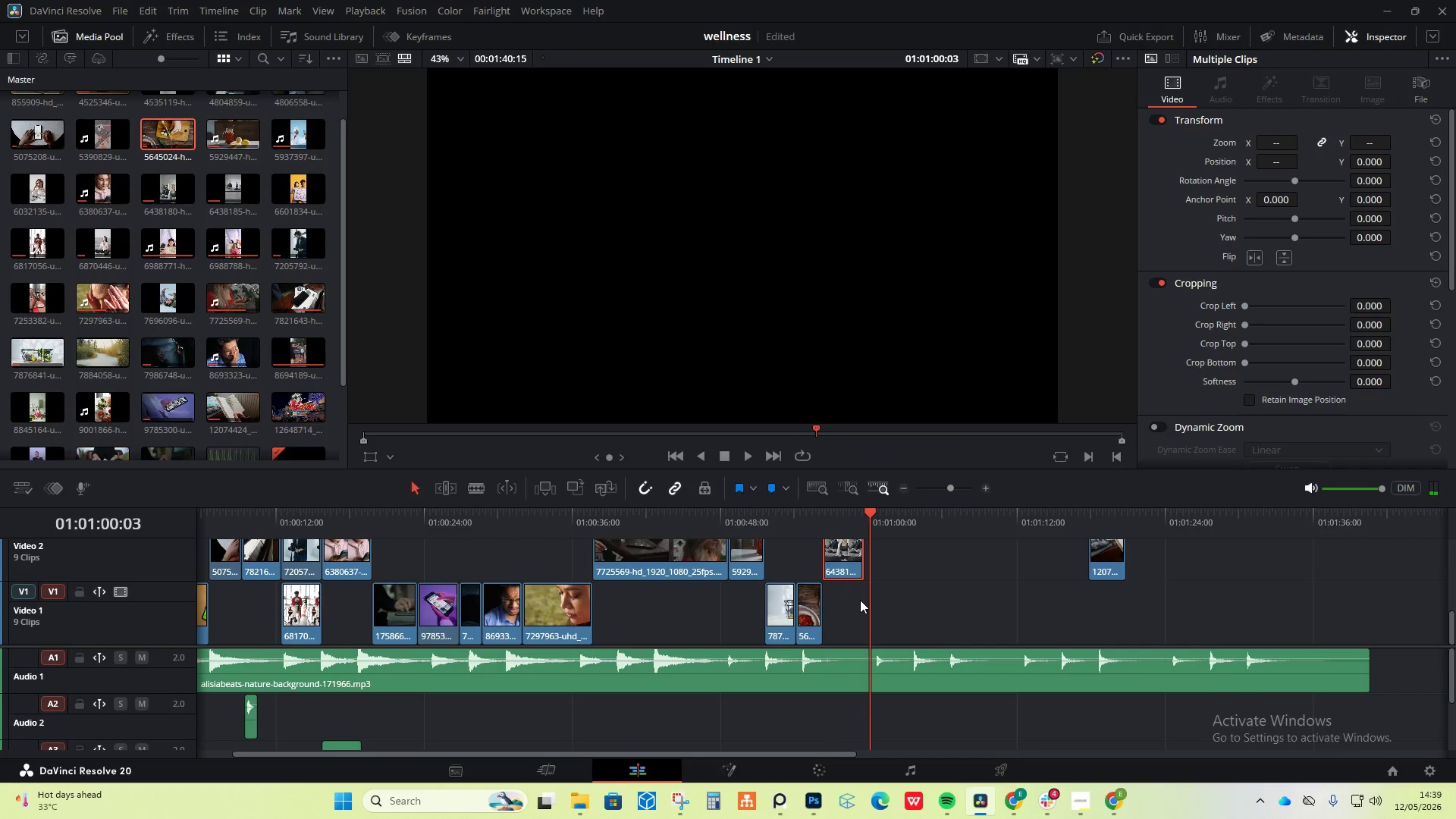 
key(Space)
 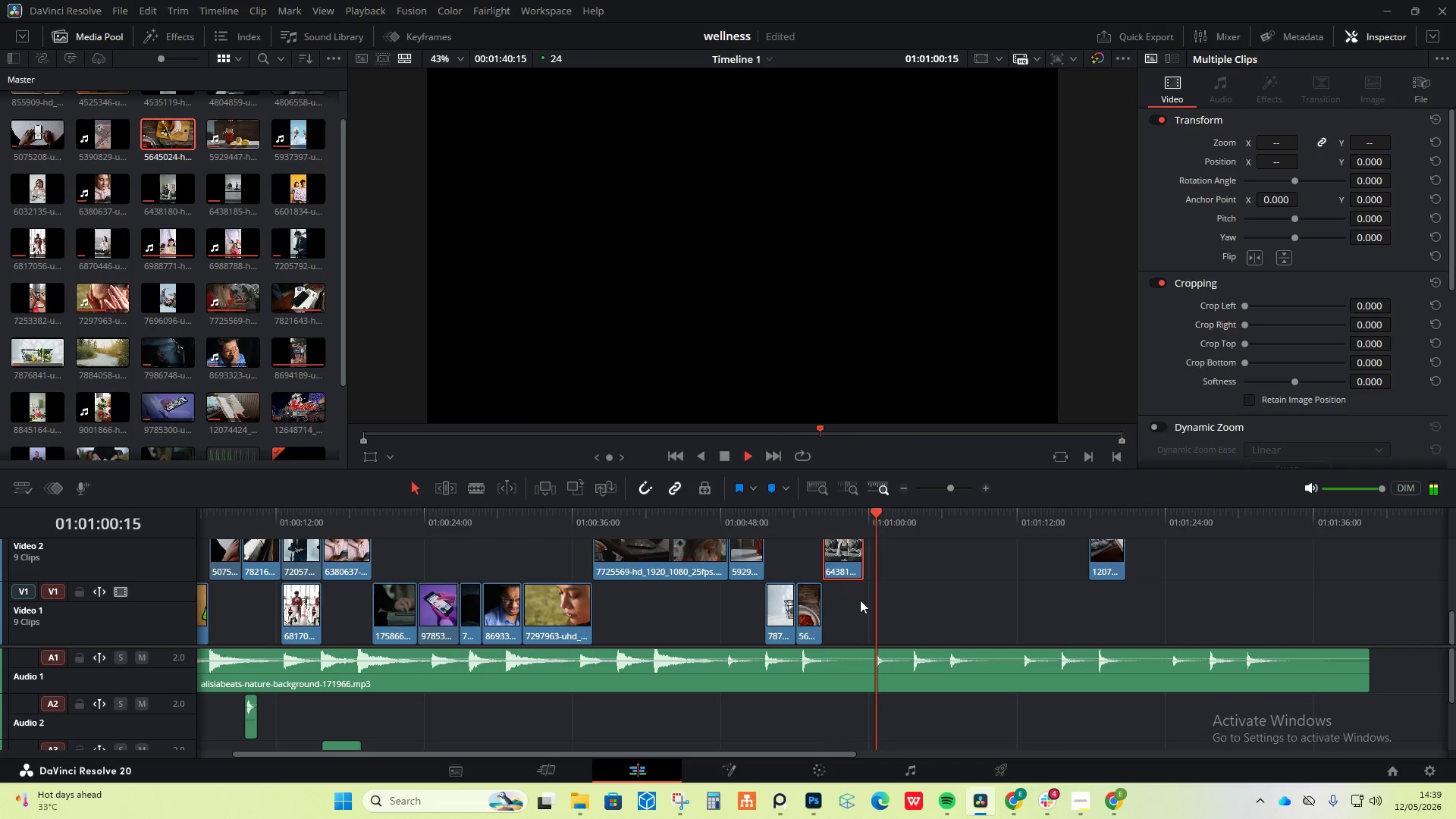 
key(Space)
 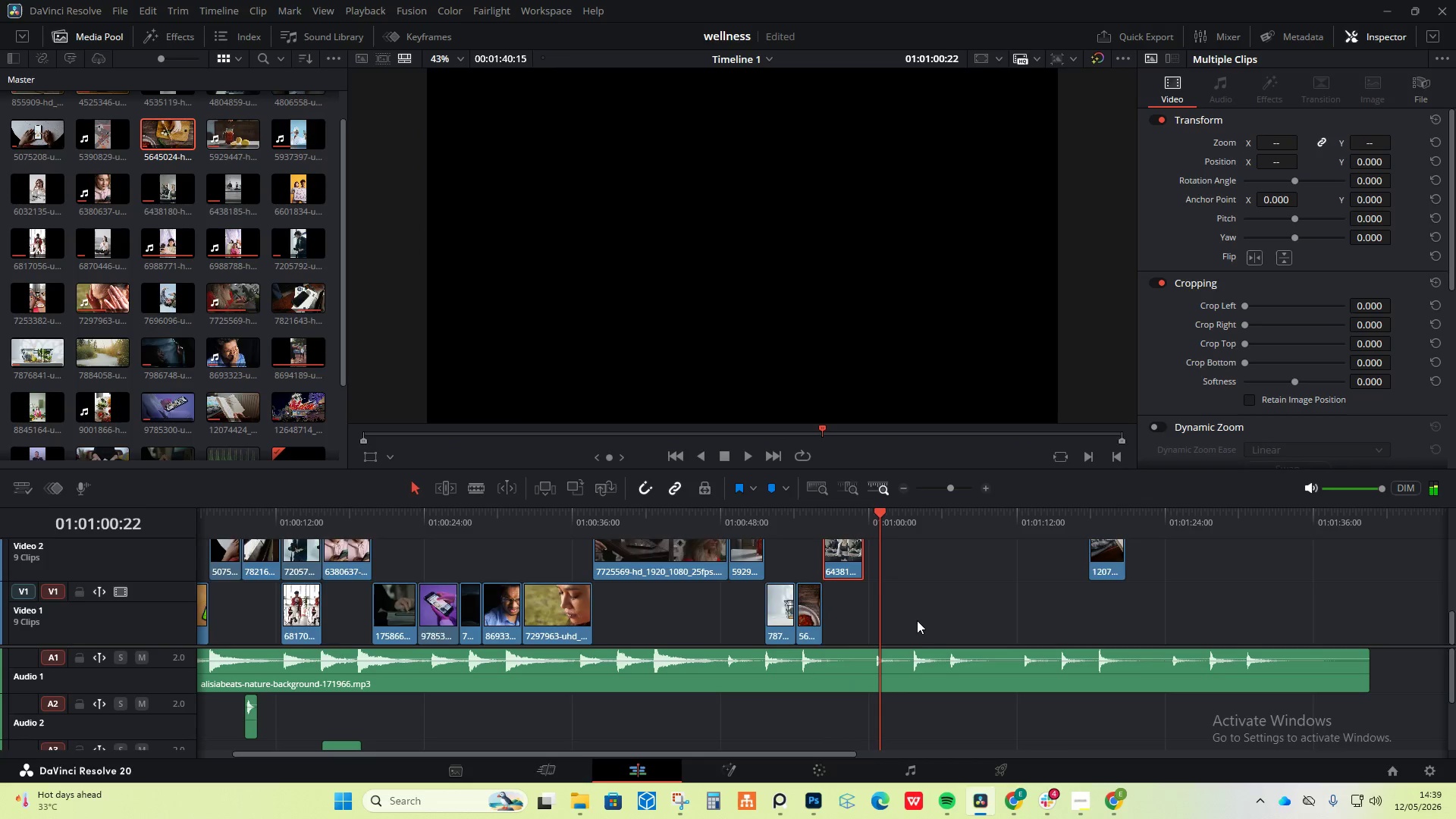 
scroll: coordinate [919, 621], scroll_direction: up, amount: 2.0
 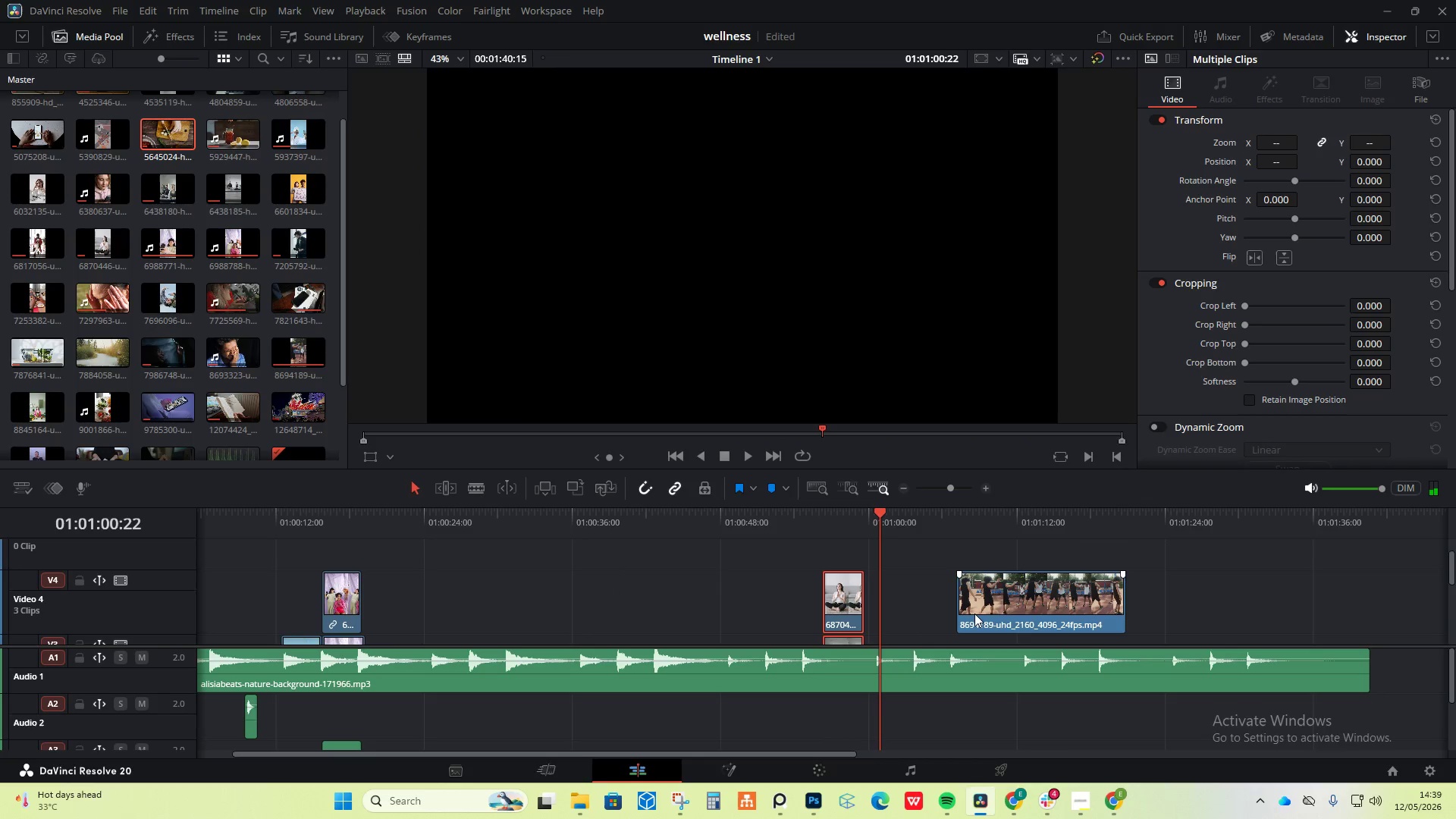 
left_click_drag(start_coordinate=[974, 613], to_coordinate=[883, 613])
 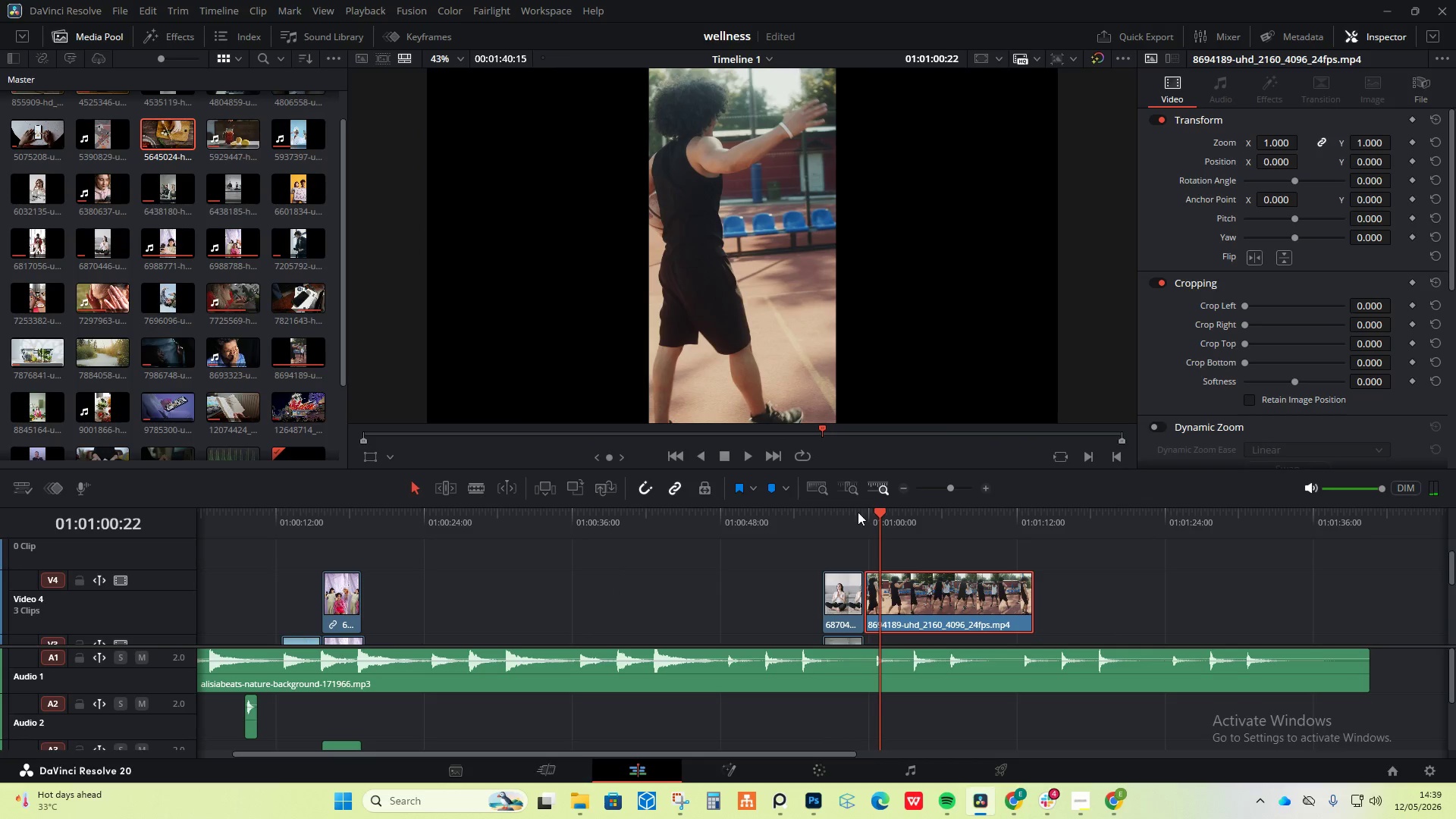 
left_click([857, 512])
 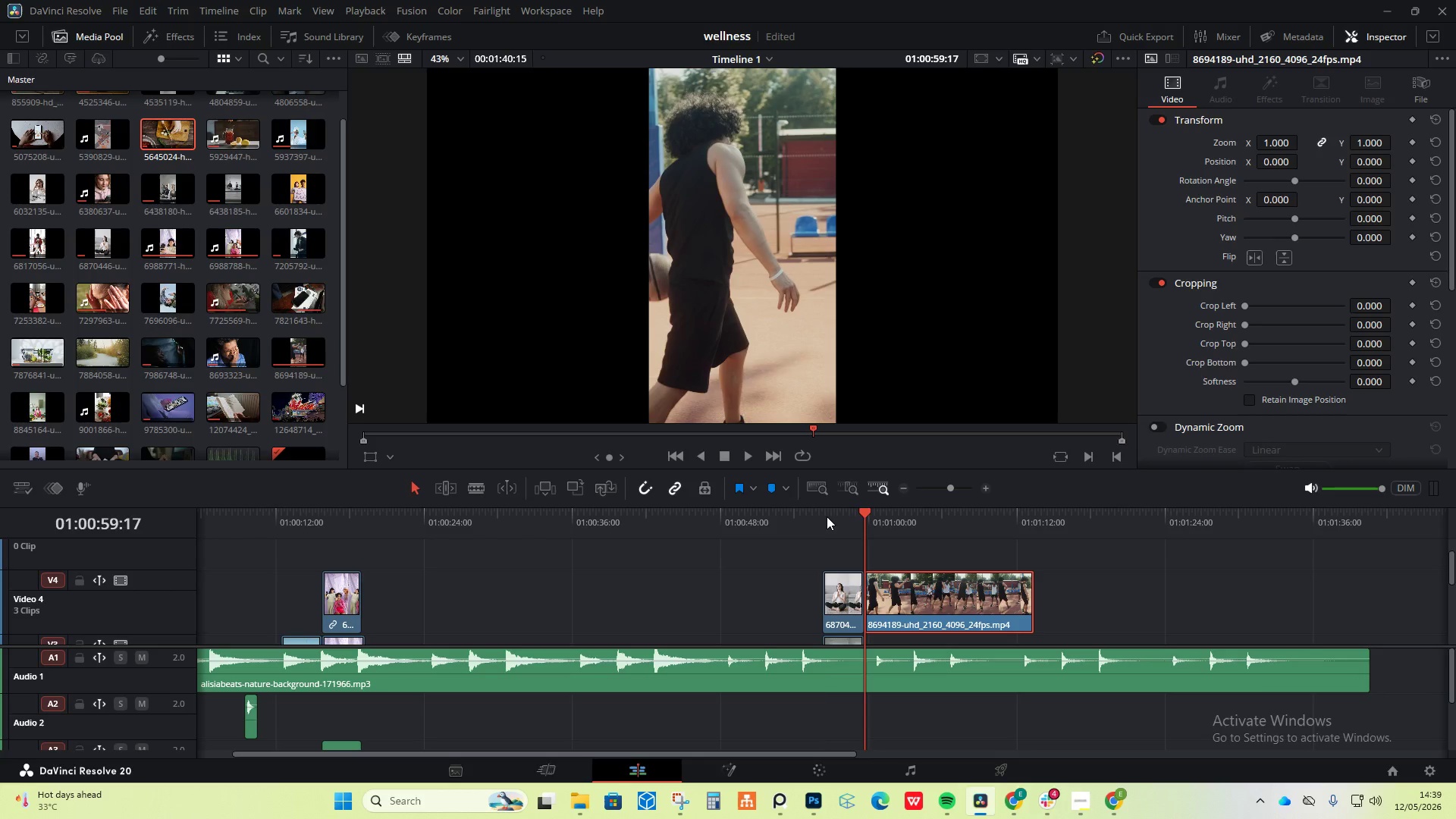 
left_click([827, 516])
 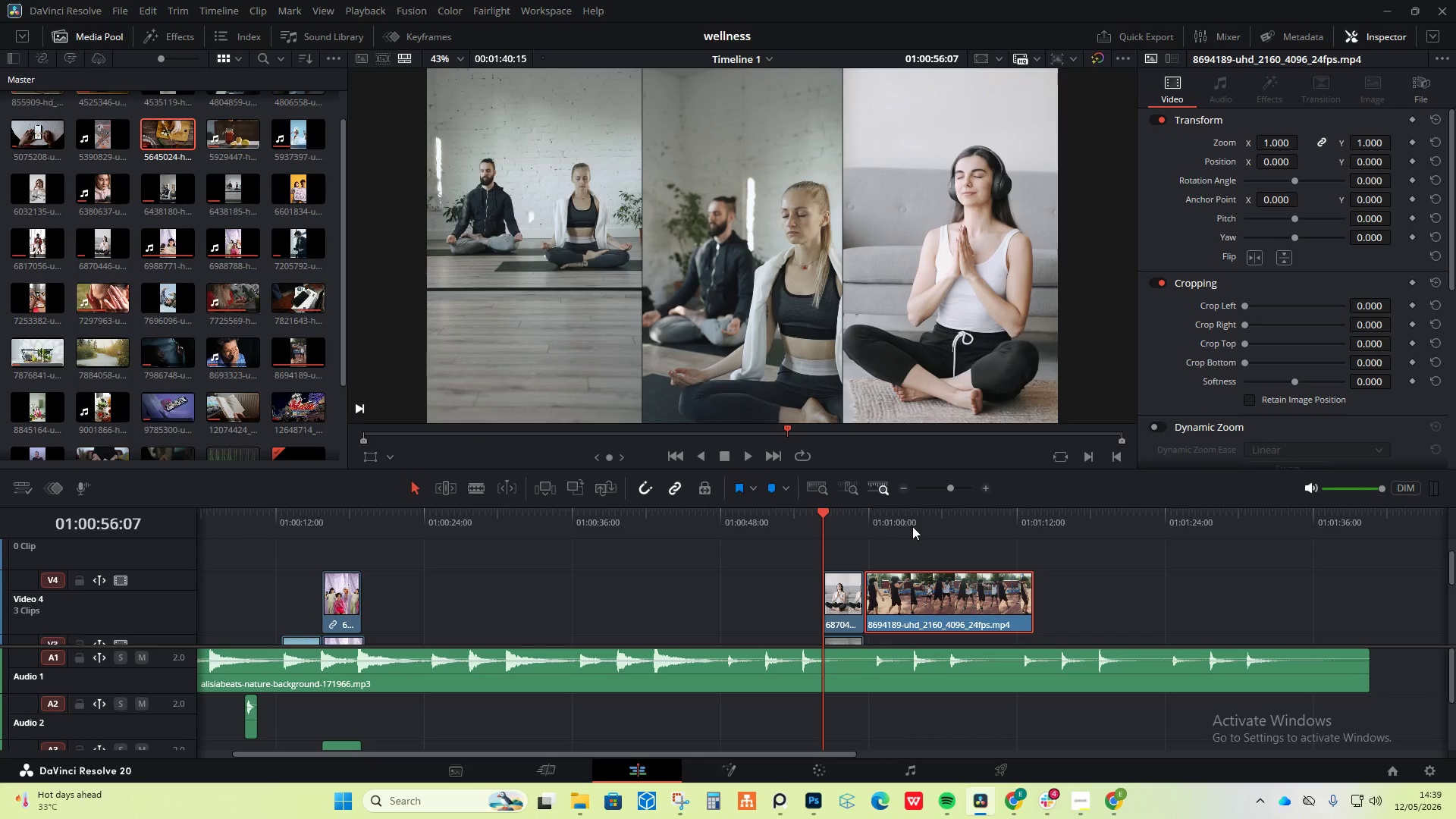 
key(Space)
 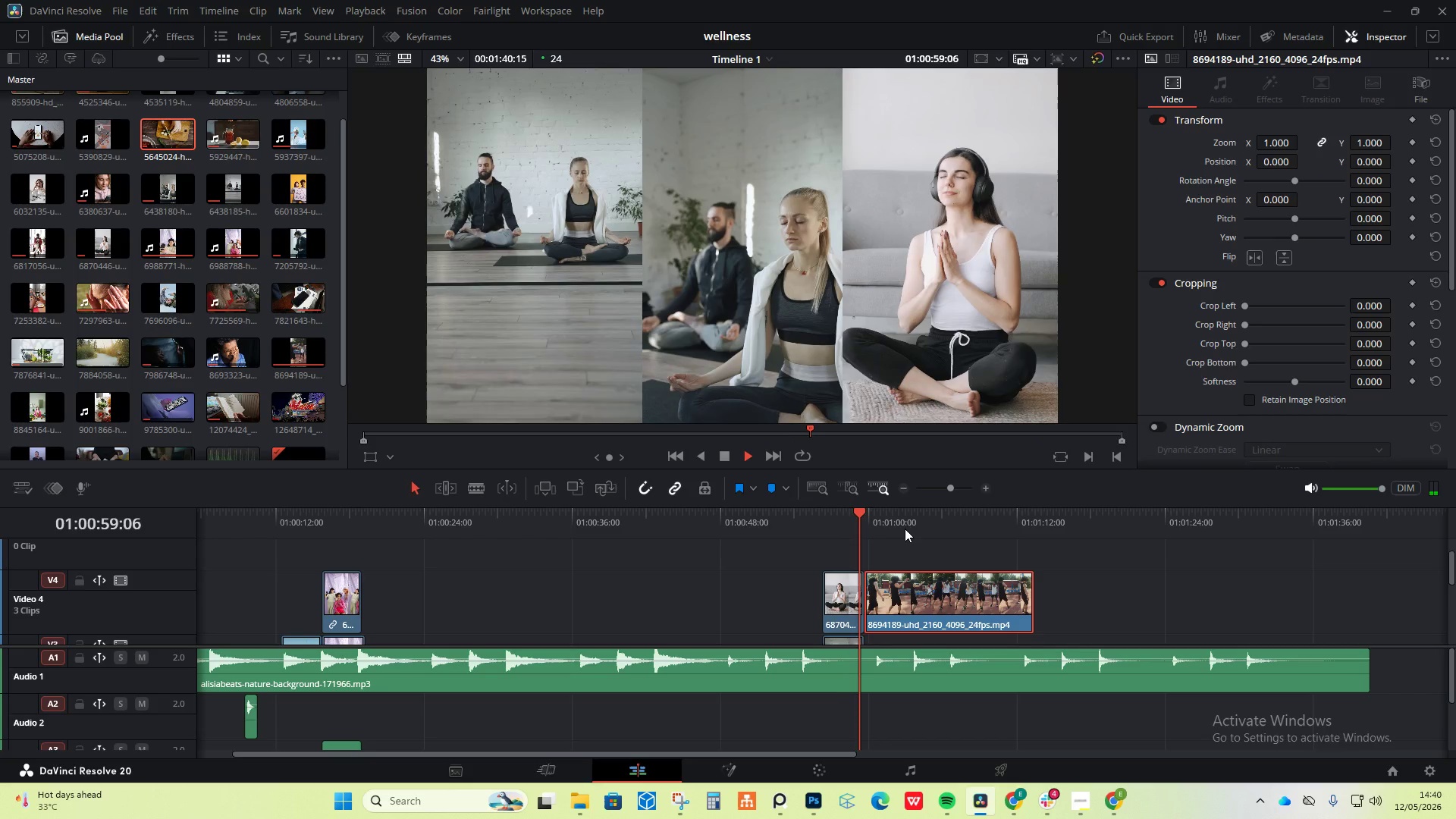 
key(Space)
 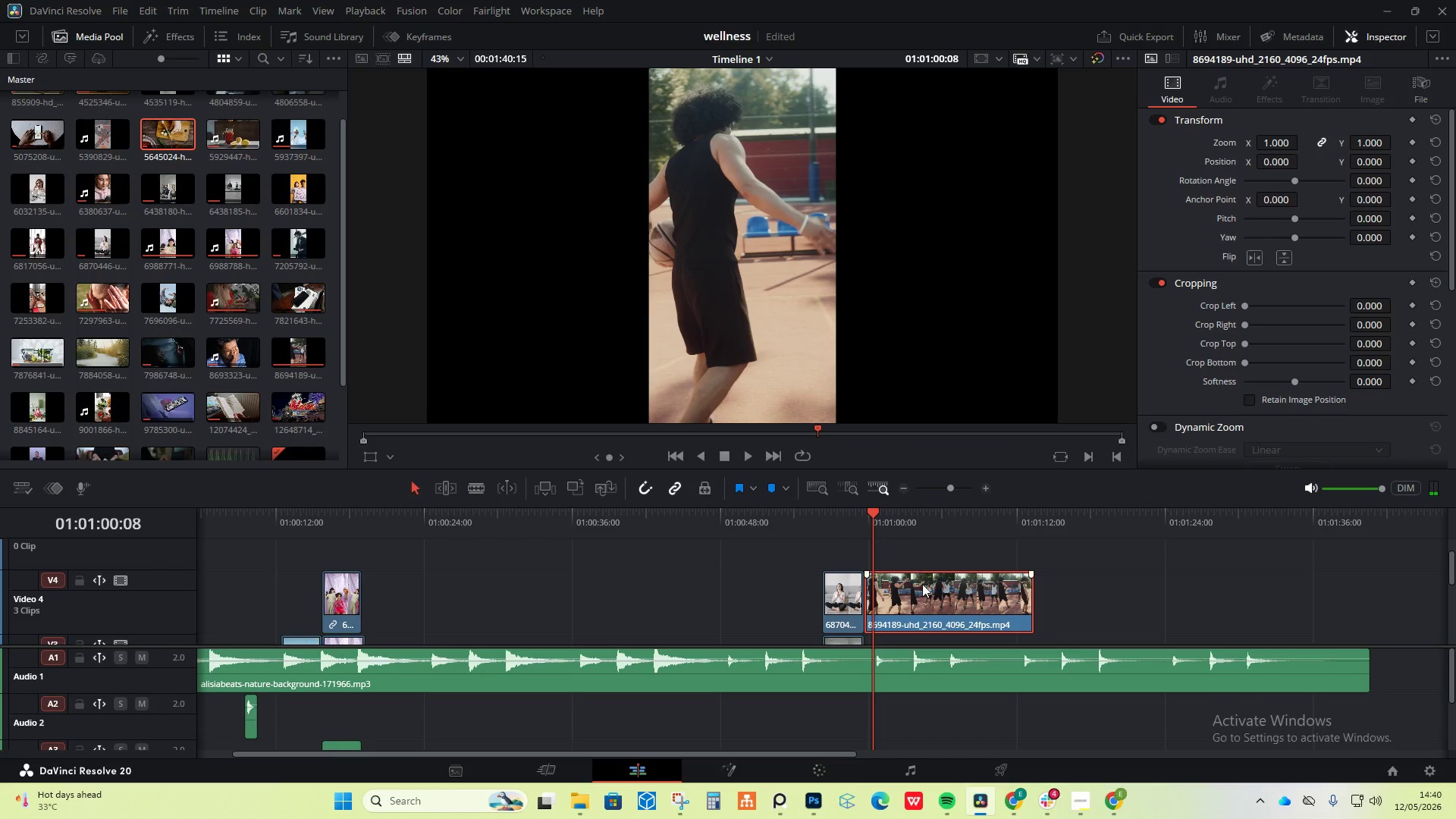 
key(Space)
 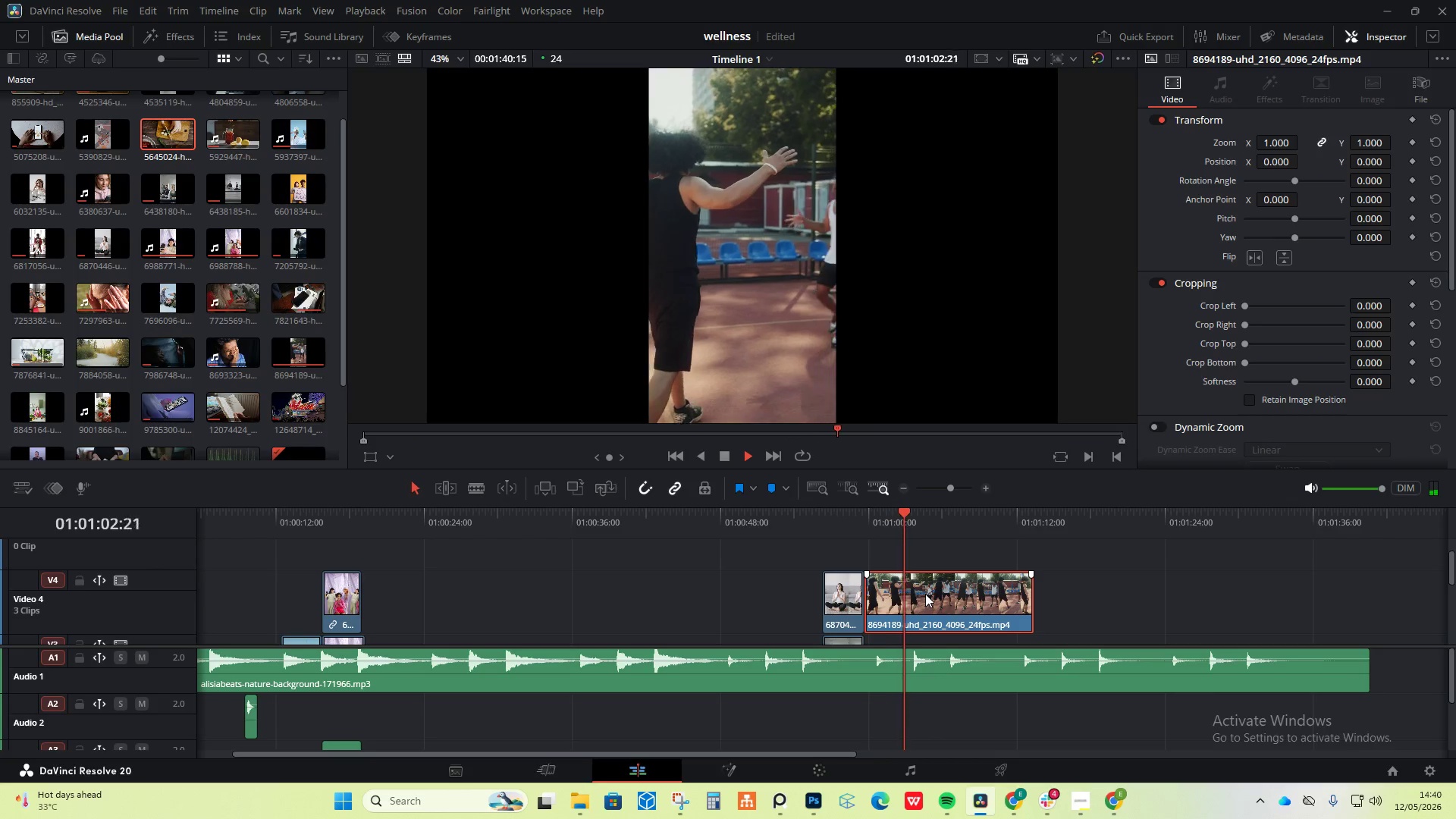 
key(Space)
 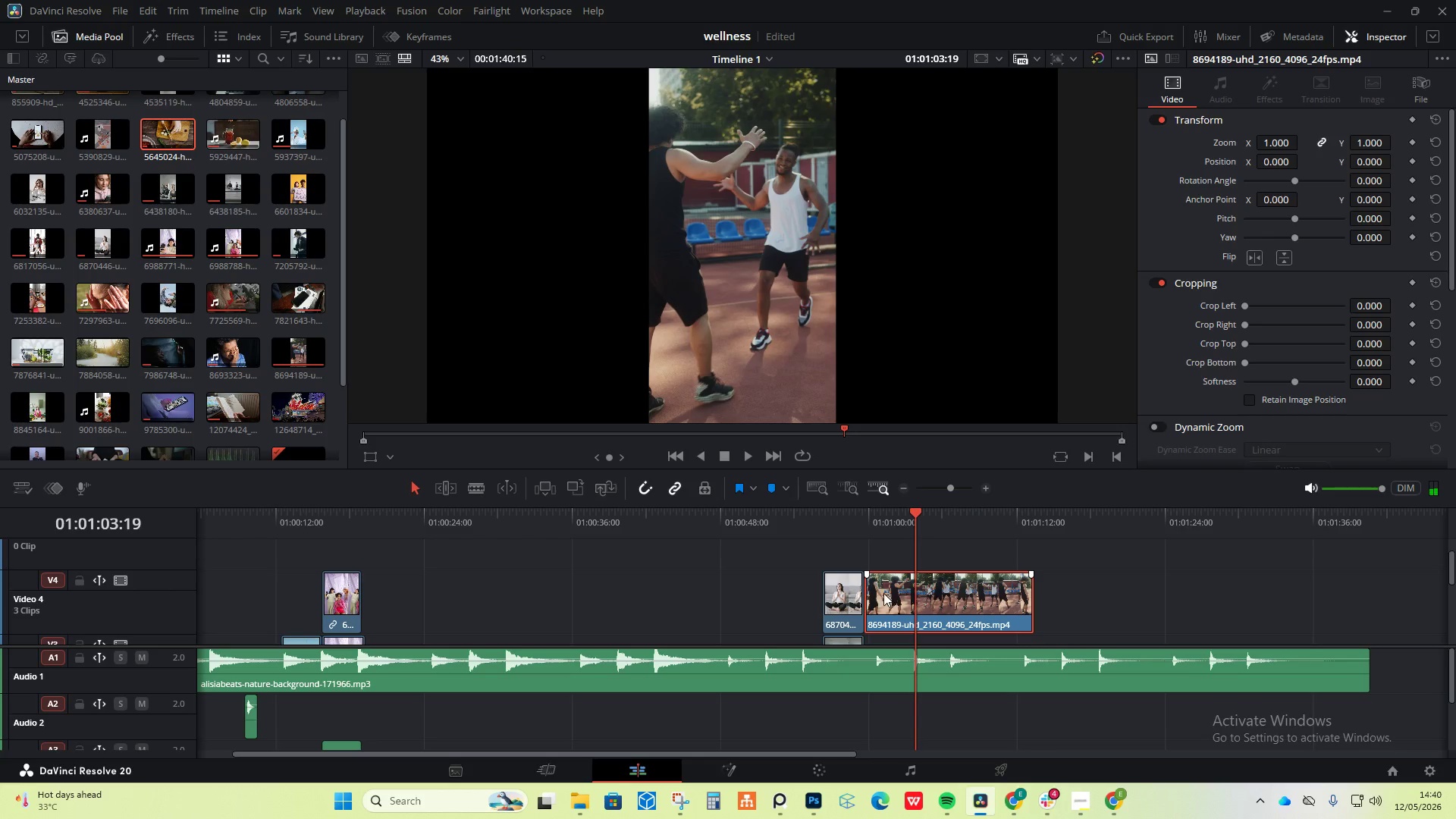 
left_click_drag(start_coordinate=[869, 595], to_coordinate=[930, 613])
 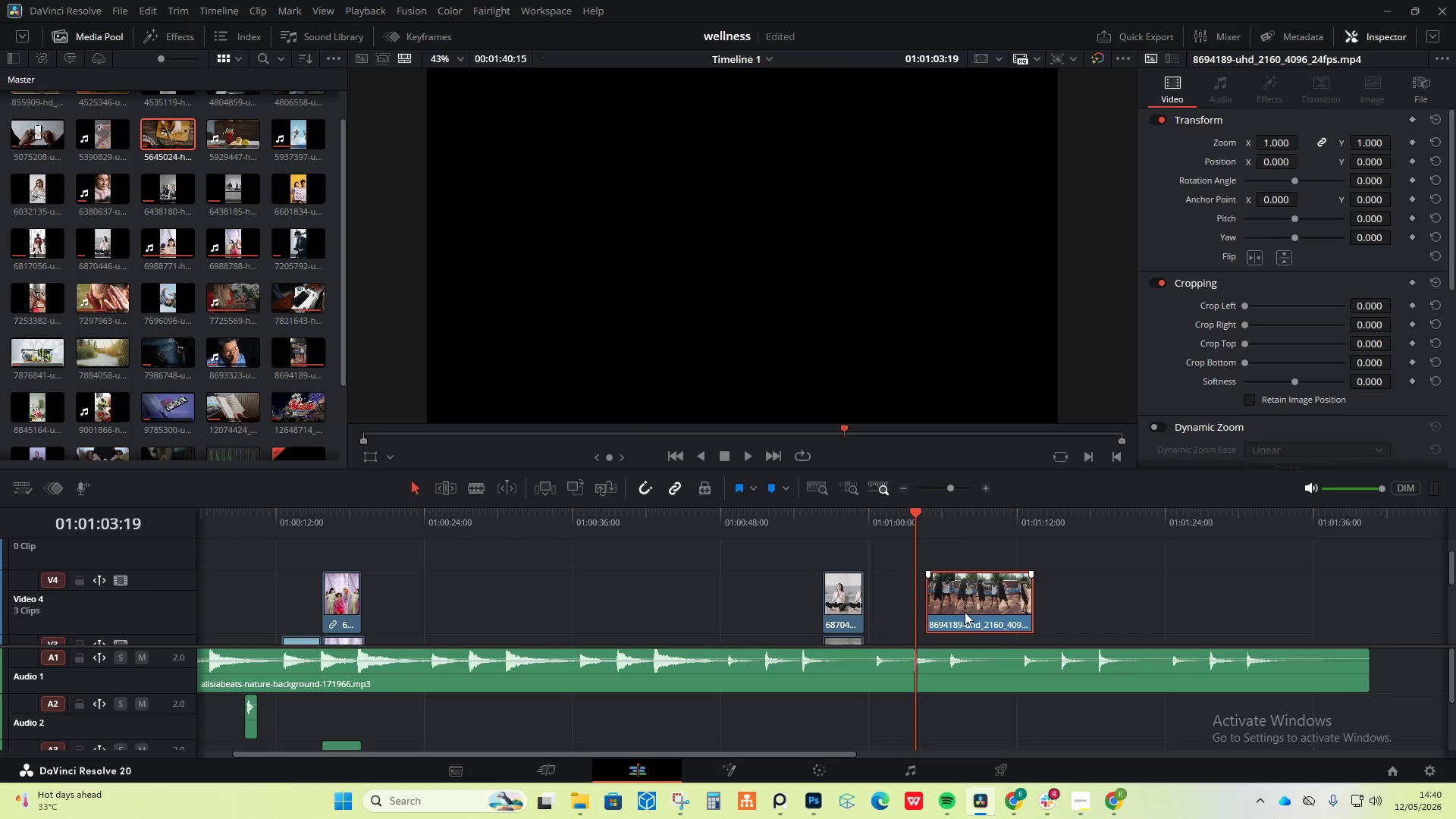 
left_click_drag(start_coordinate=[965, 612], to_coordinate=[908, 607])
 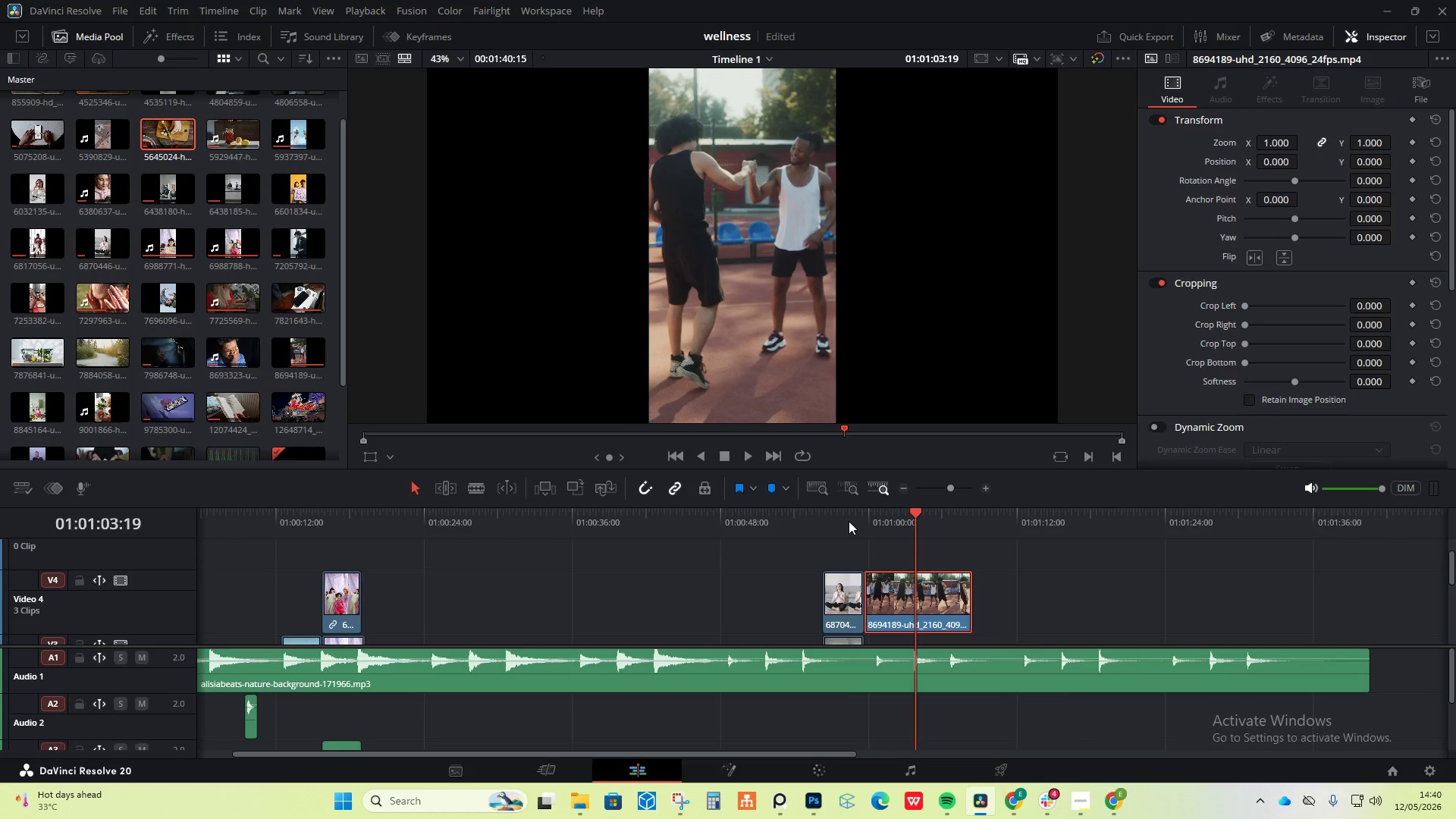 
left_click([849, 521])
 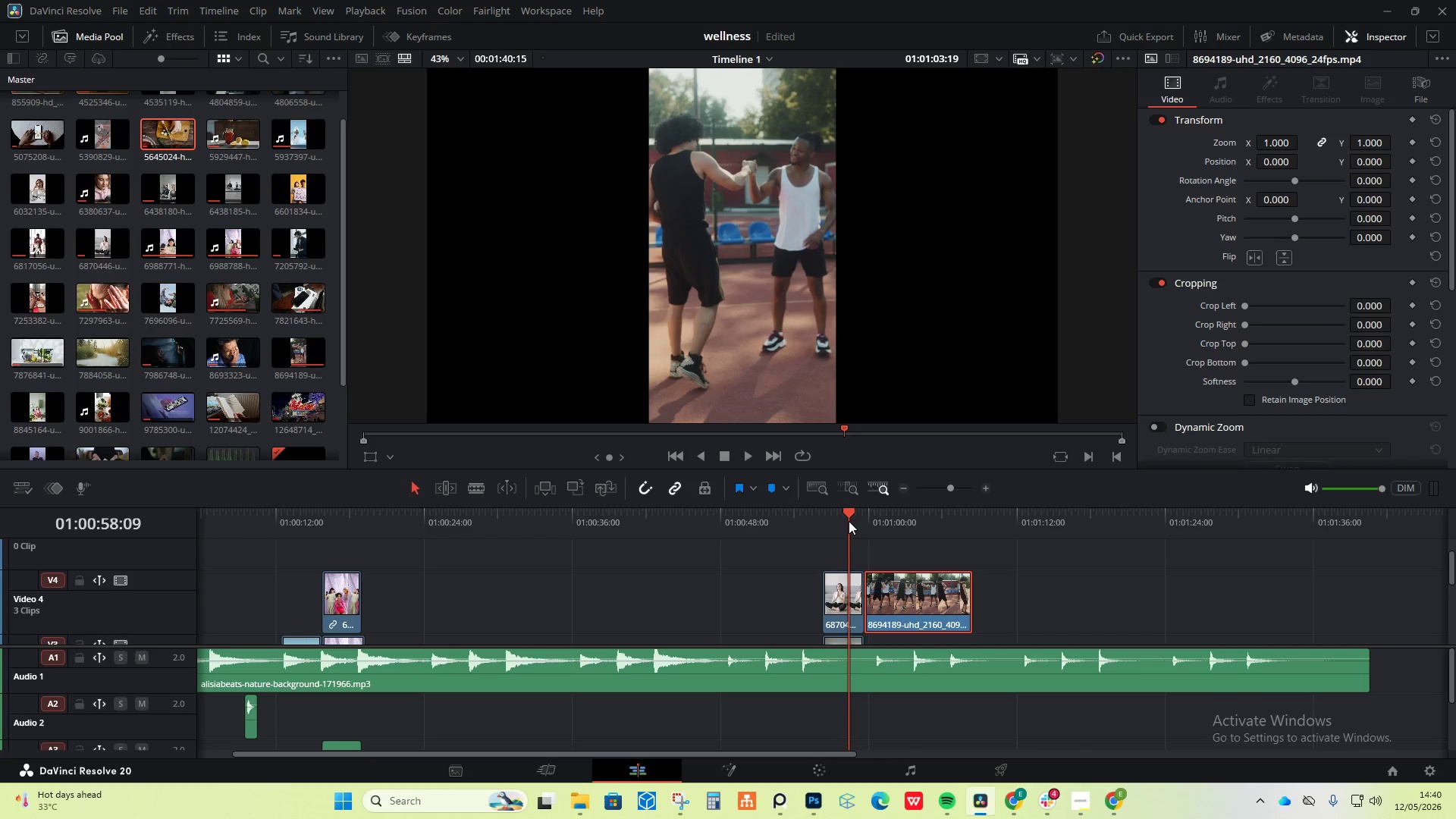 
key(Space)
 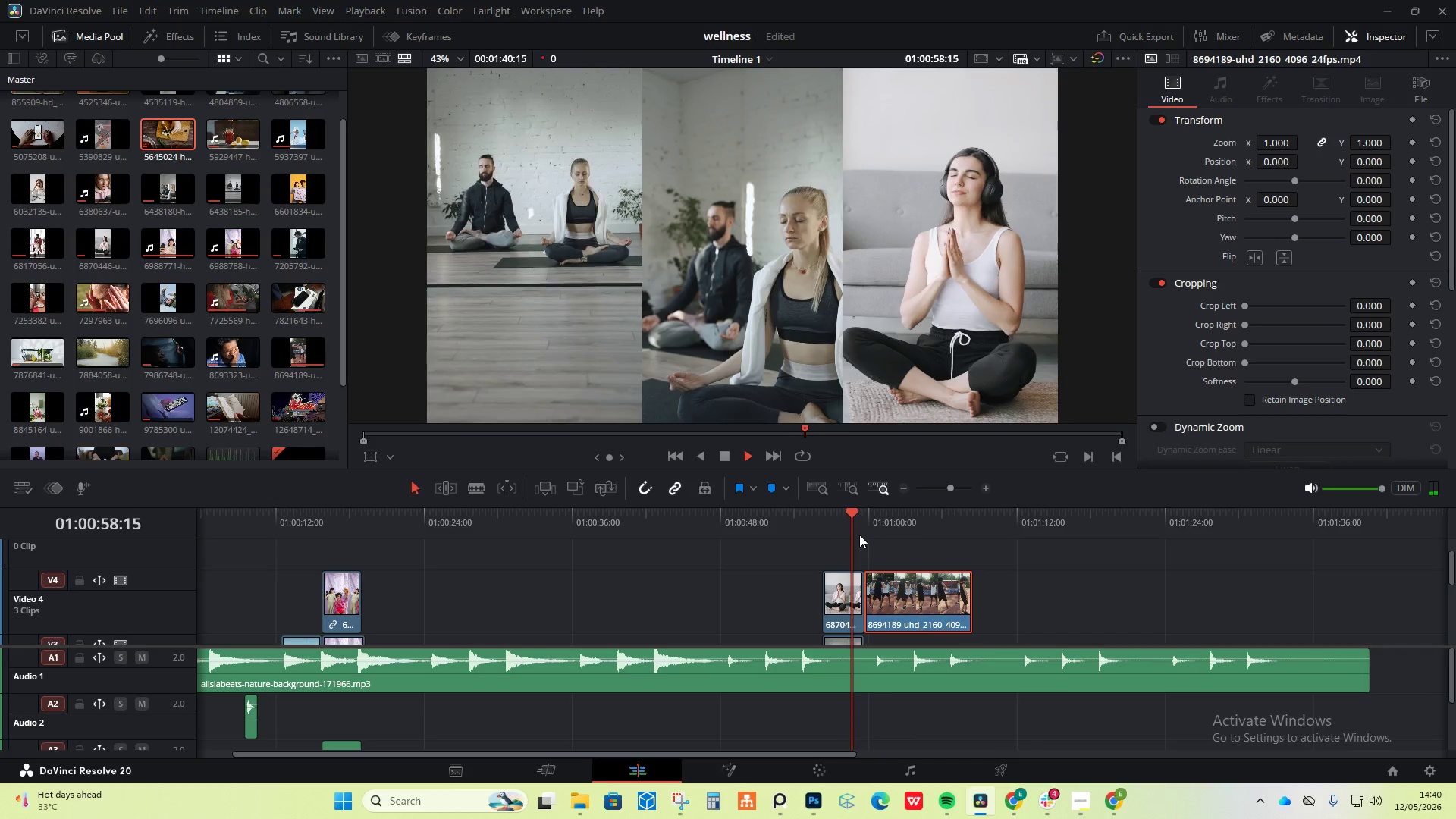 
key(Space)
 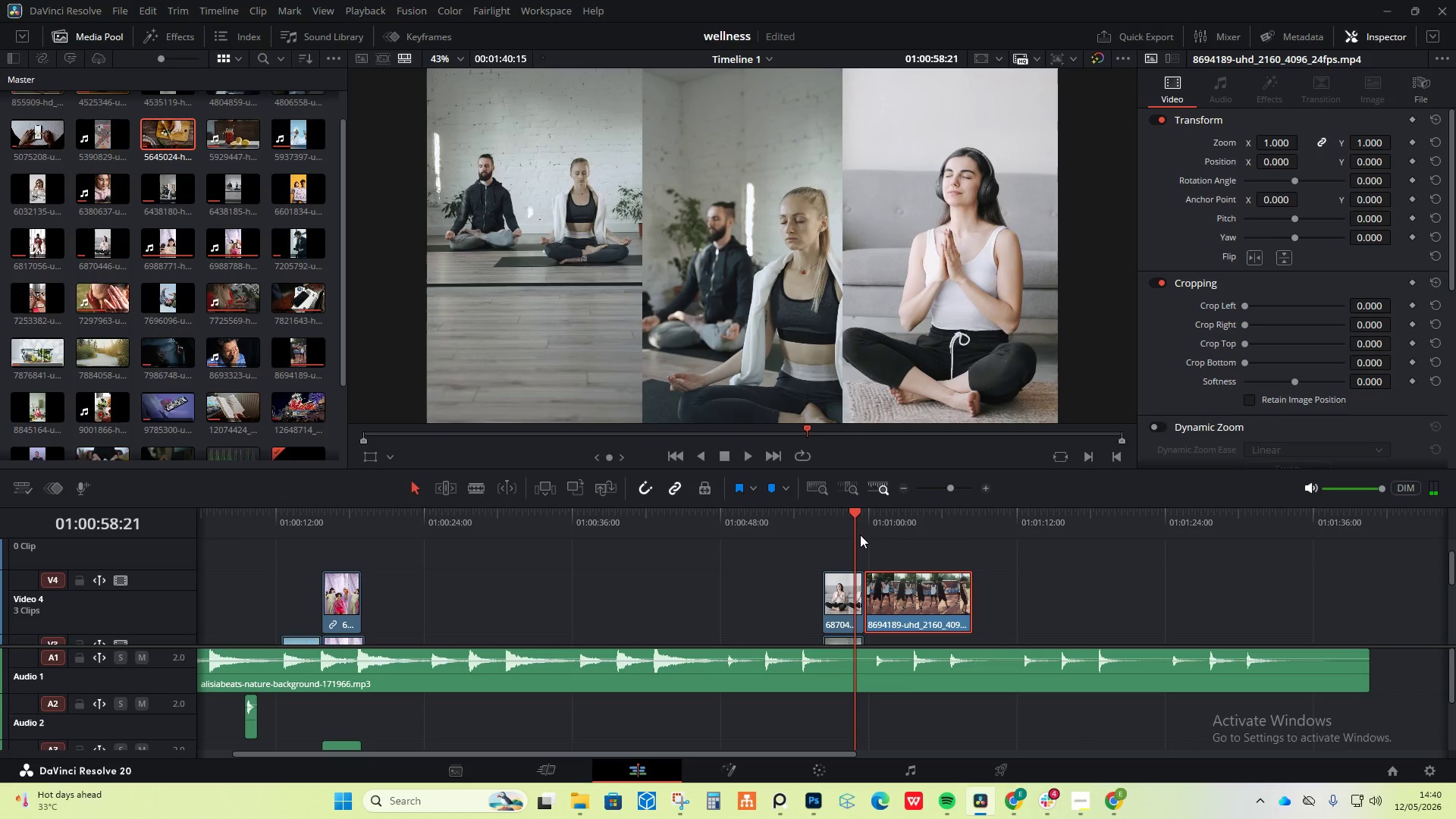 
key(Space)
 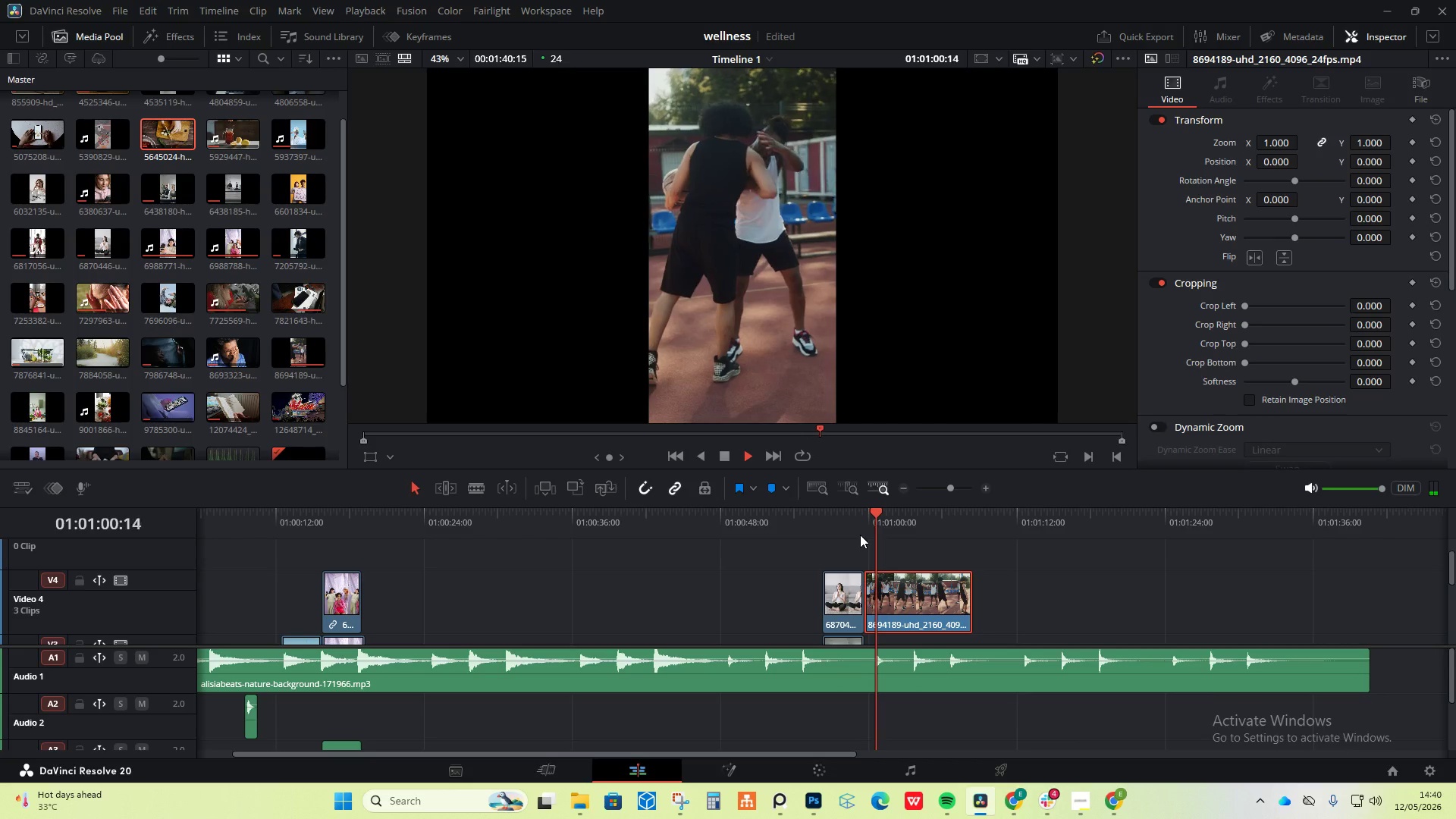 
key(Space)
 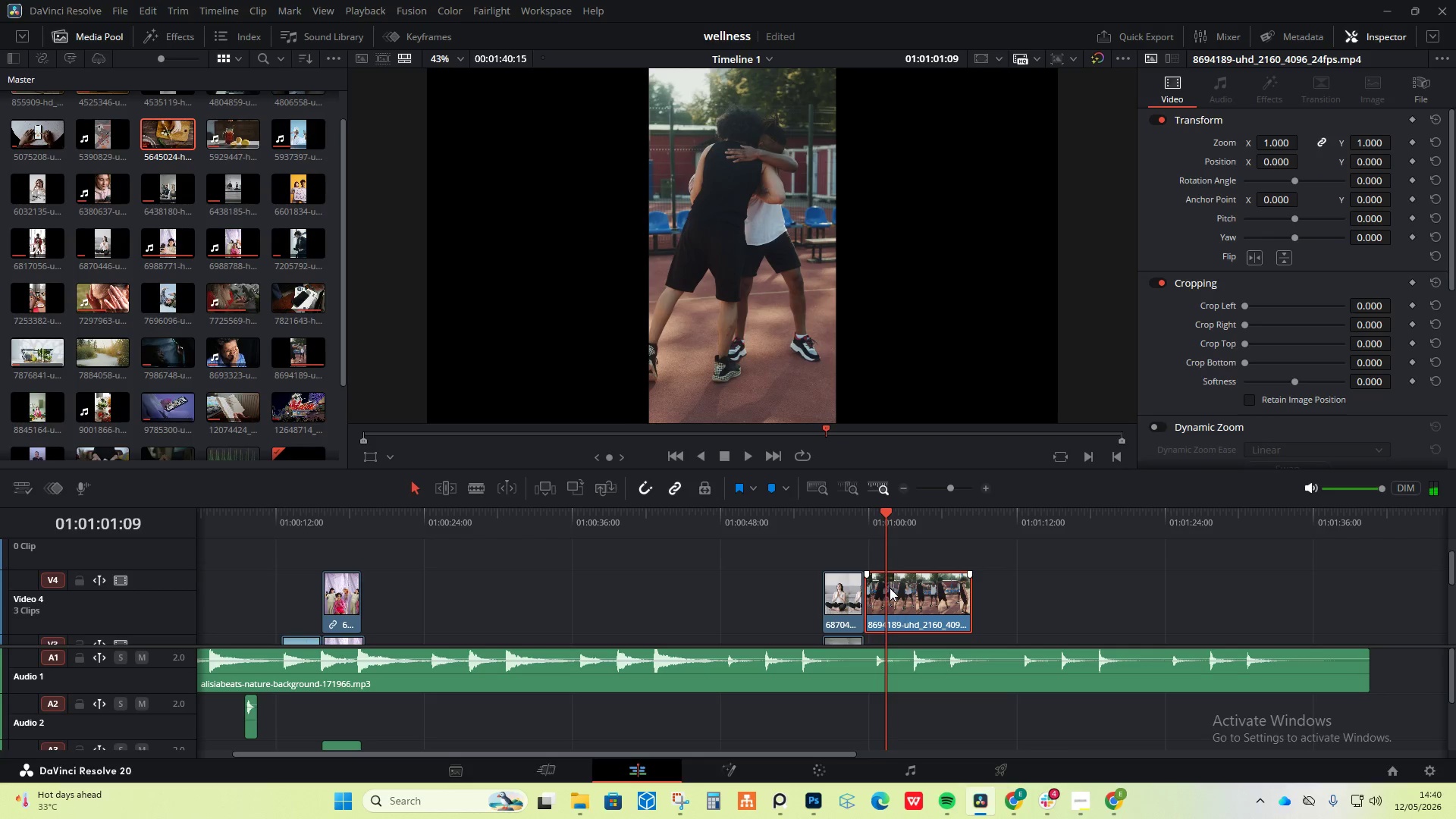 
left_click_drag(start_coordinate=[894, 598], to_coordinate=[905, 599])
 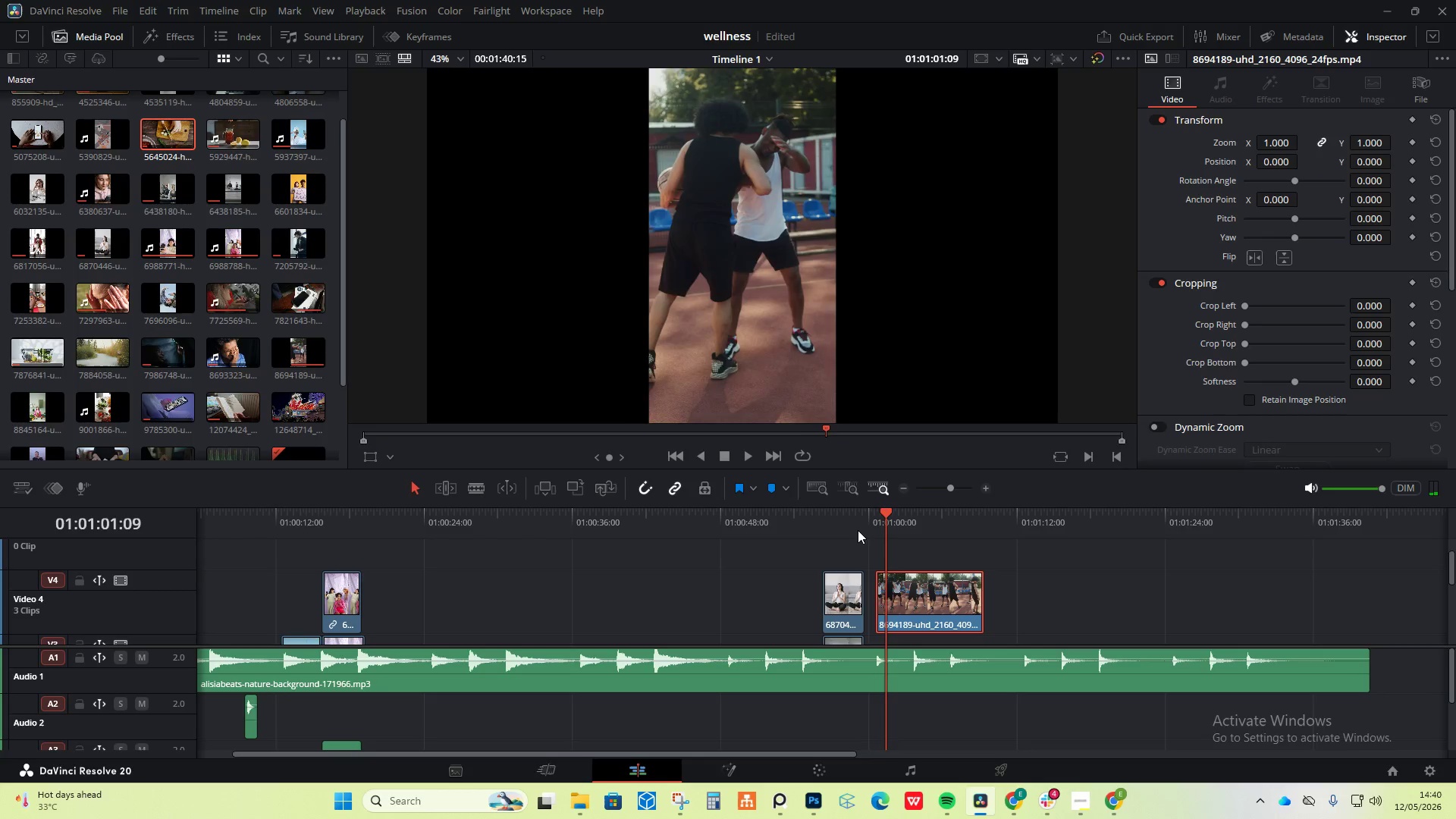 
left_click([858, 530])
 